 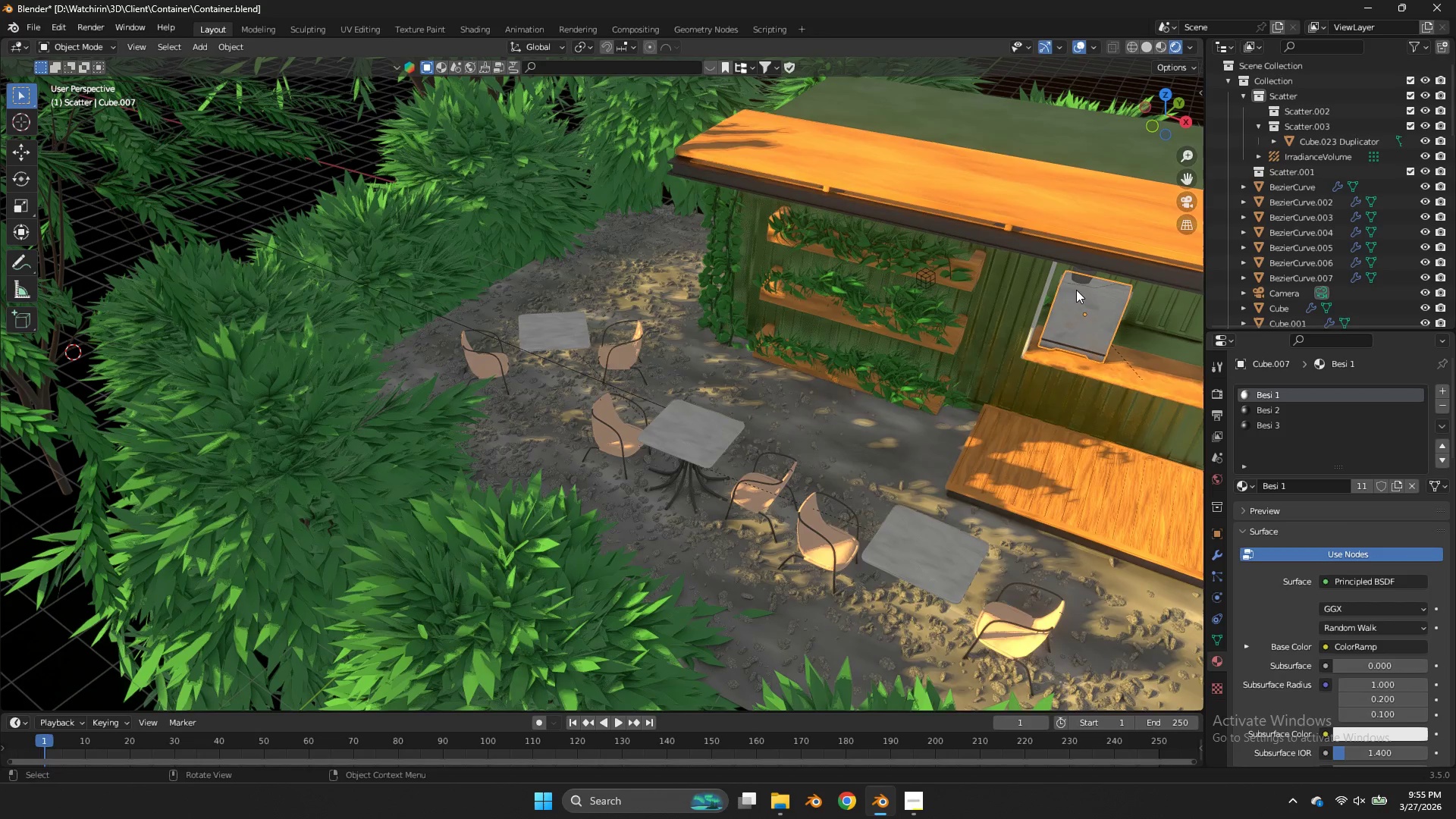 
key(Z)
 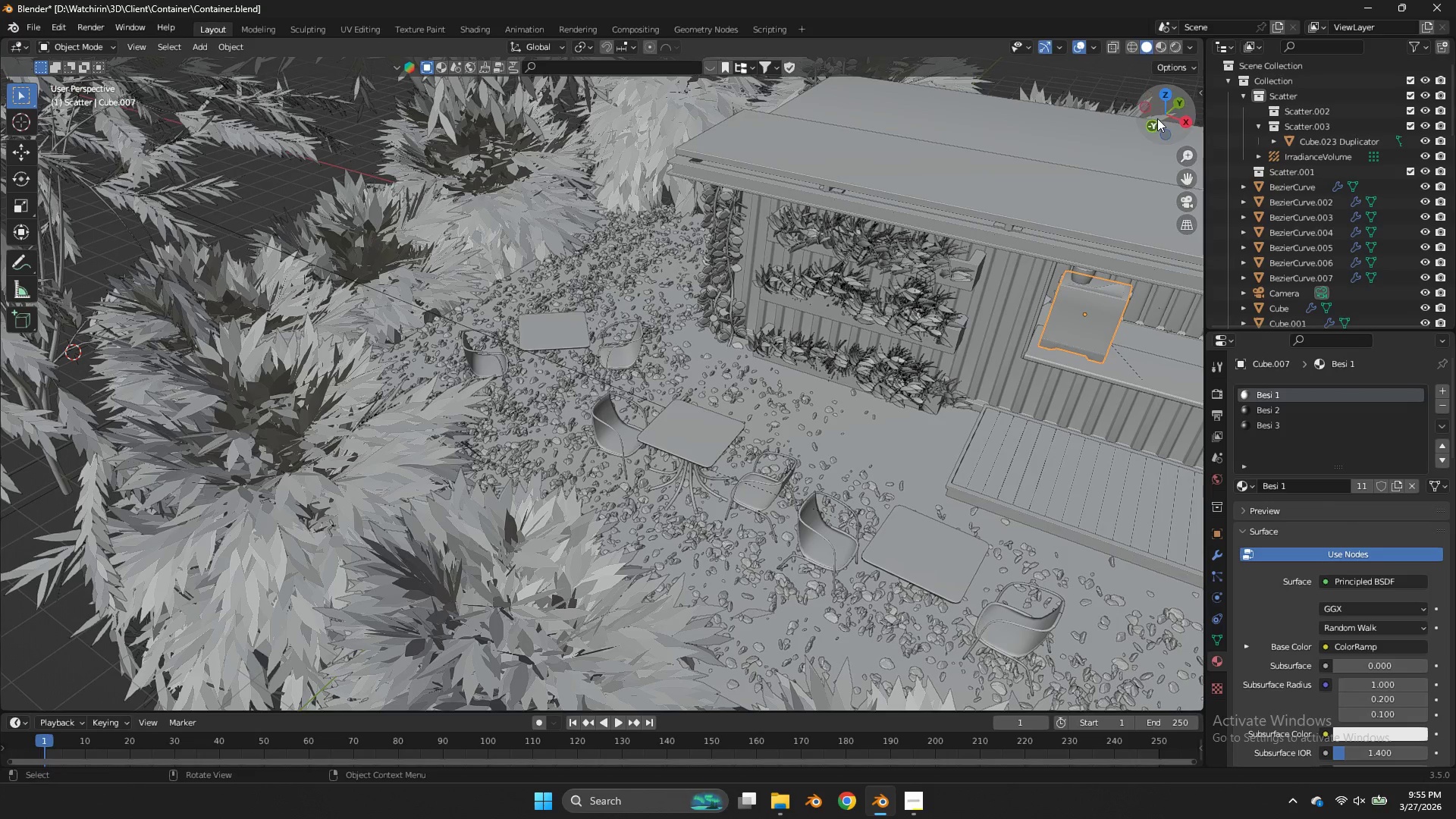 
left_click_drag(start_coordinate=[1157, 118], to_coordinate=[231, 96])
 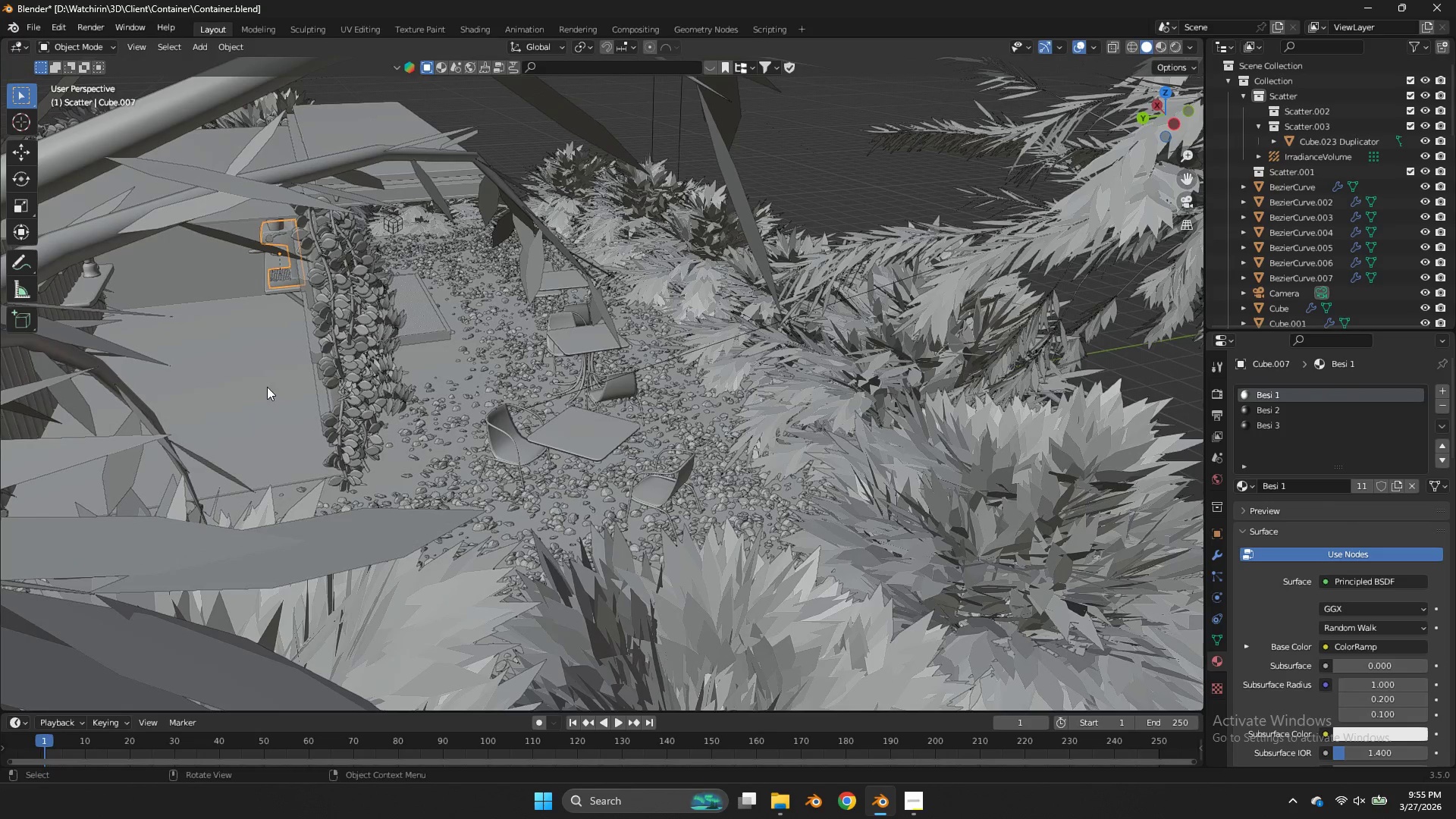 
left_click([260, 394])
 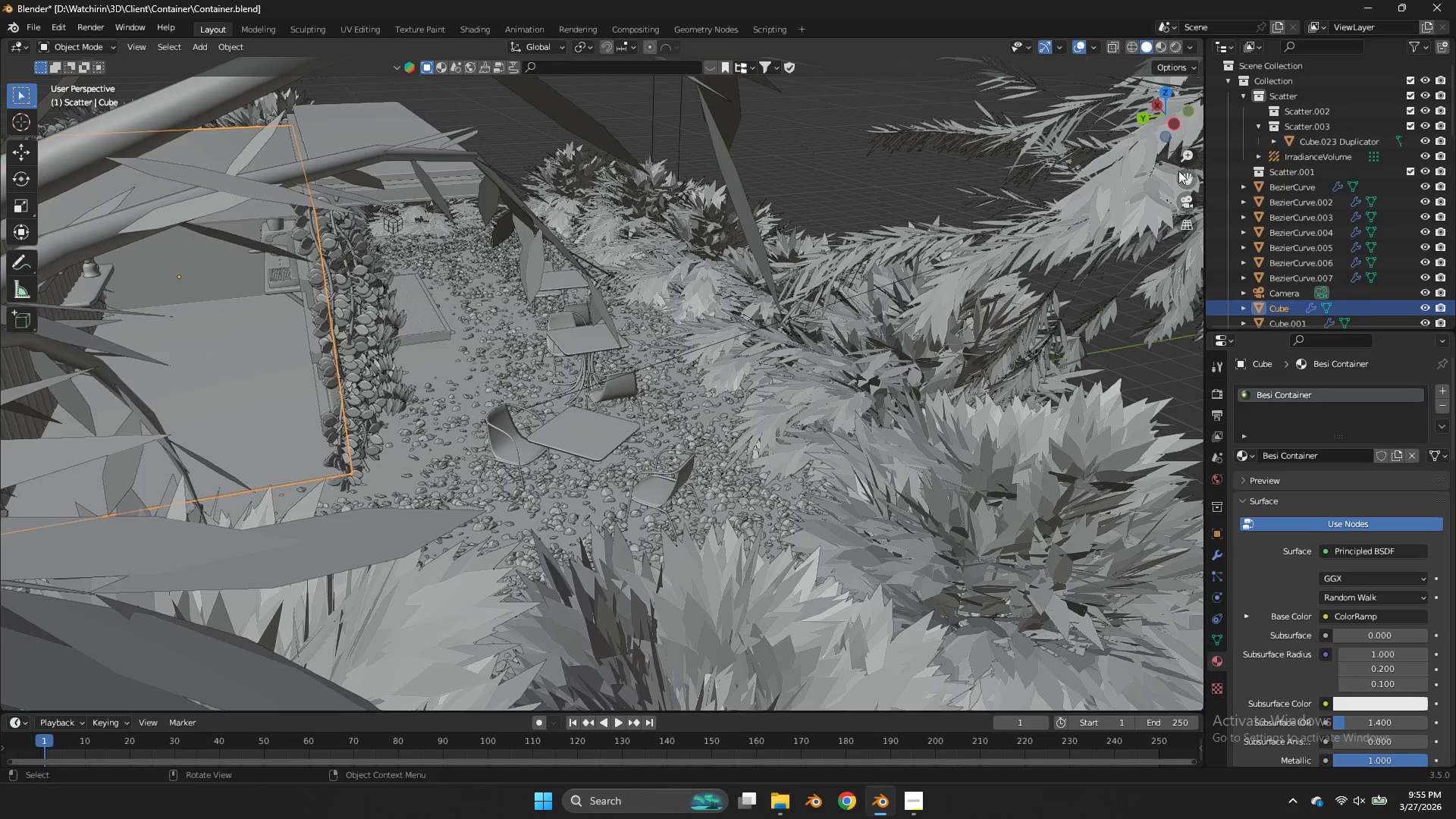 
left_click_drag(start_coordinate=[1180, 171], to_coordinate=[274, 208])
 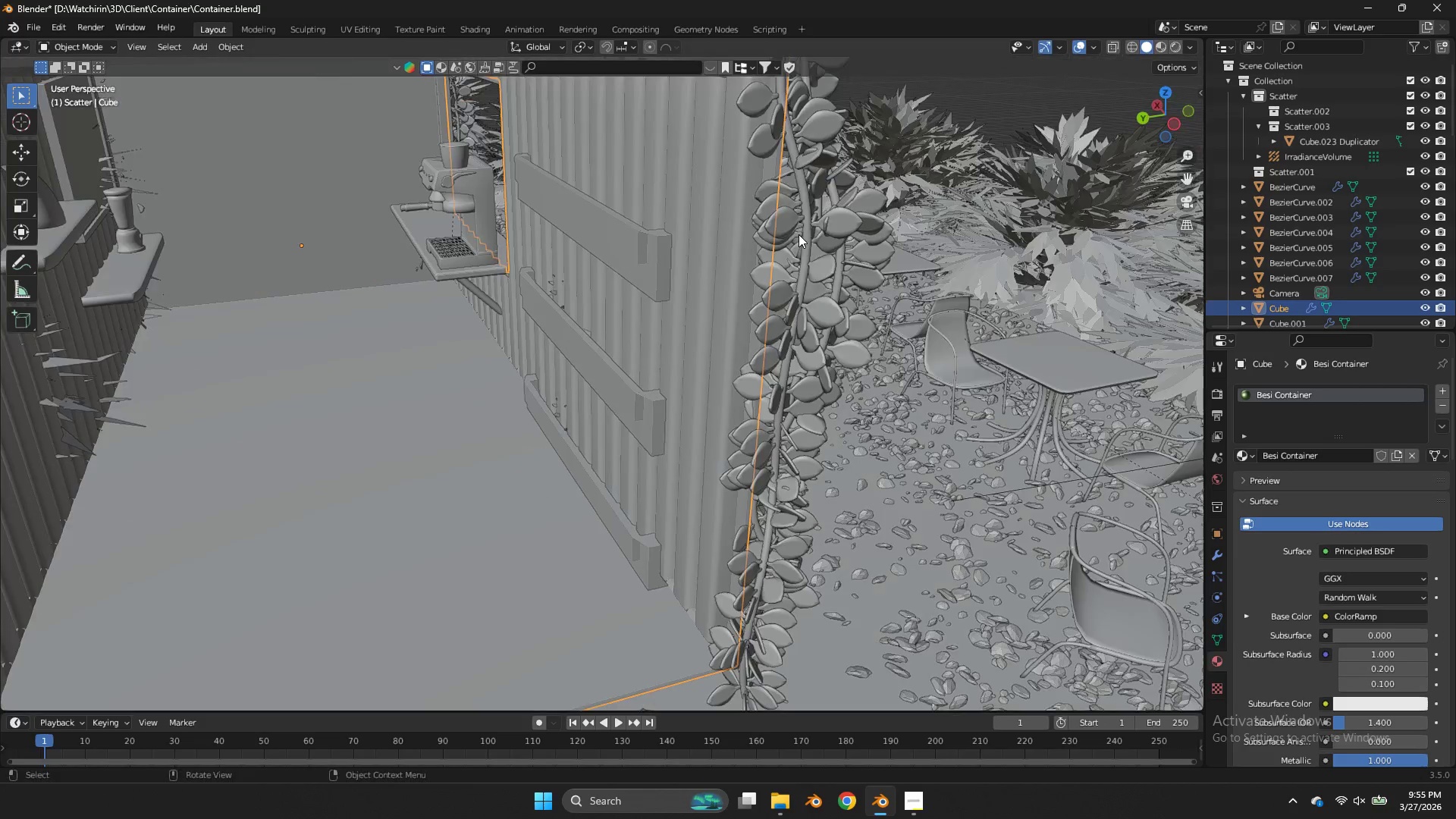 
left_click([736, 284])
 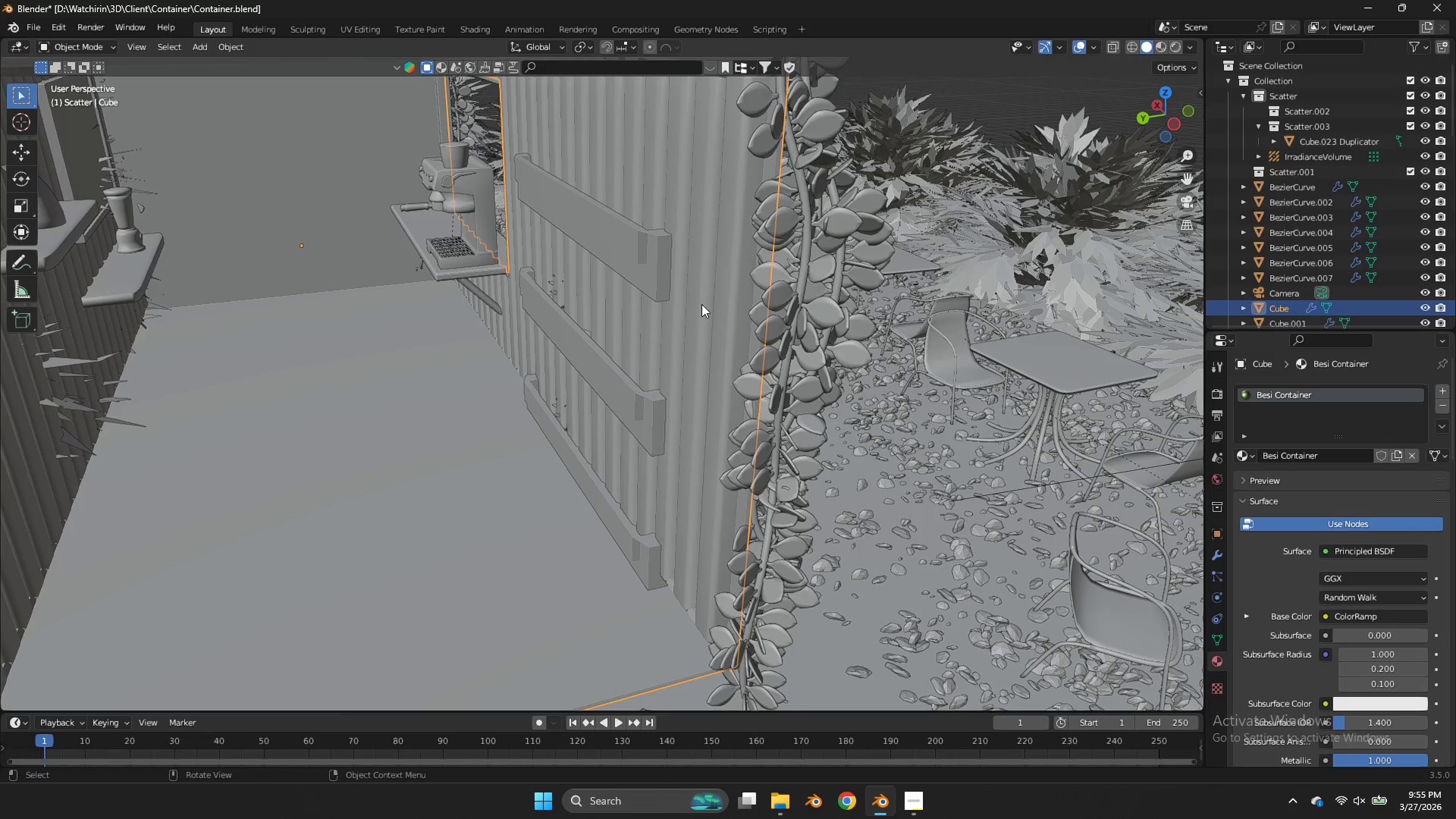 
scroll: coordinate [799, 234], scroll_direction: up, amount: 4.0
 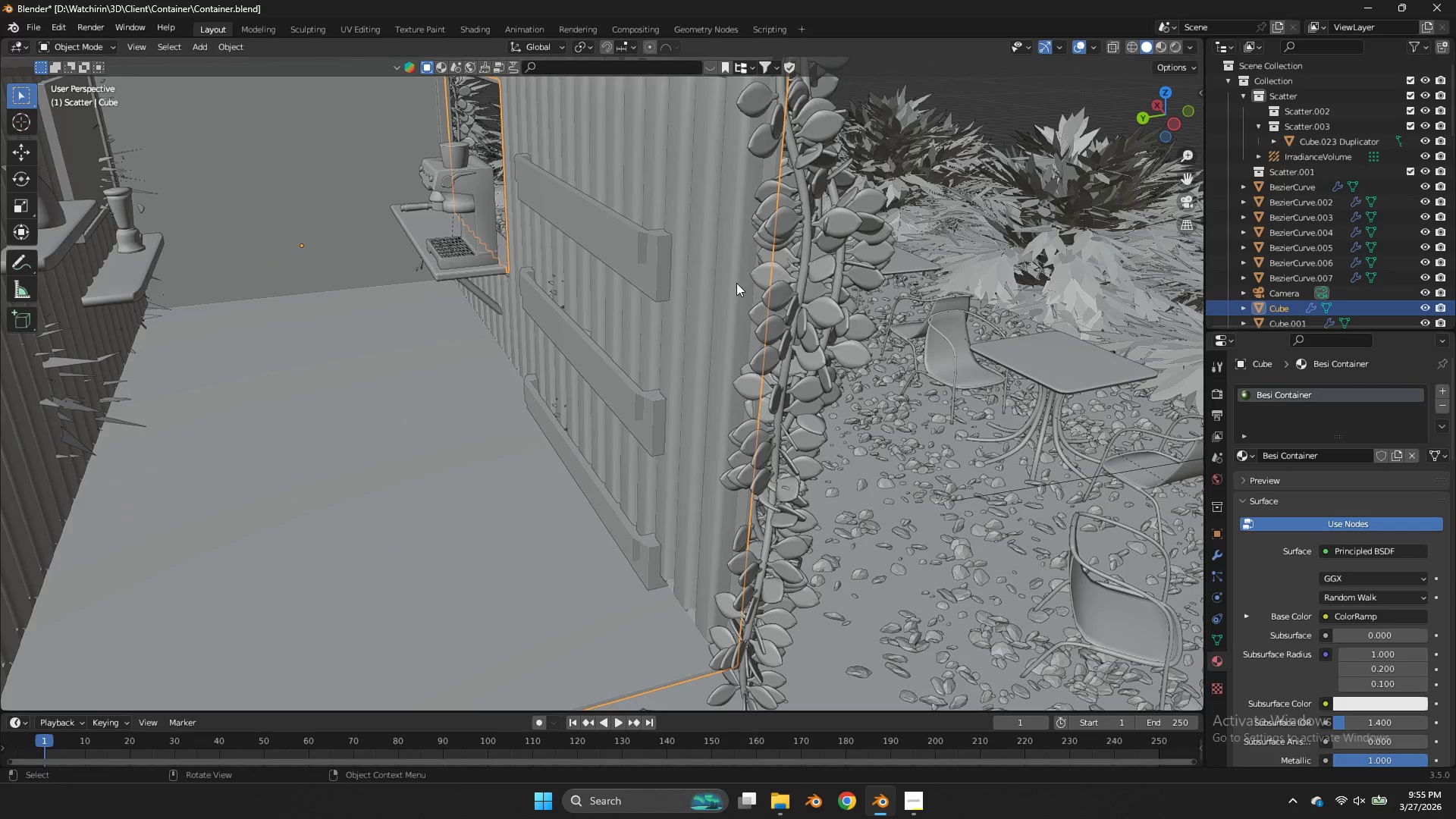 
key(Tab)
 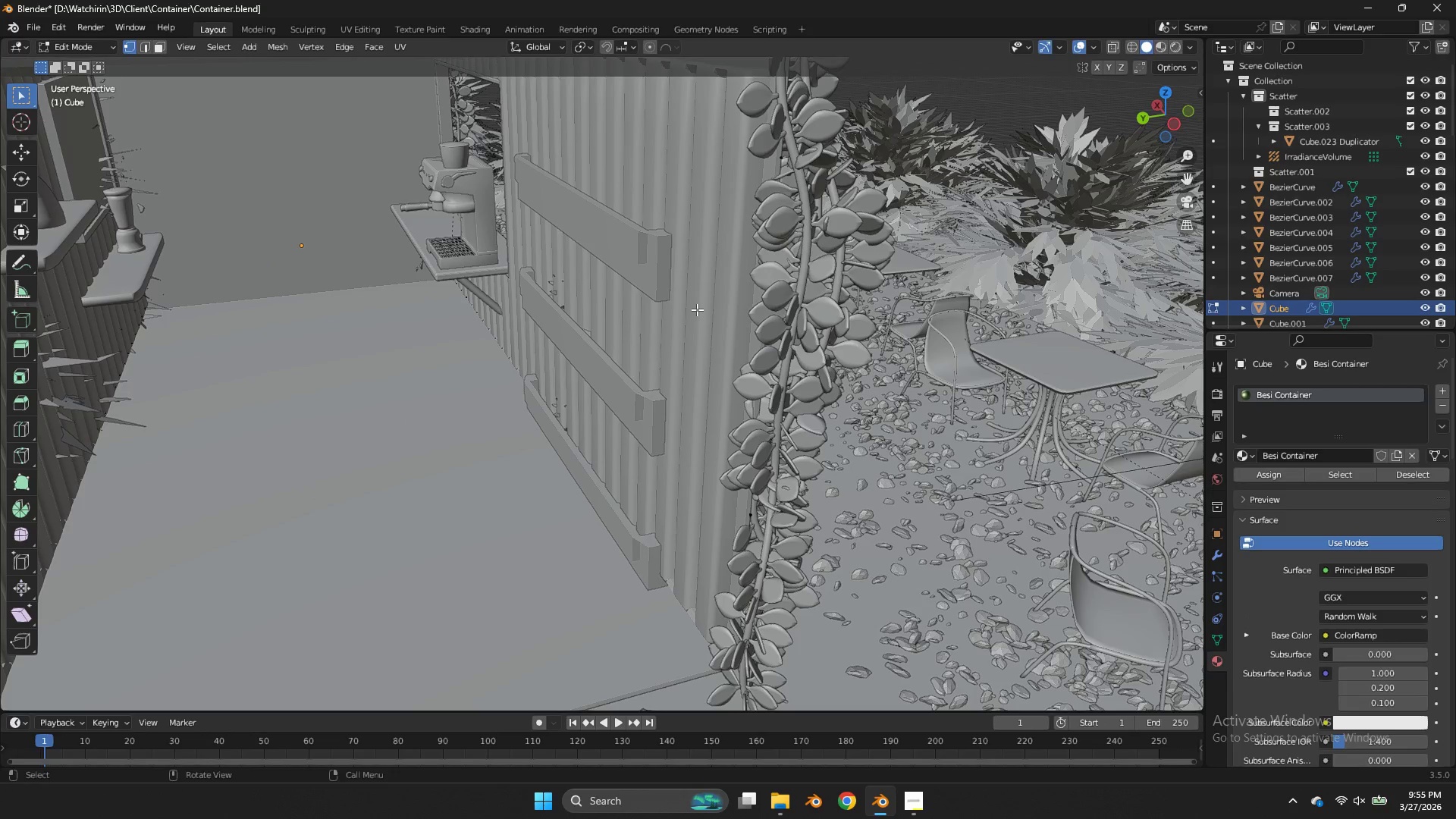 
key(Tab)
 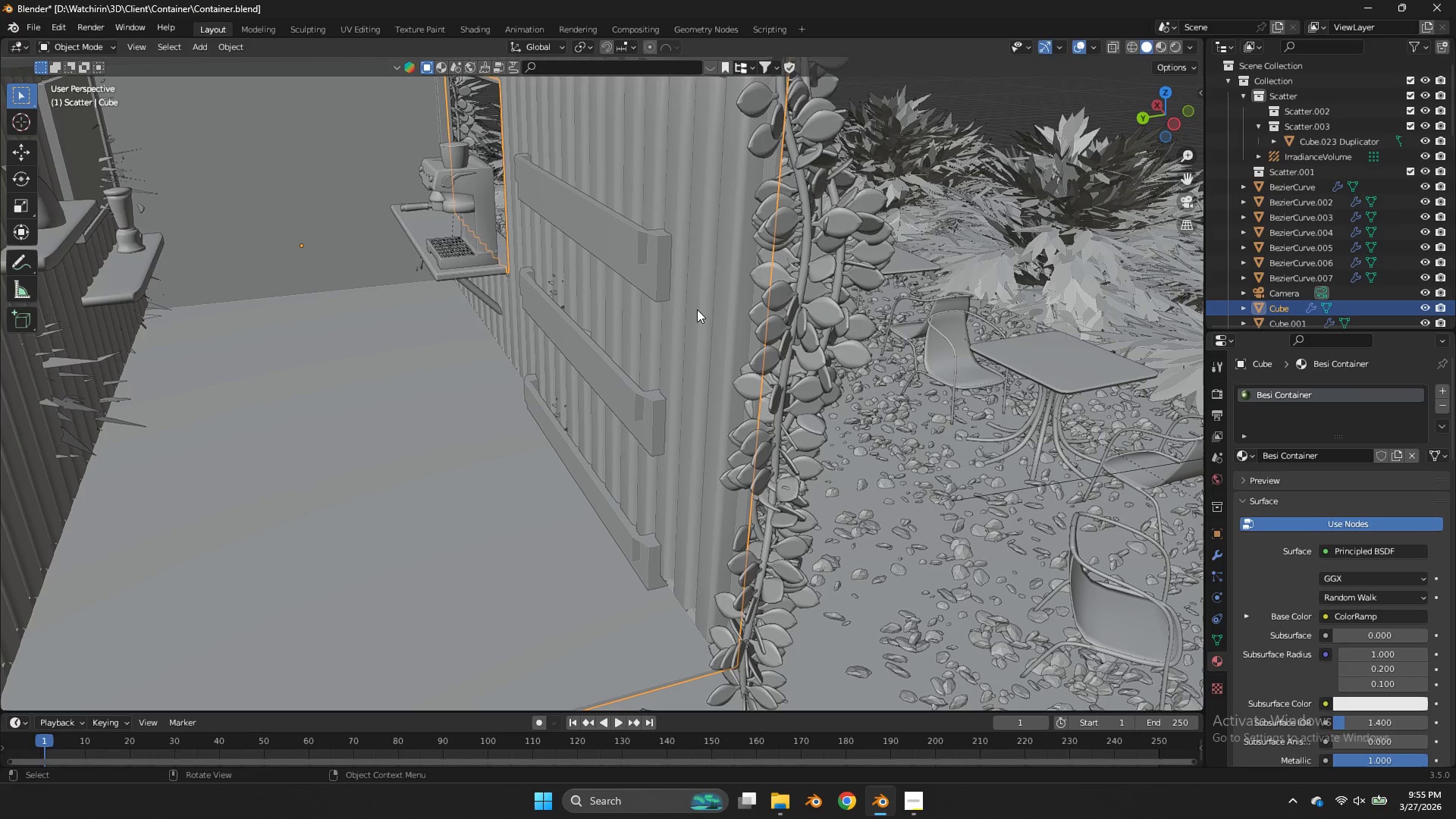 
key(NumpadDivide)
 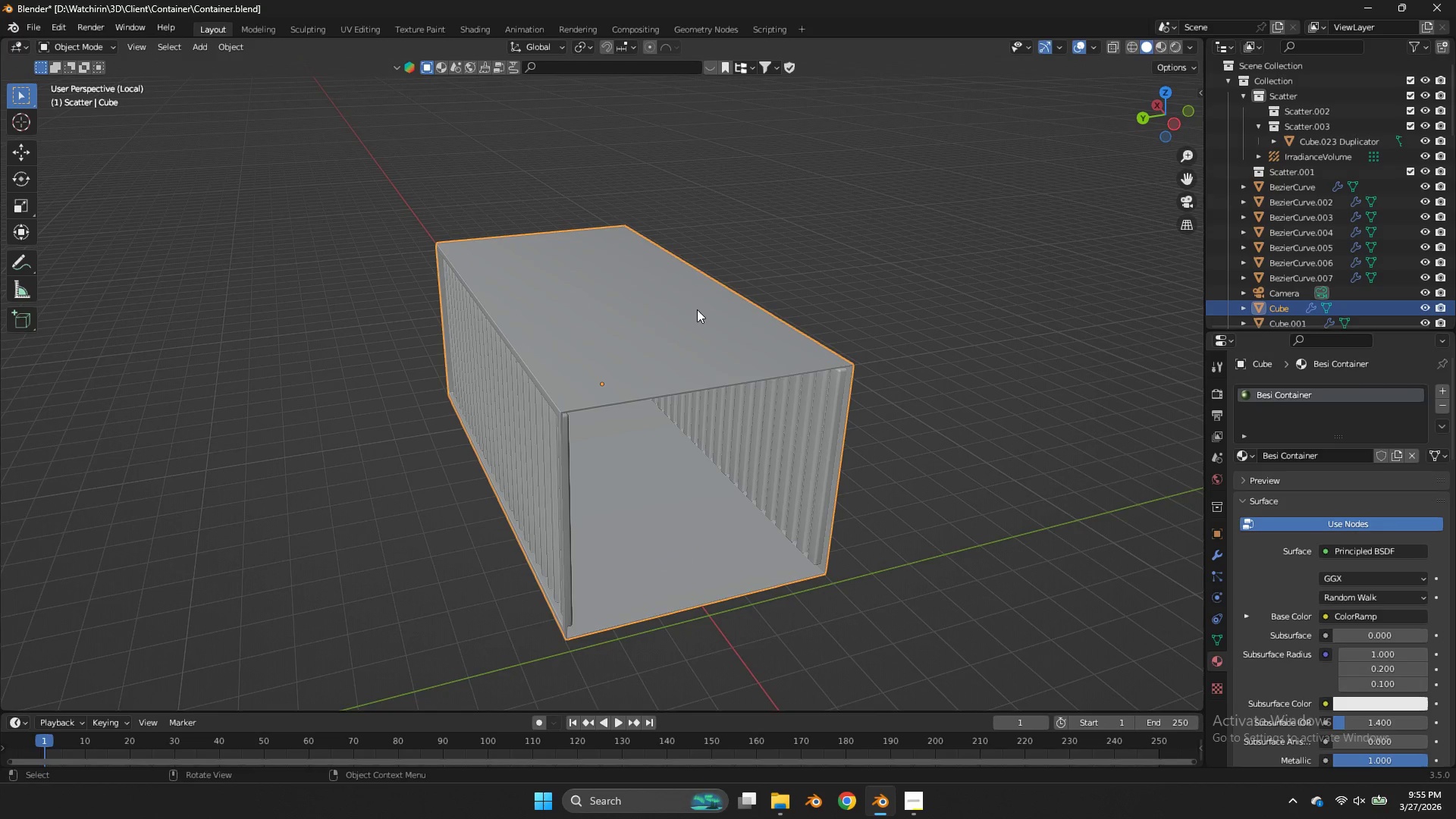 
key(Z)
 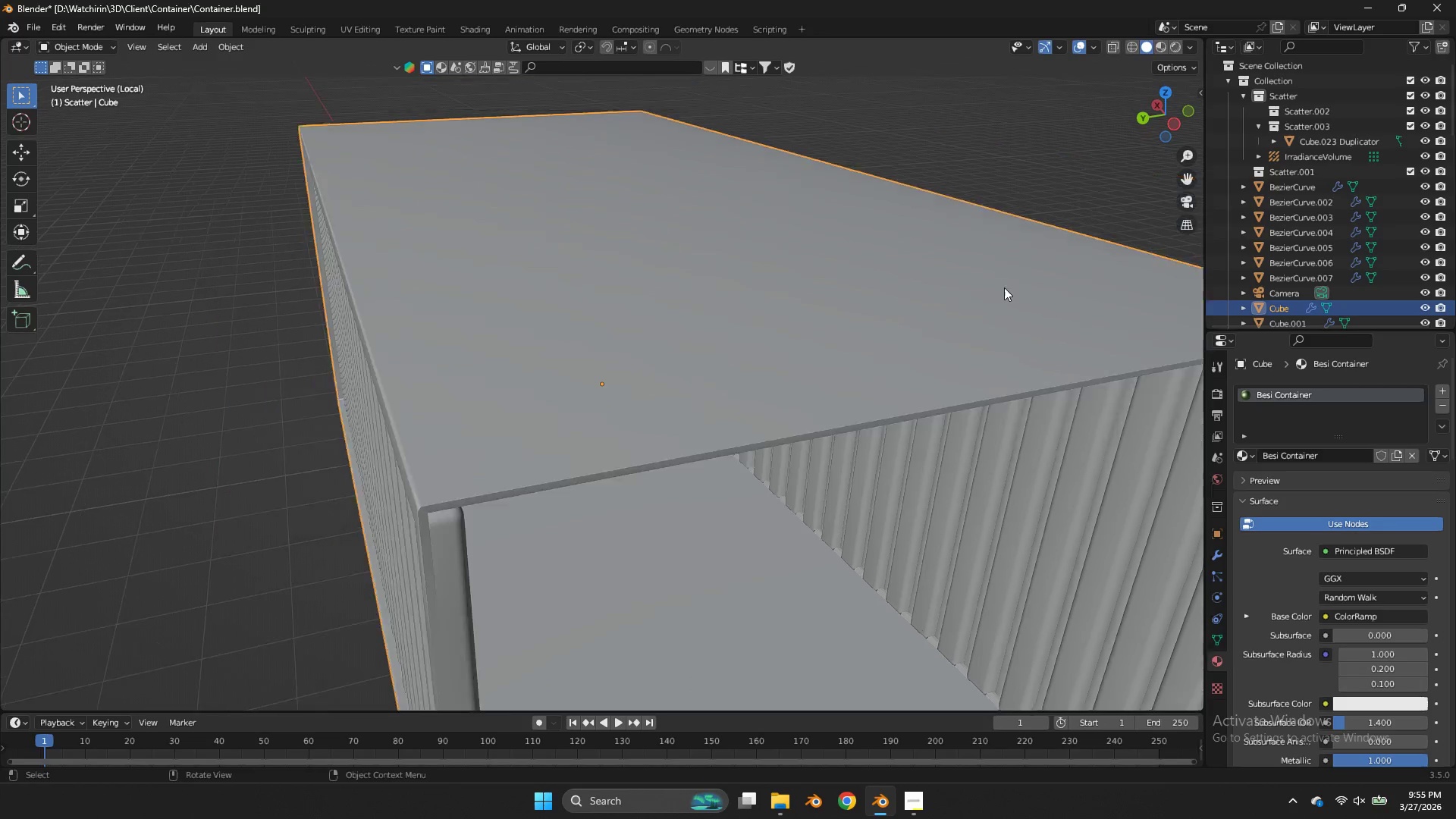 
scroll: coordinate [714, 273], scroll_direction: up, amount: 5.0
 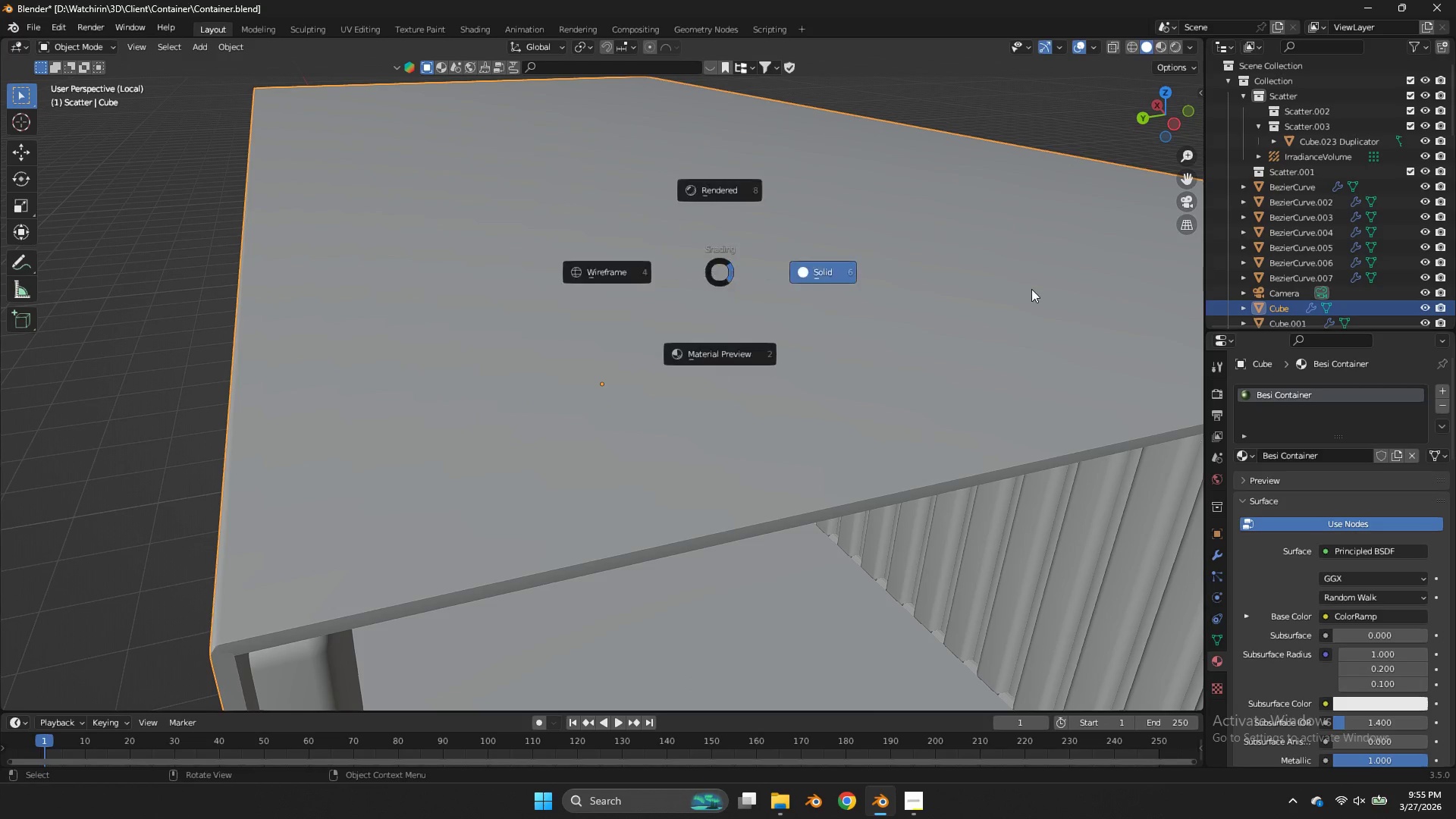 
key(Z)
 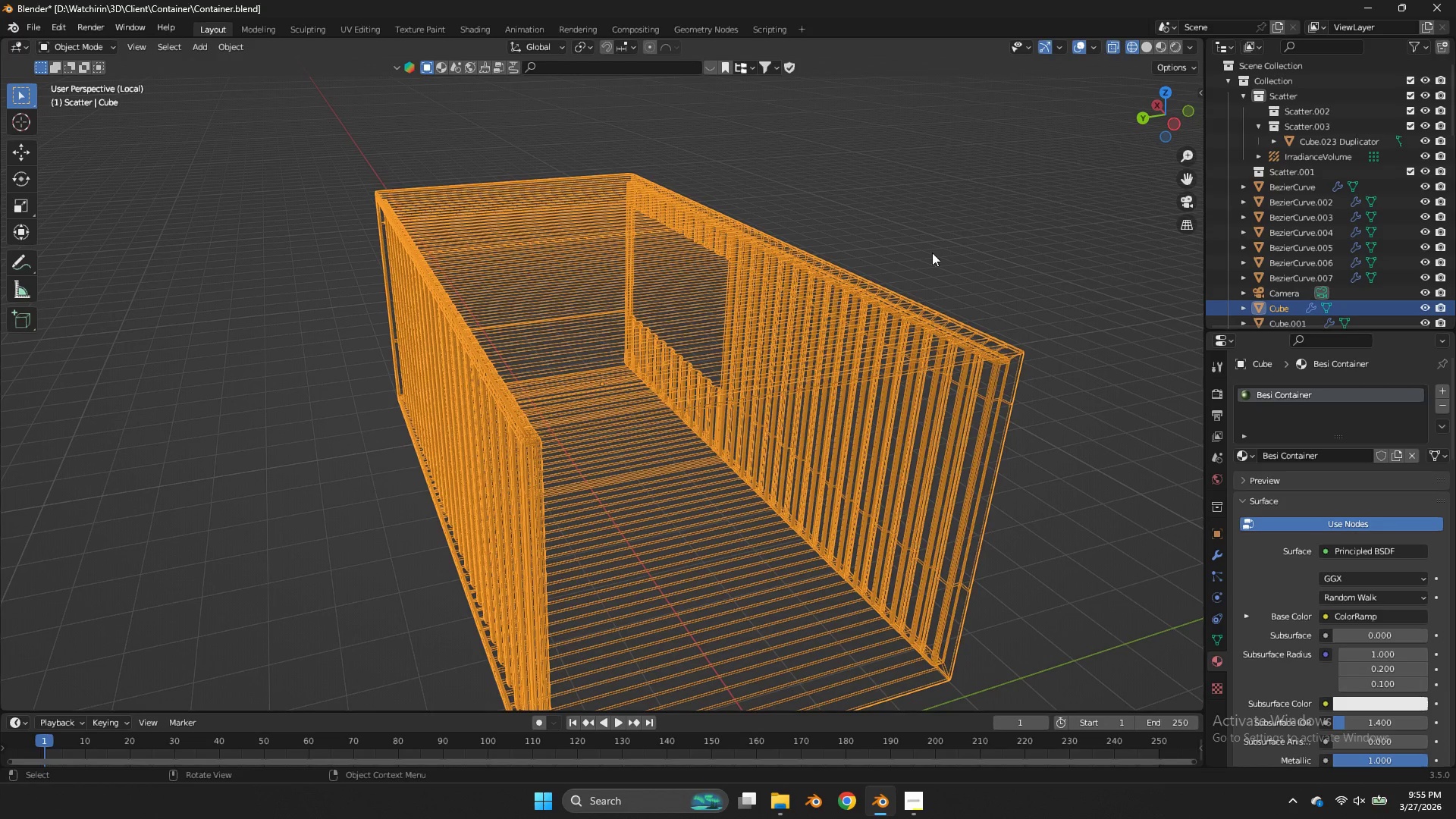 
scroll: coordinate [1003, 287], scroll_direction: down, amount: 3.0
 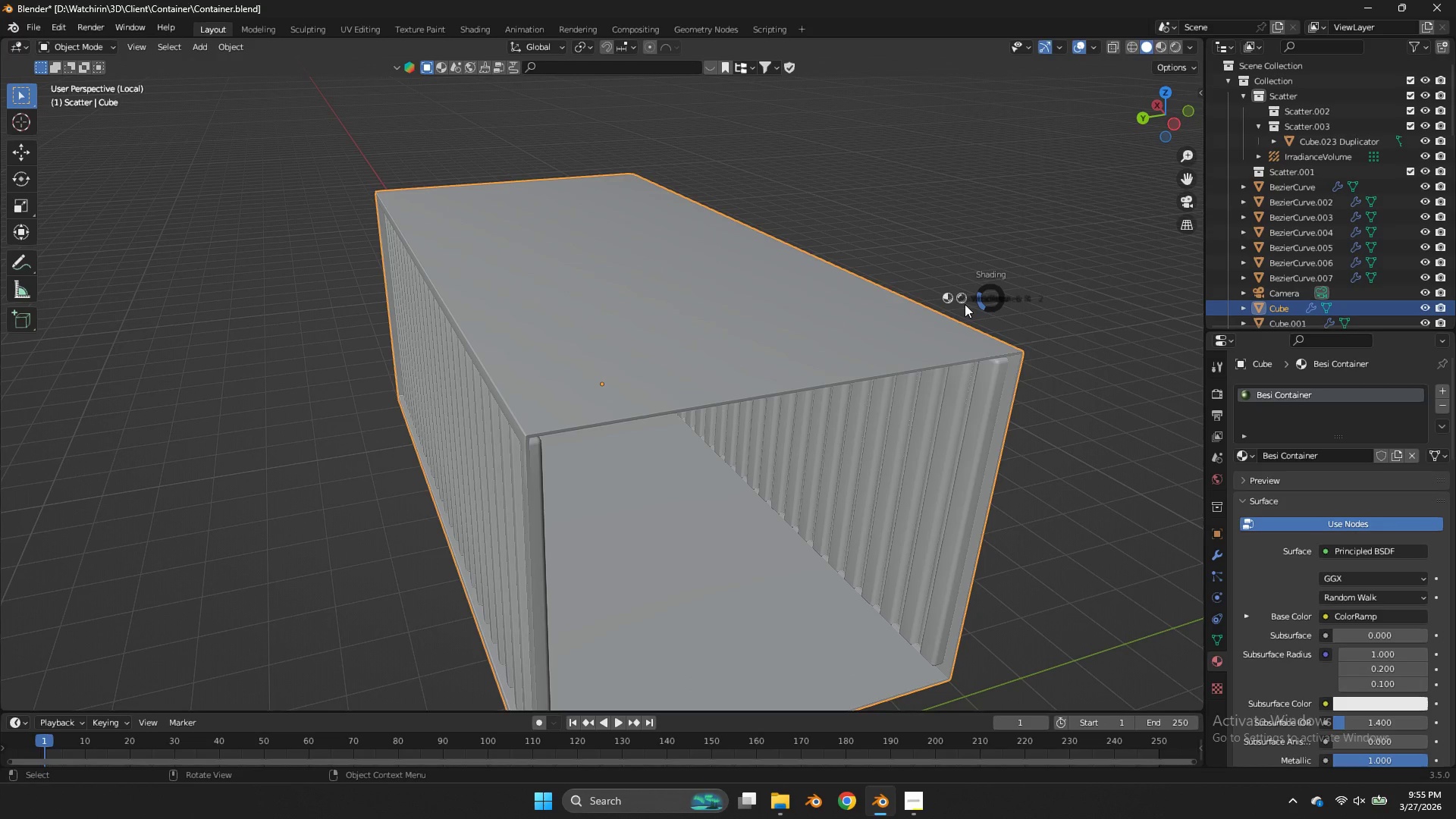 
key(Z)
 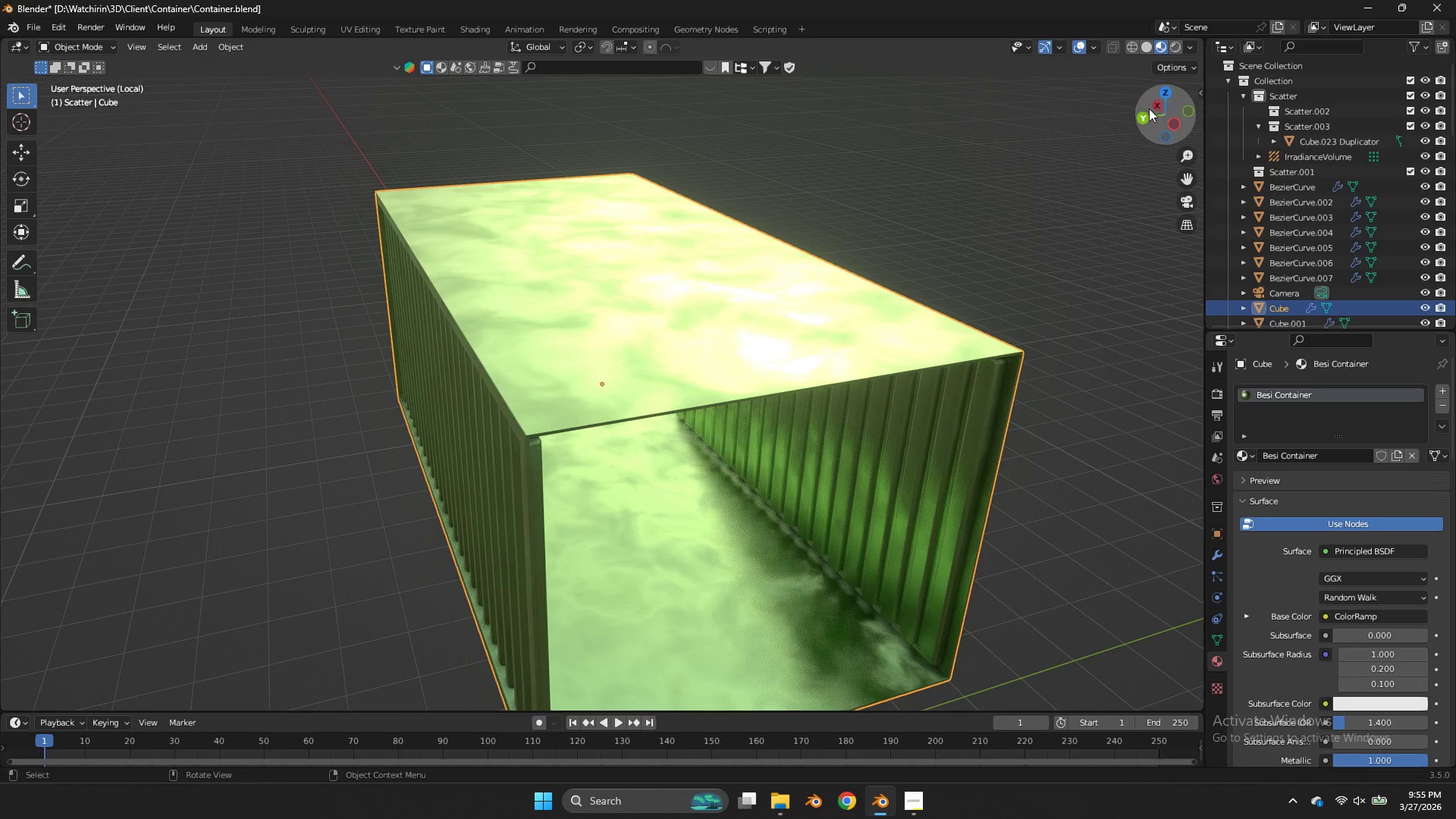 
left_click_drag(start_coordinate=[1155, 121], to_coordinate=[1095, 93])
 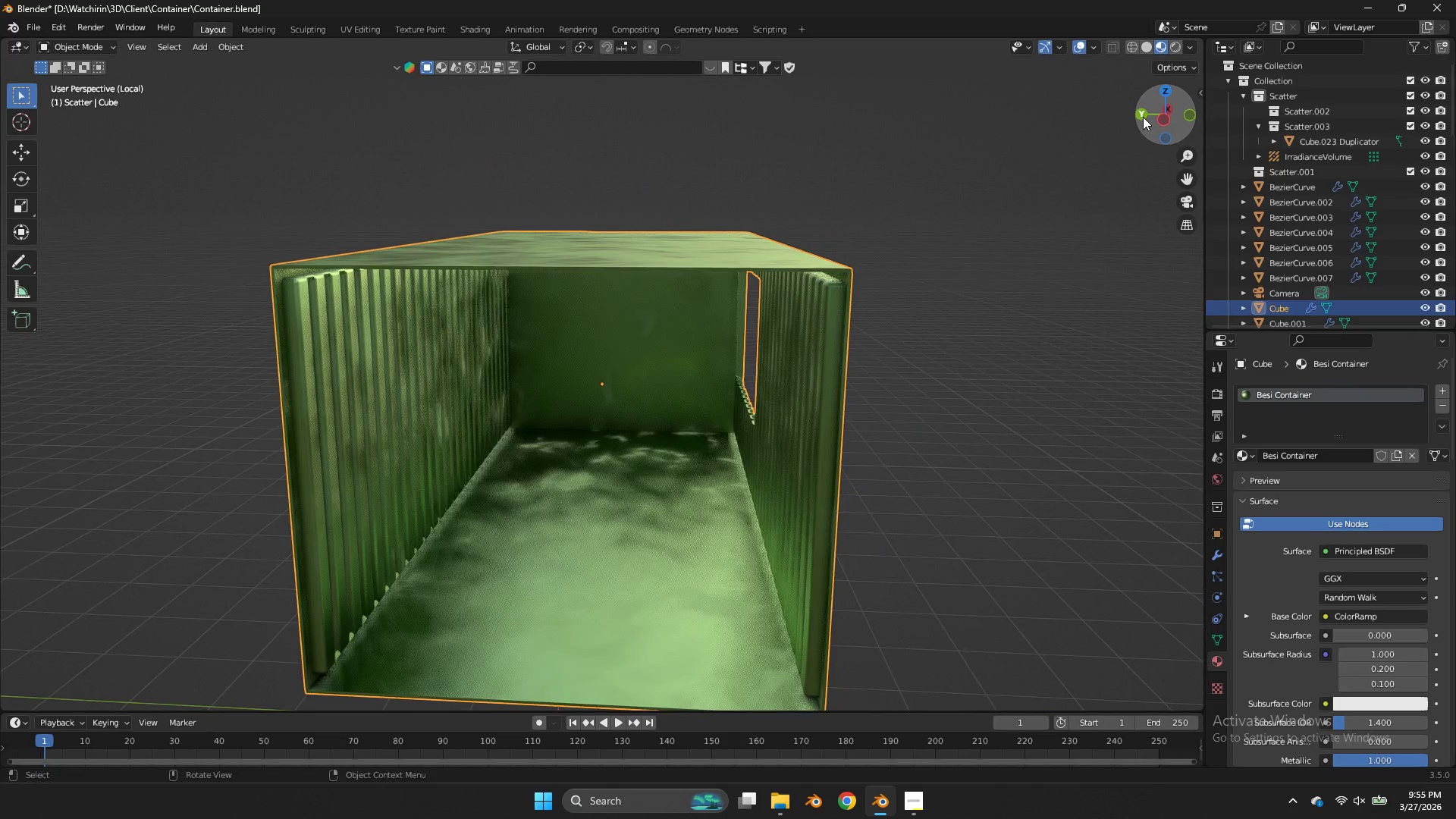 
left_click_drag(start_coordinate=[1143, 117], to_coordinate=[1176, 109])
 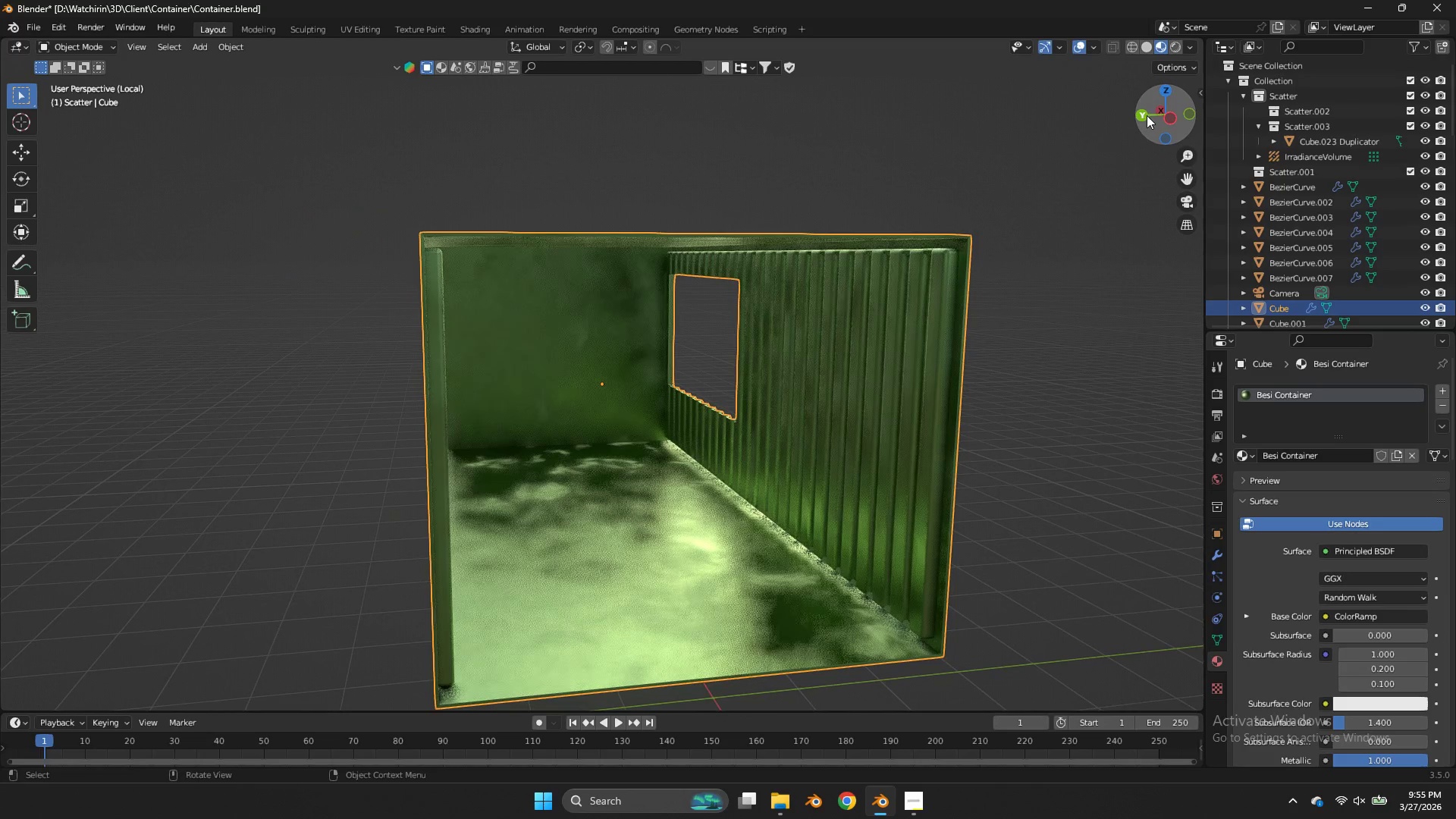 
mouse_move([1125, 138])
 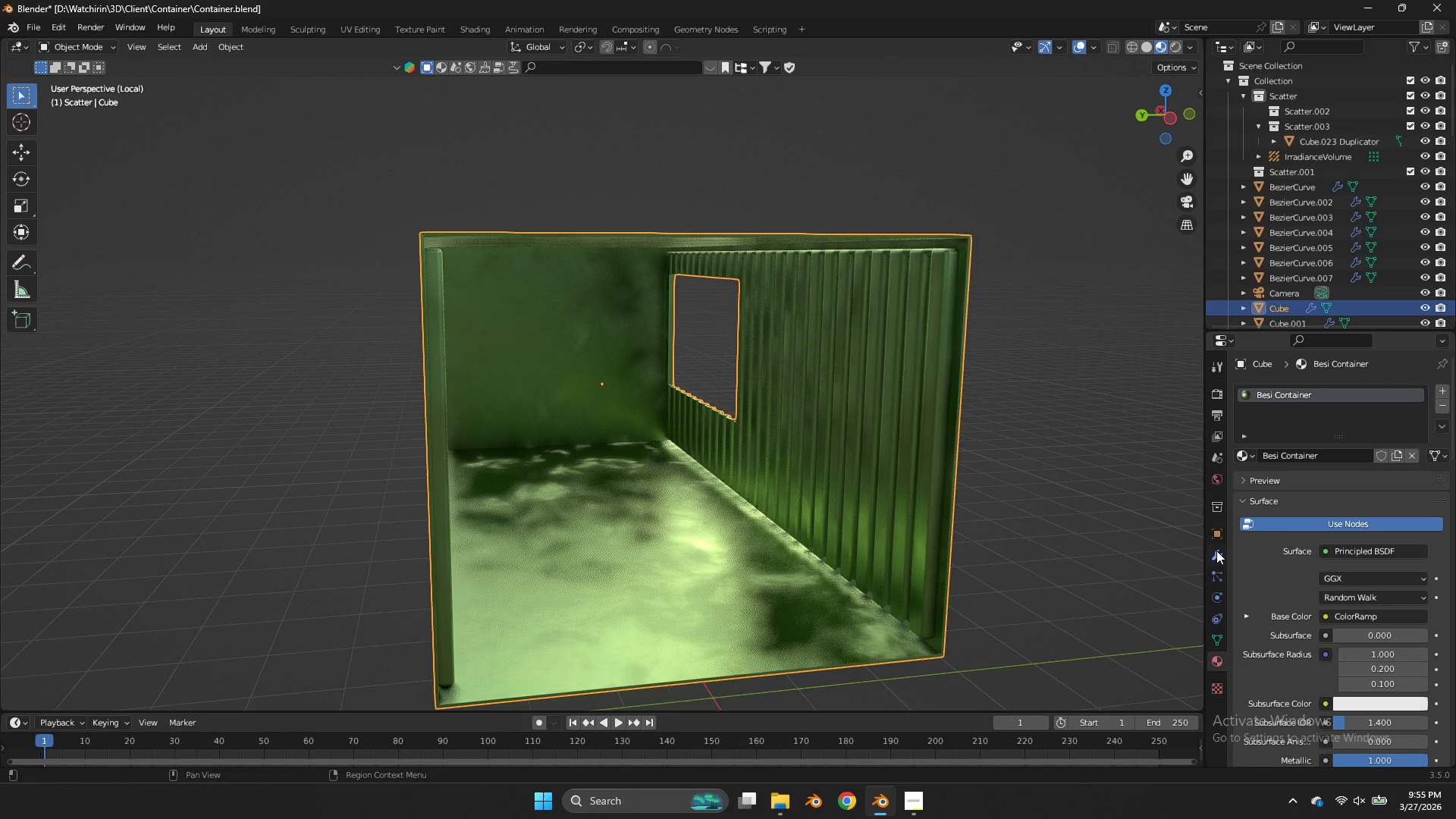 
left_click([1217, 551])
 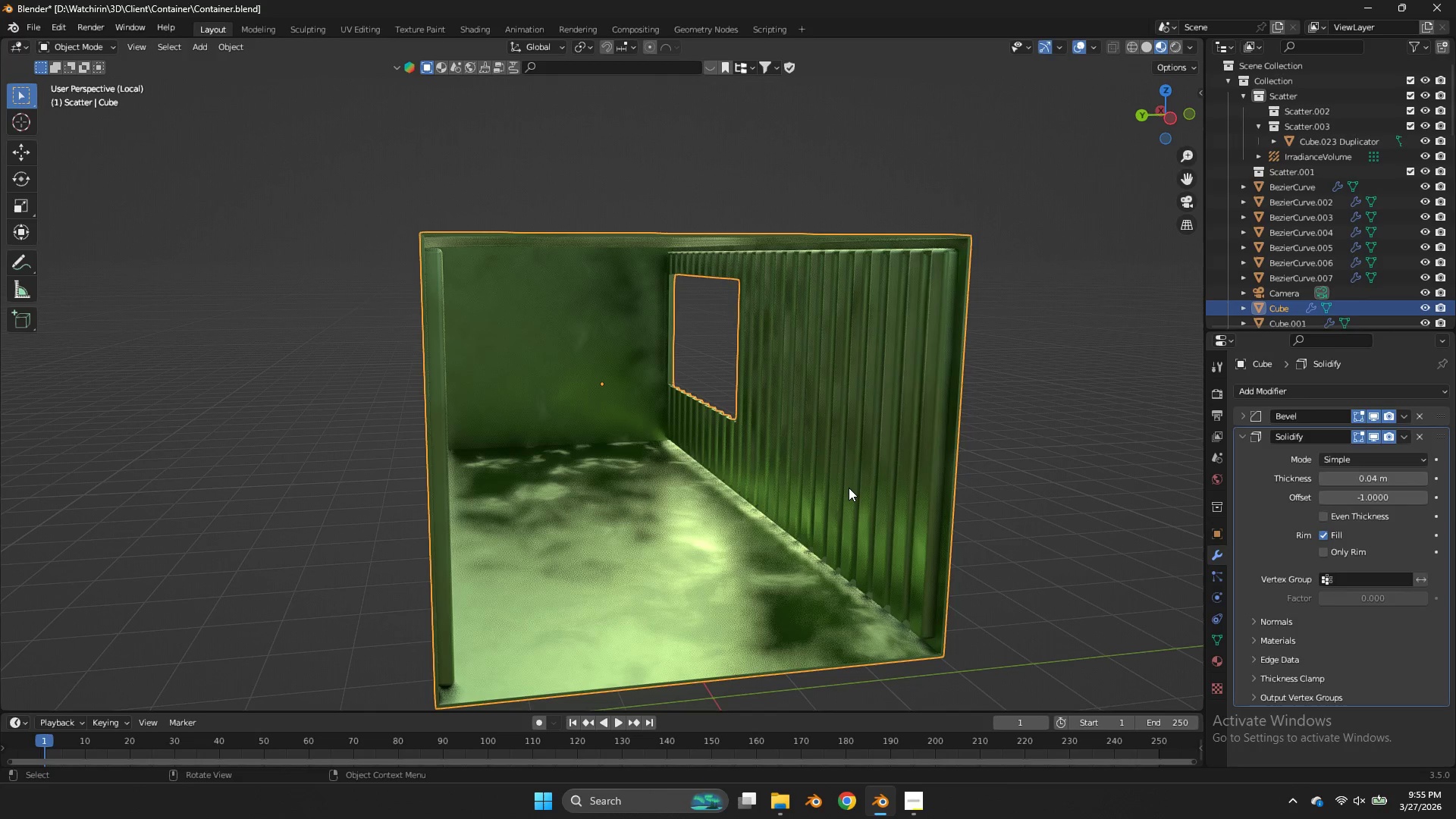 
type(zzz)
 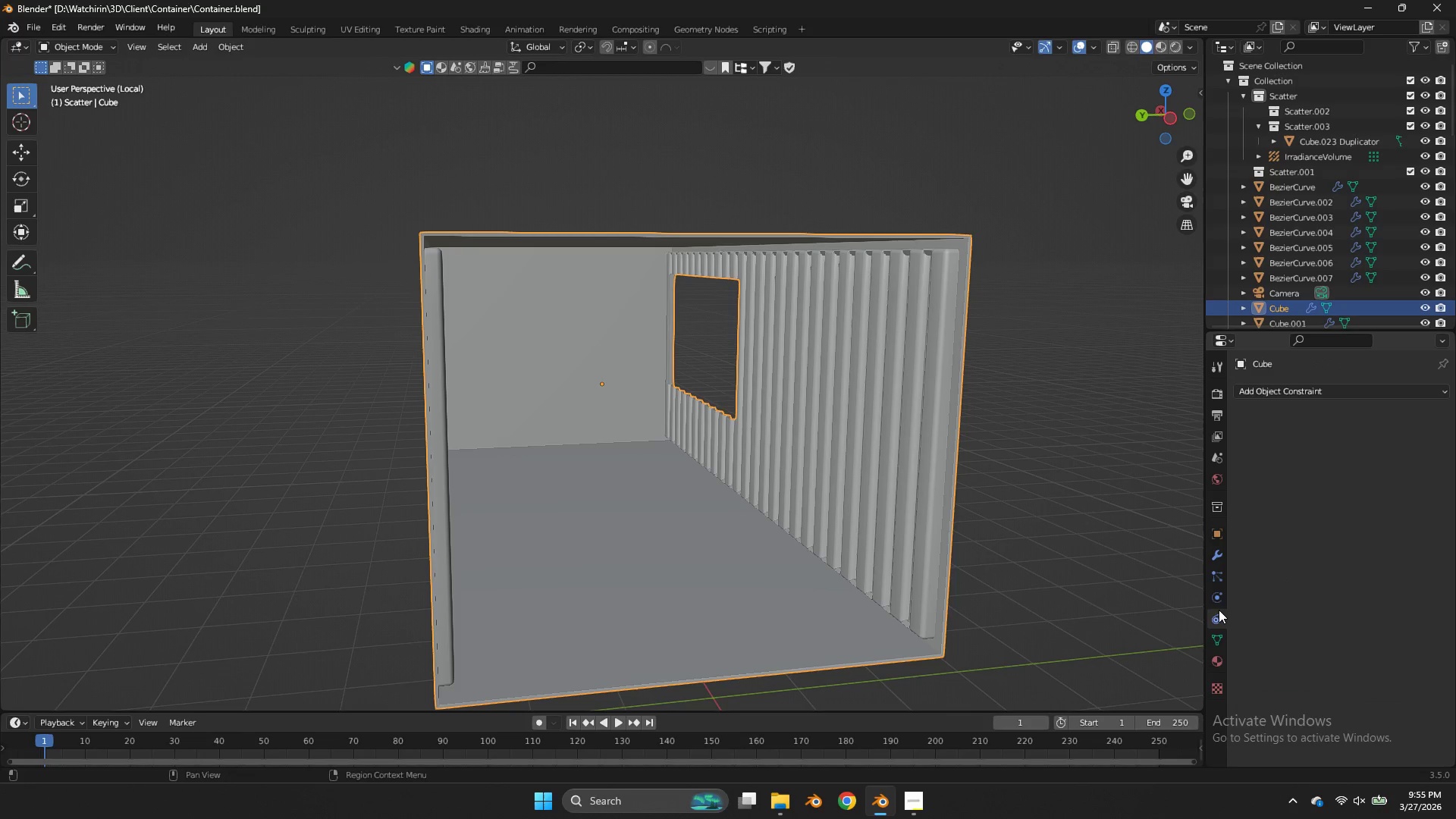 
double_click([1219, 641])
 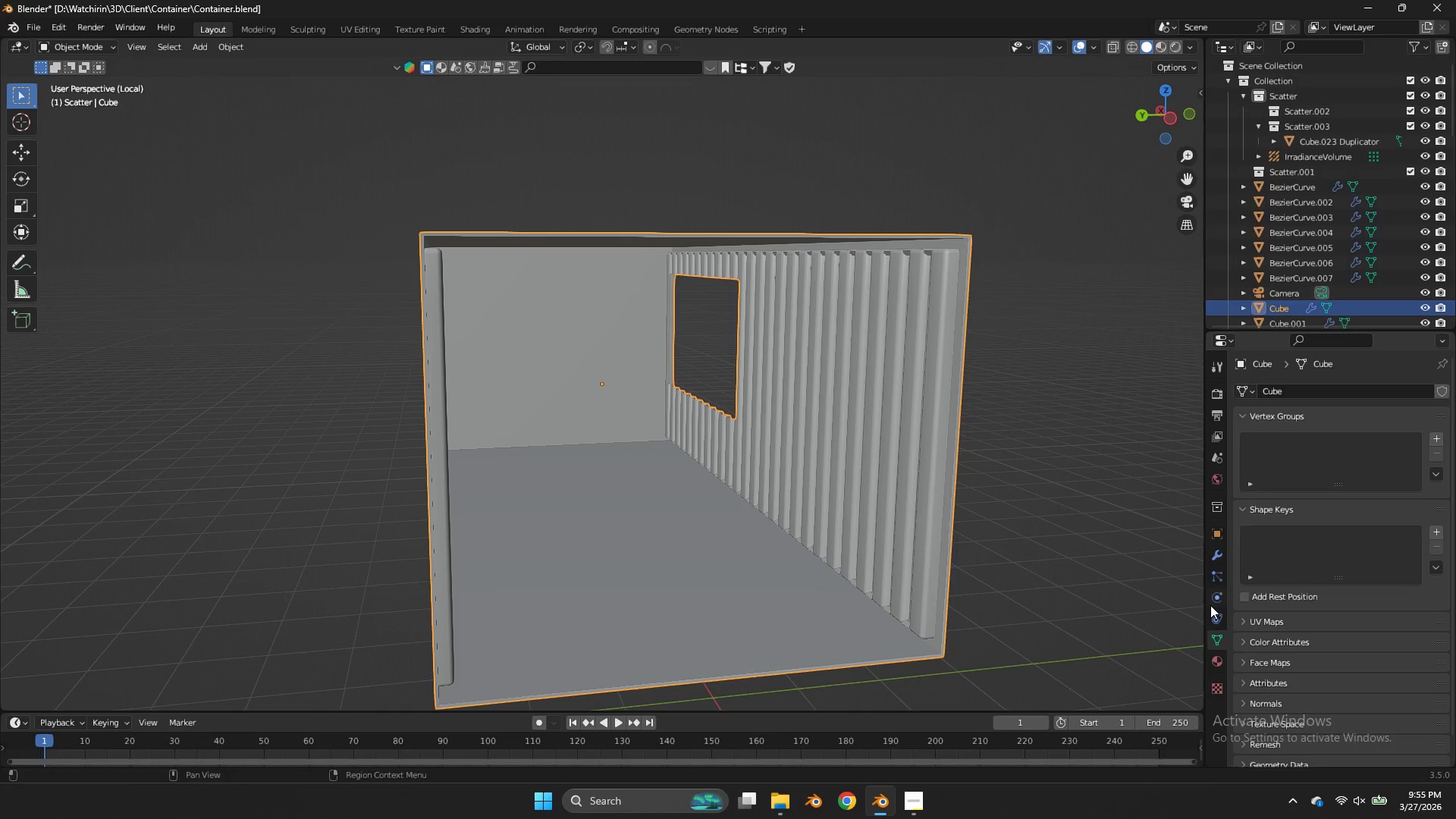 
left_click([1210, 605])
 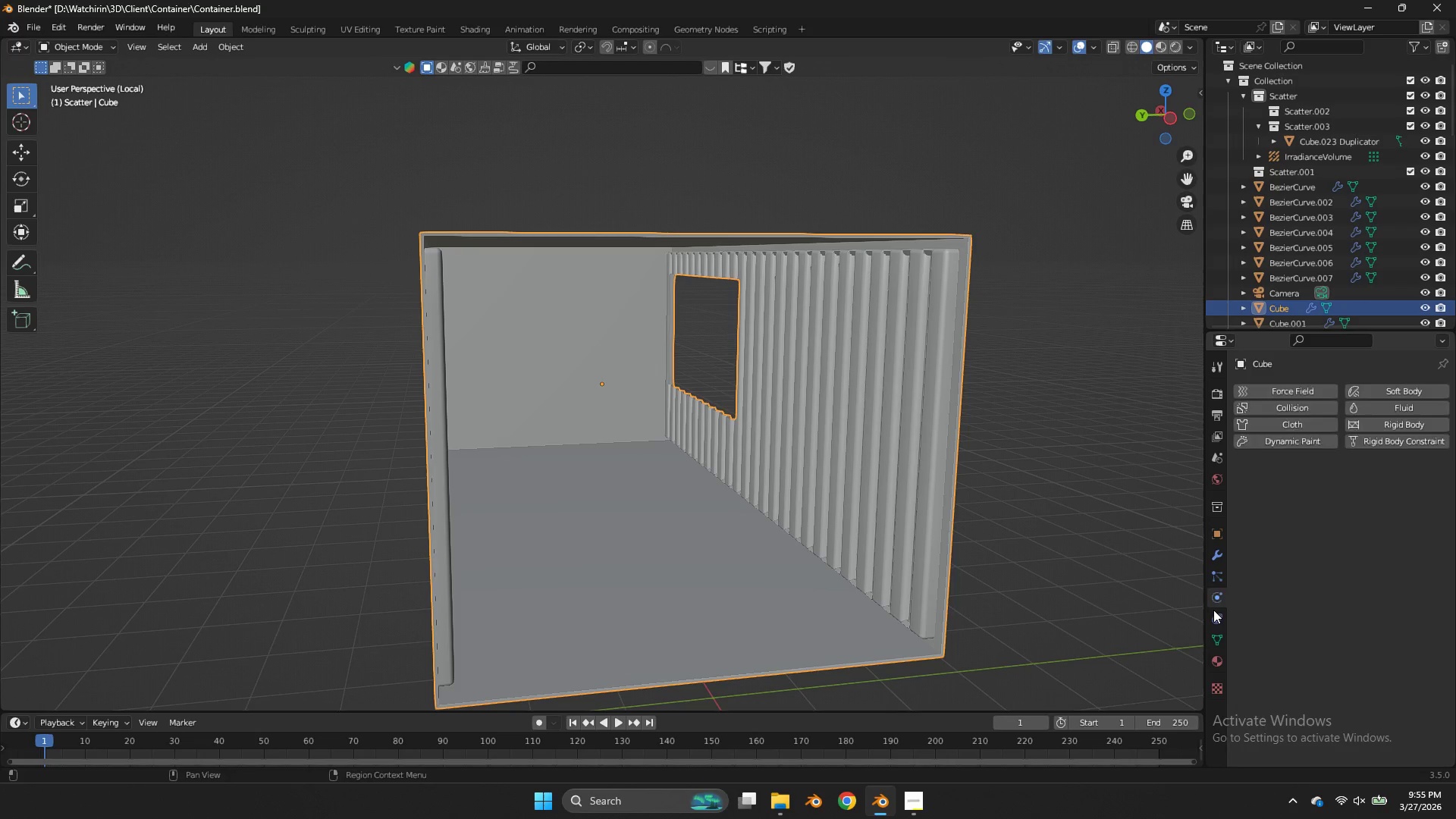 
left_click([1213, 612])
 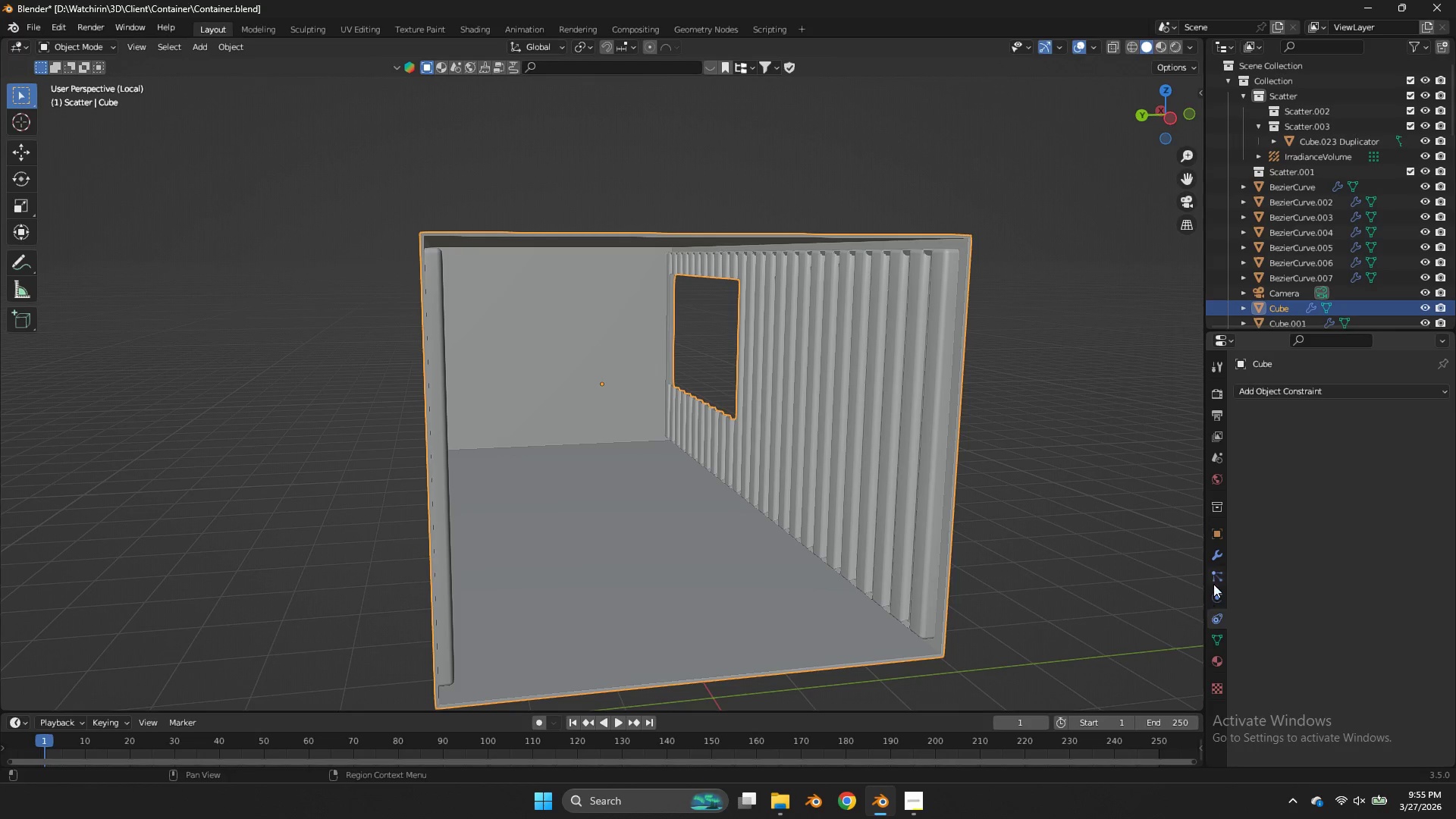 
double_click([1213, 584])
 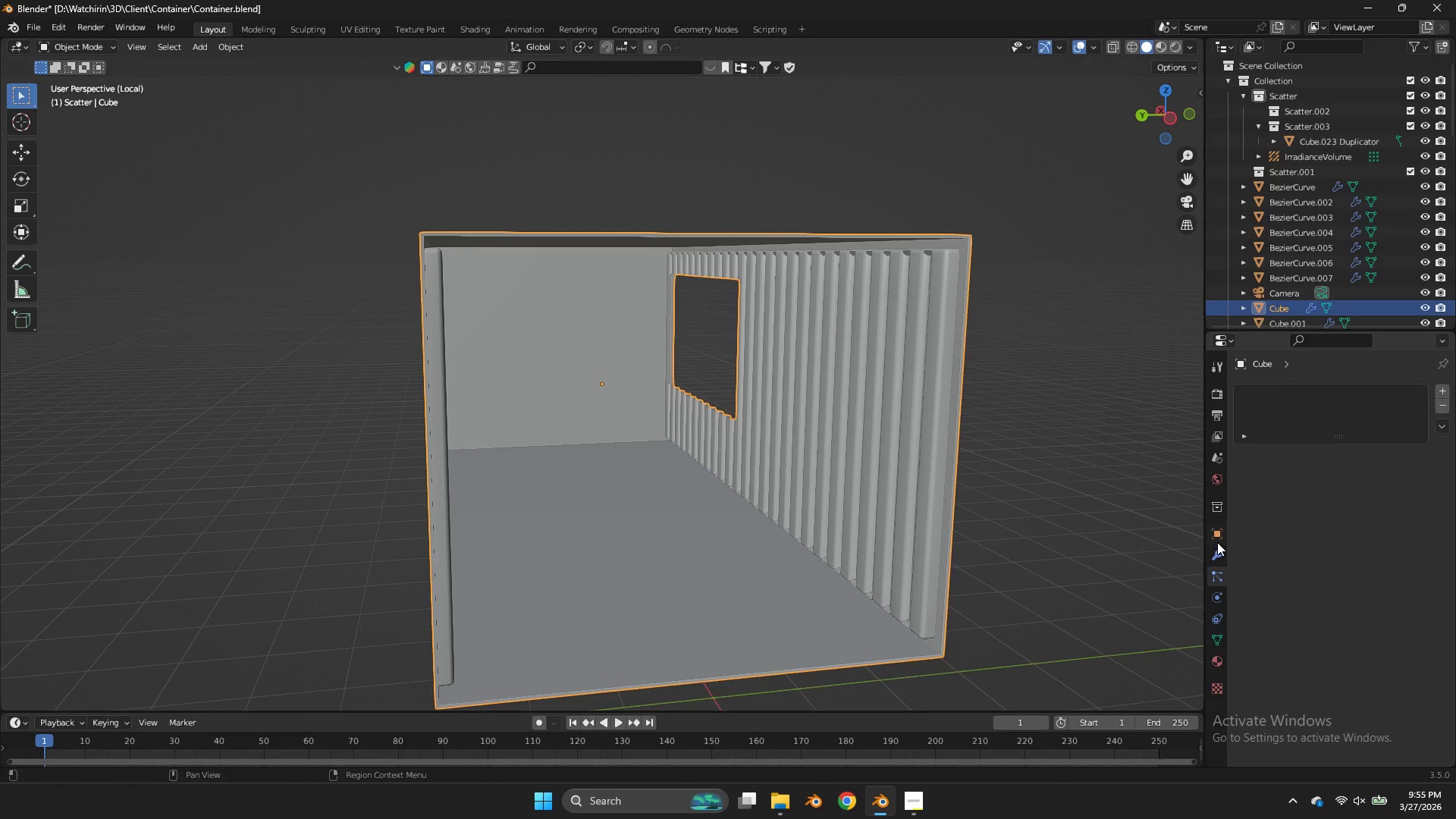 
triple_click([1217, 542])
 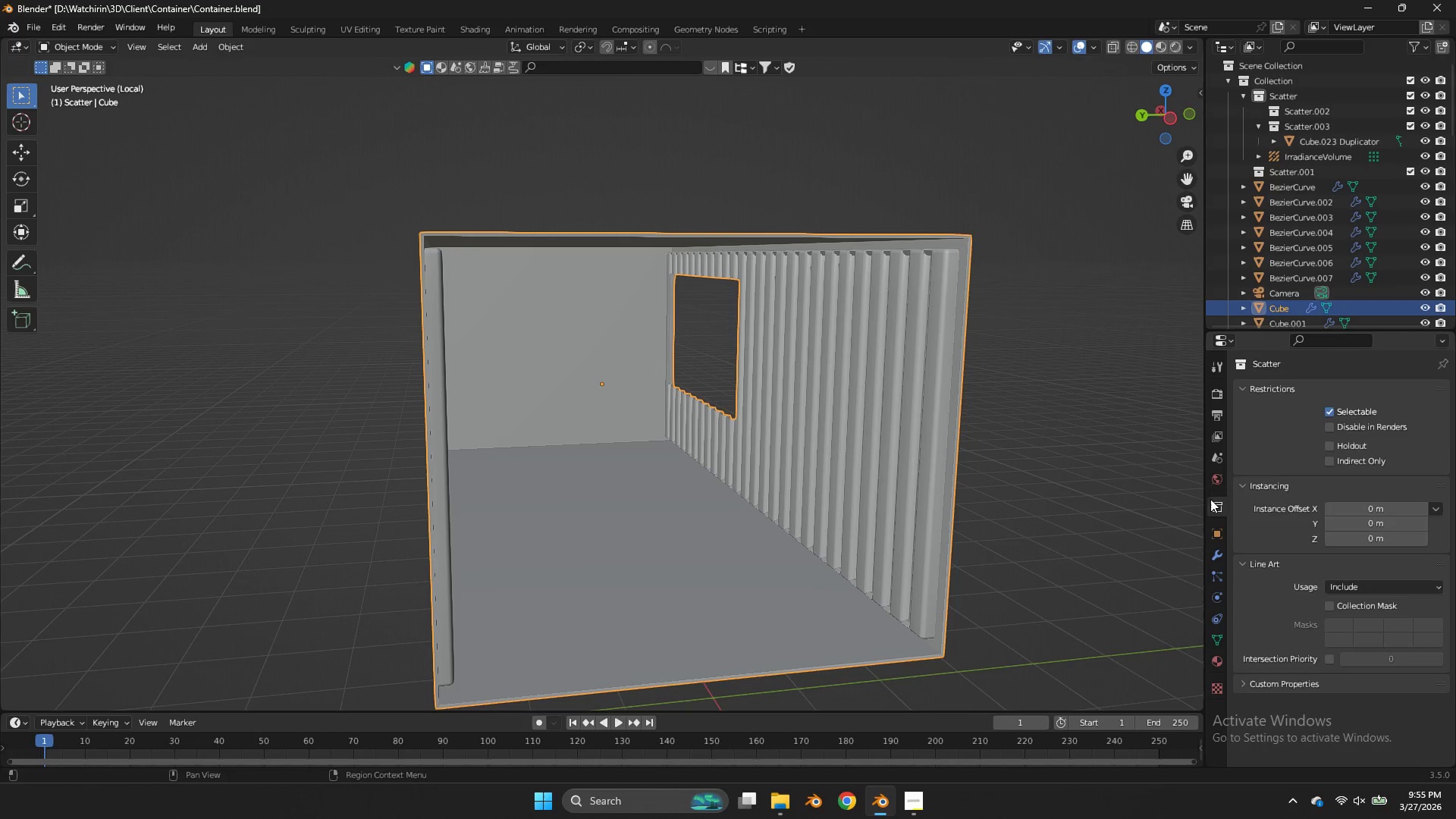 
double_click([1210, 488])
 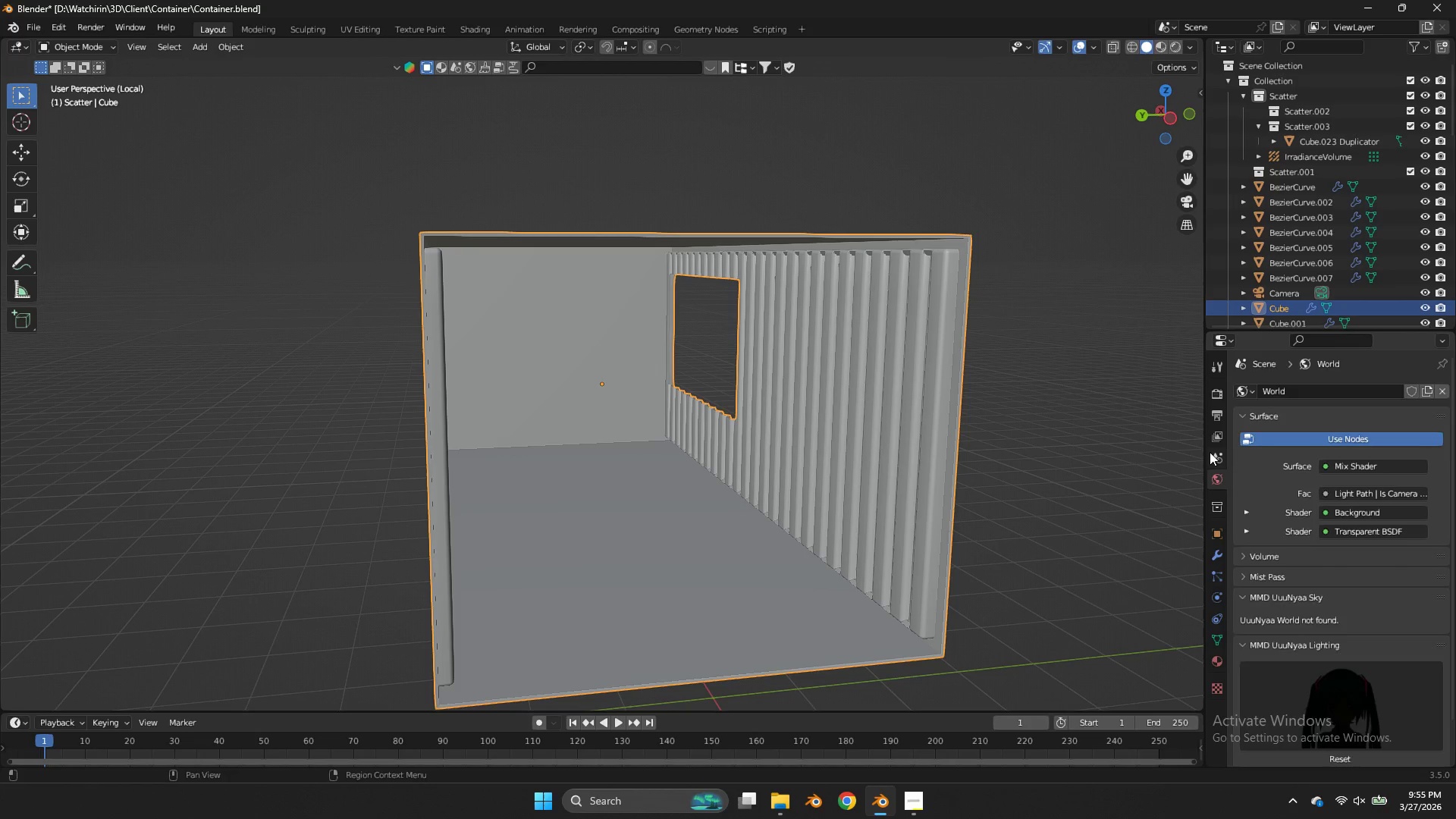 
left_click([1210, 452])
 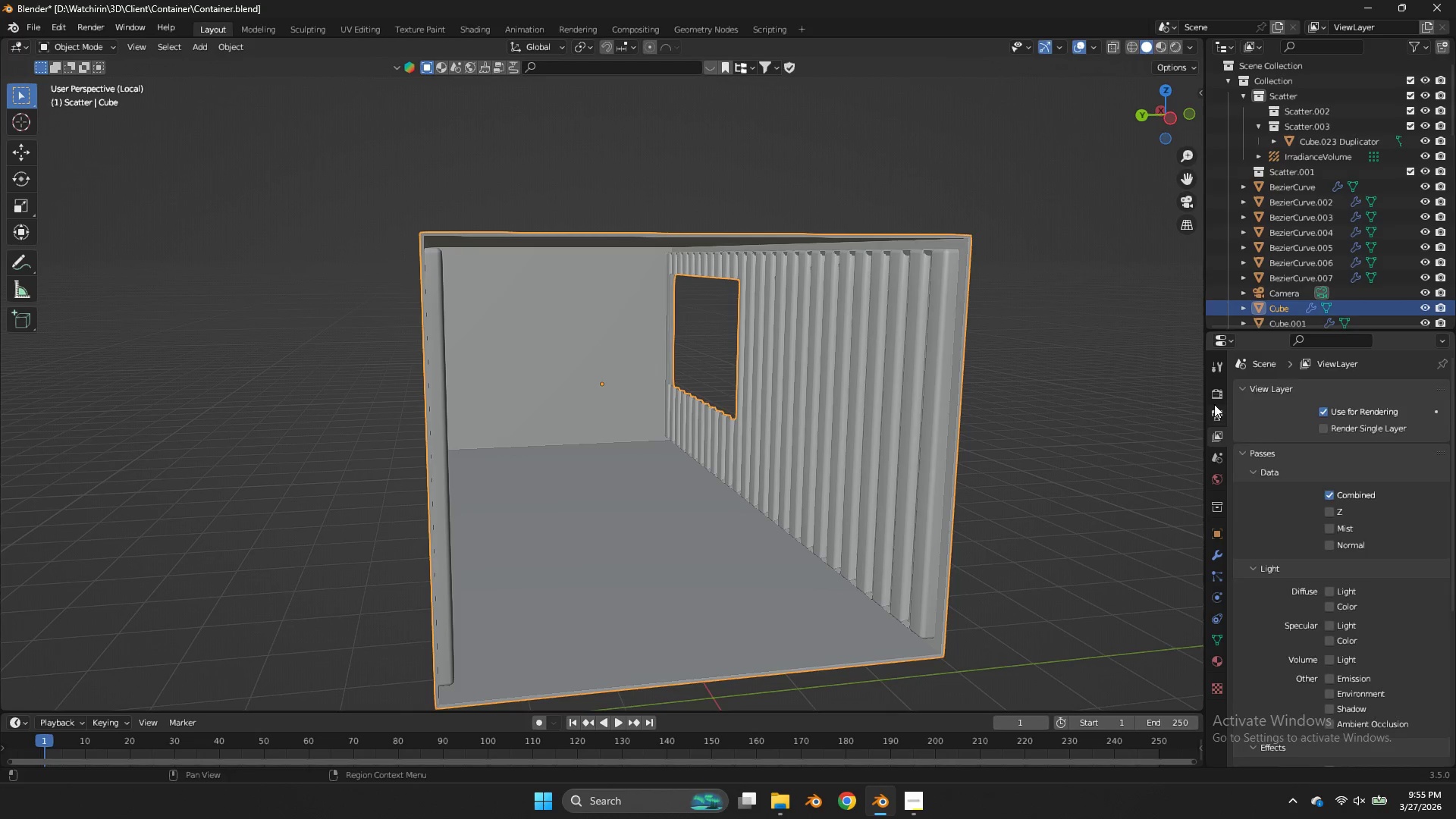 
double_click([1214, 403])
 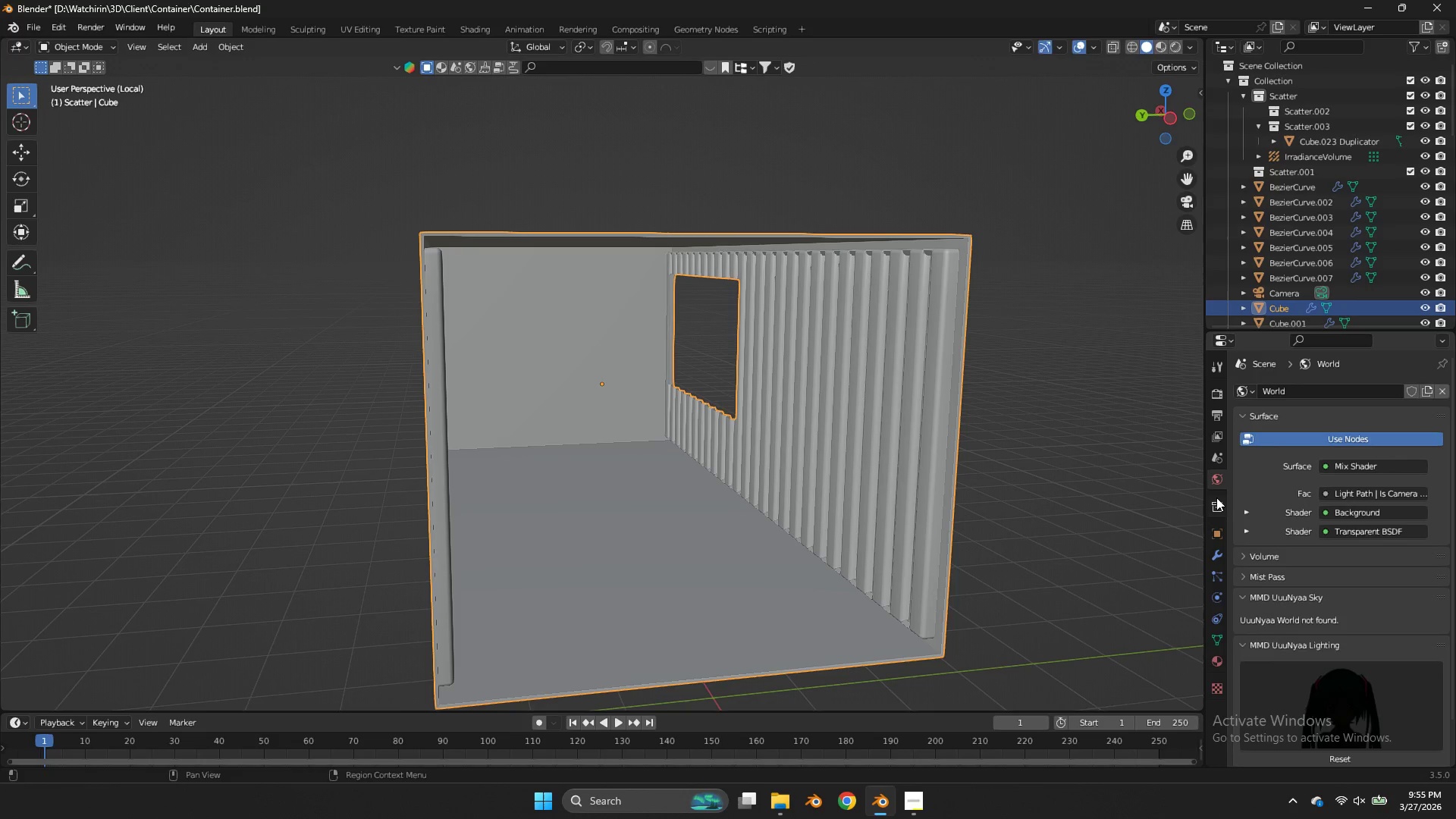 
double_click([1220, 546])
 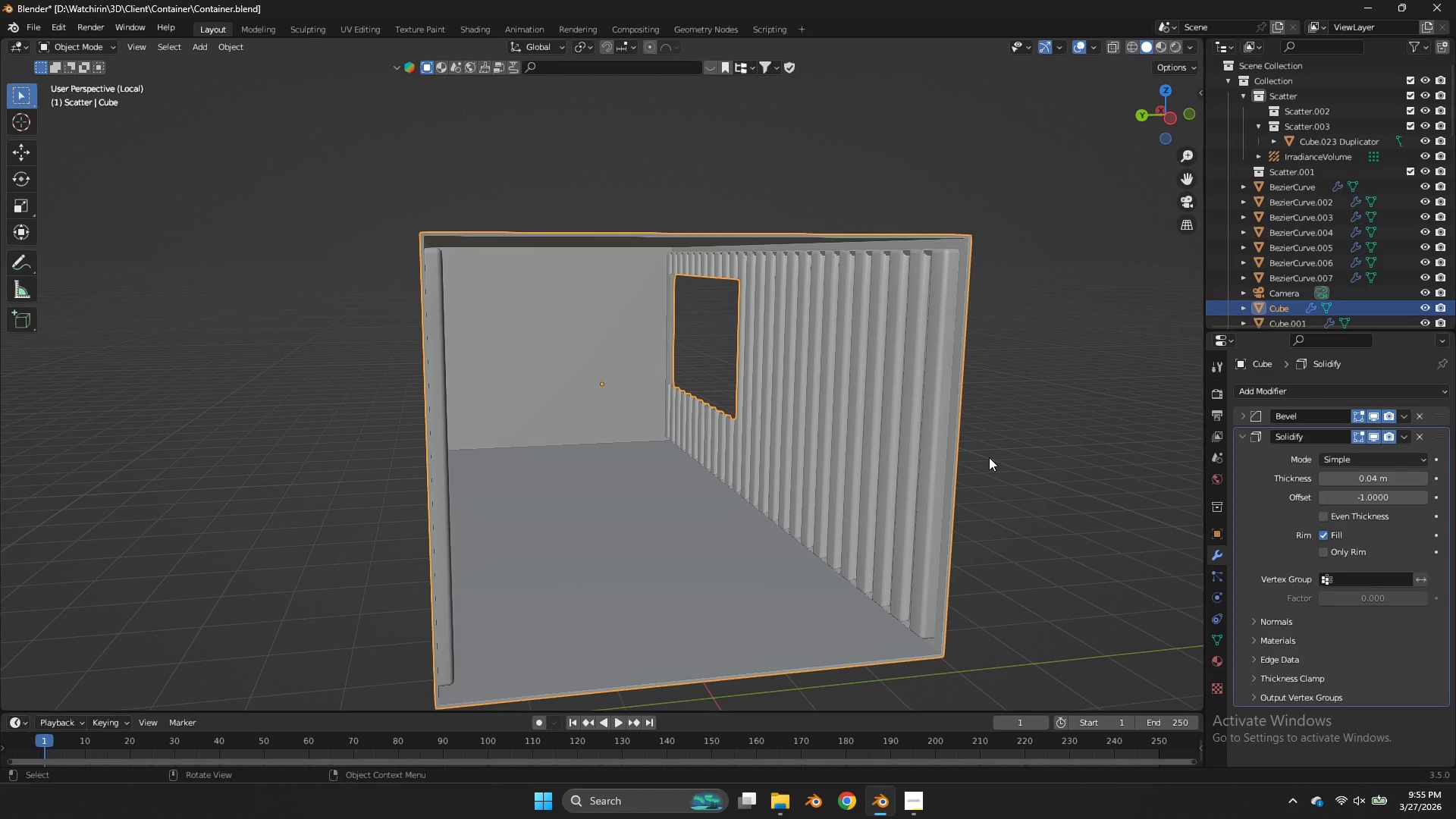 
type(zz)
 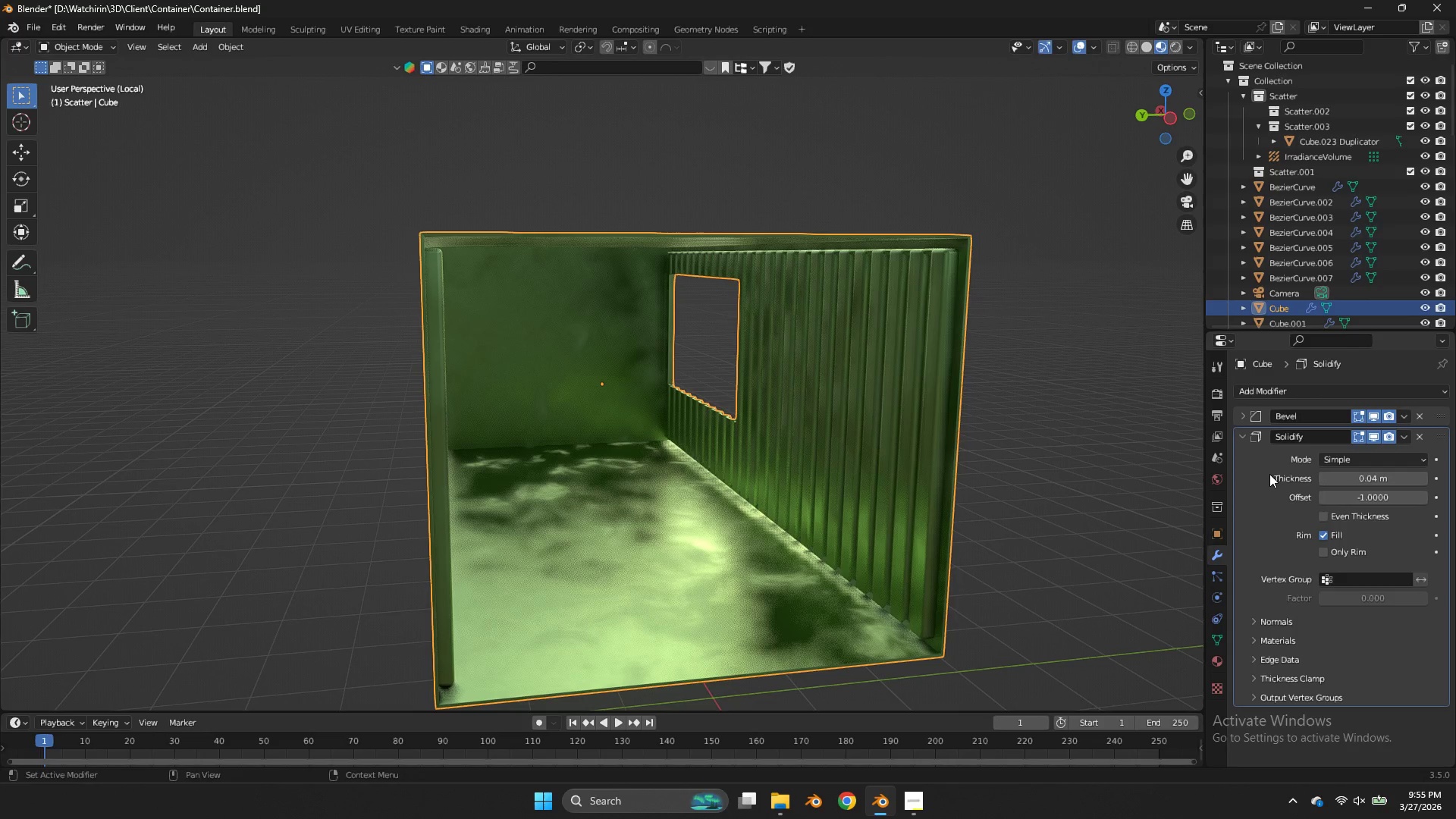 
key(Control+A)
 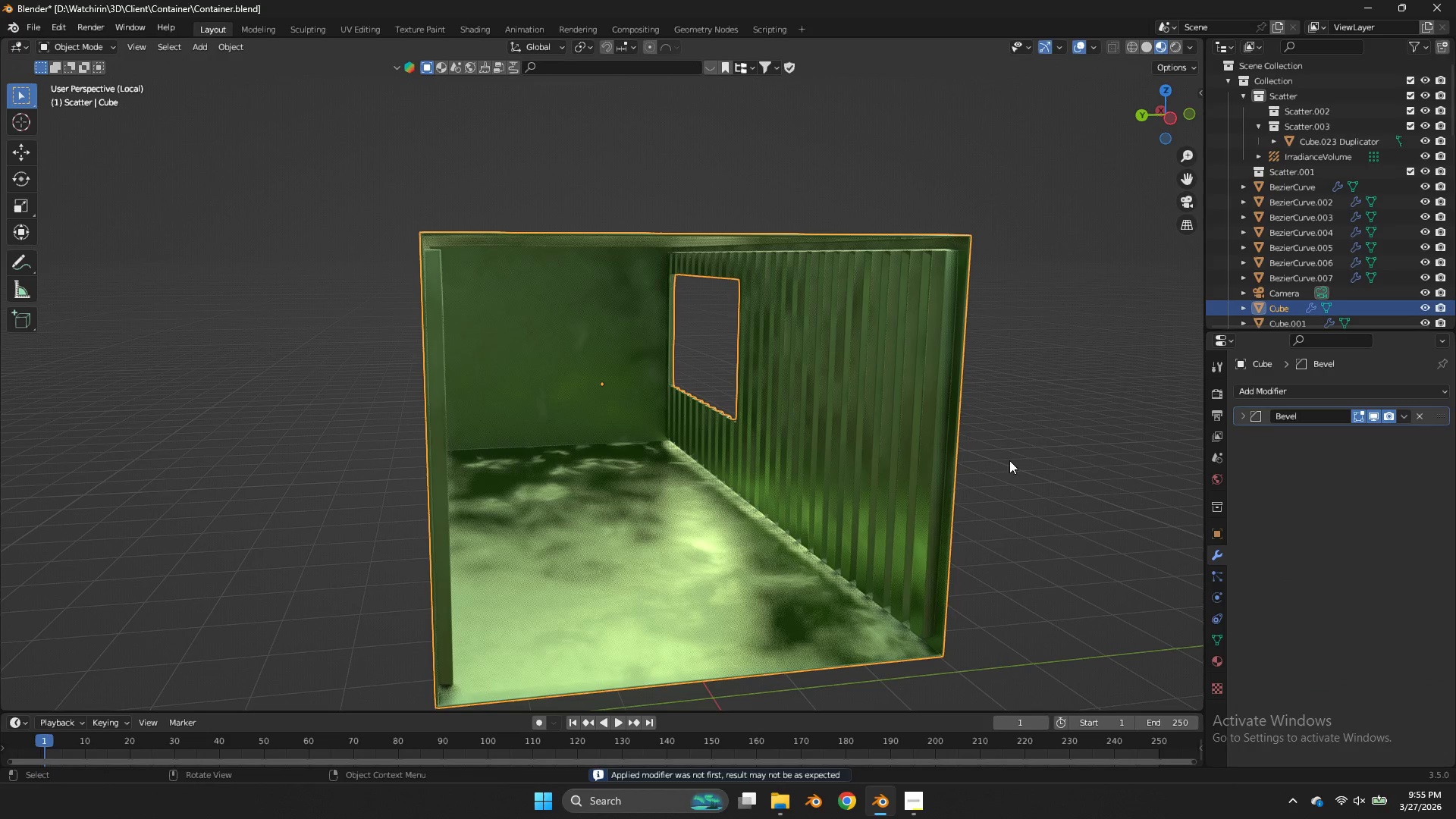 
key(Tab)
 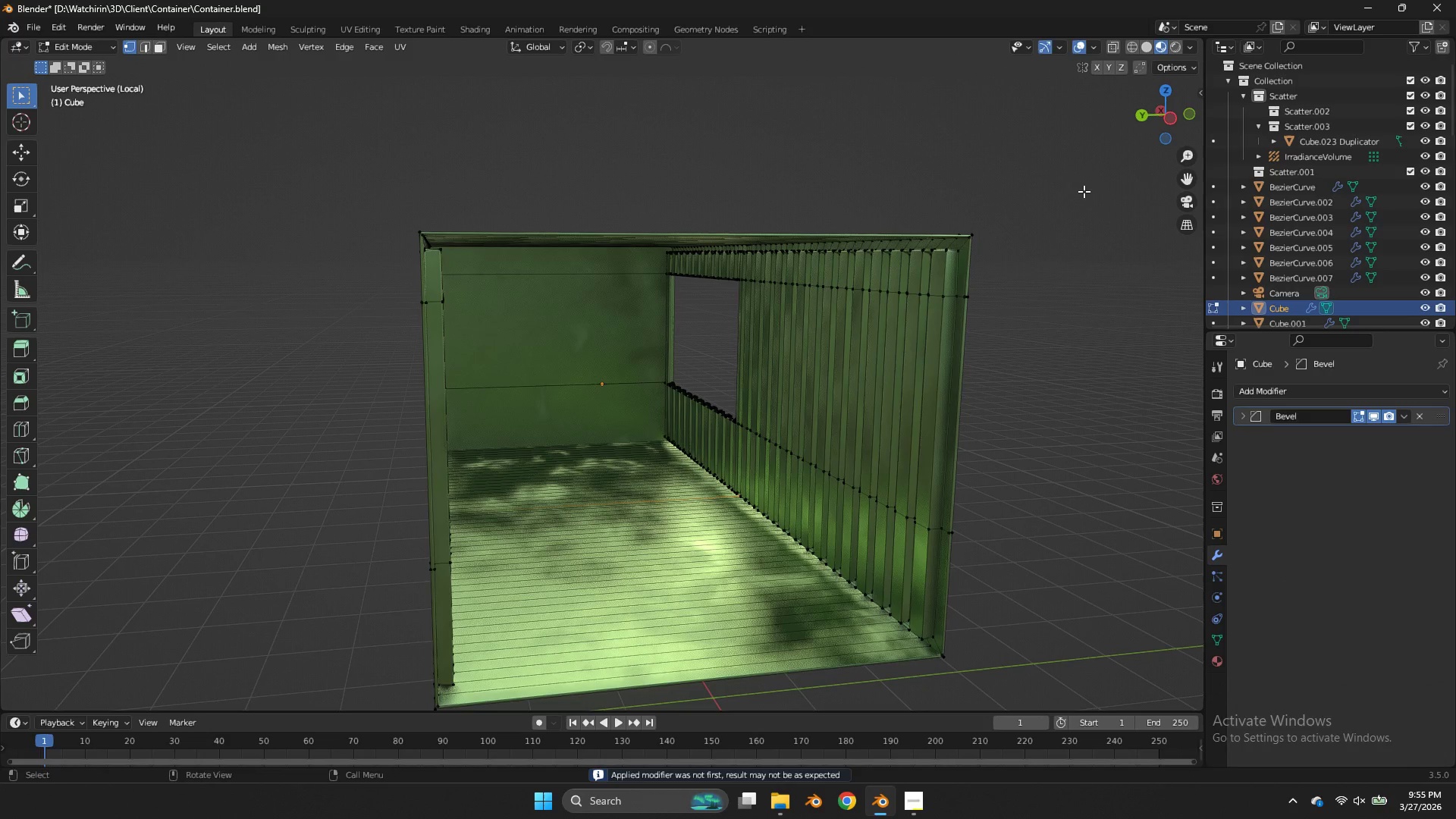 
left_click_drag(start_coordinate=[1146, 124], to_coordinate=[1111, 125])
 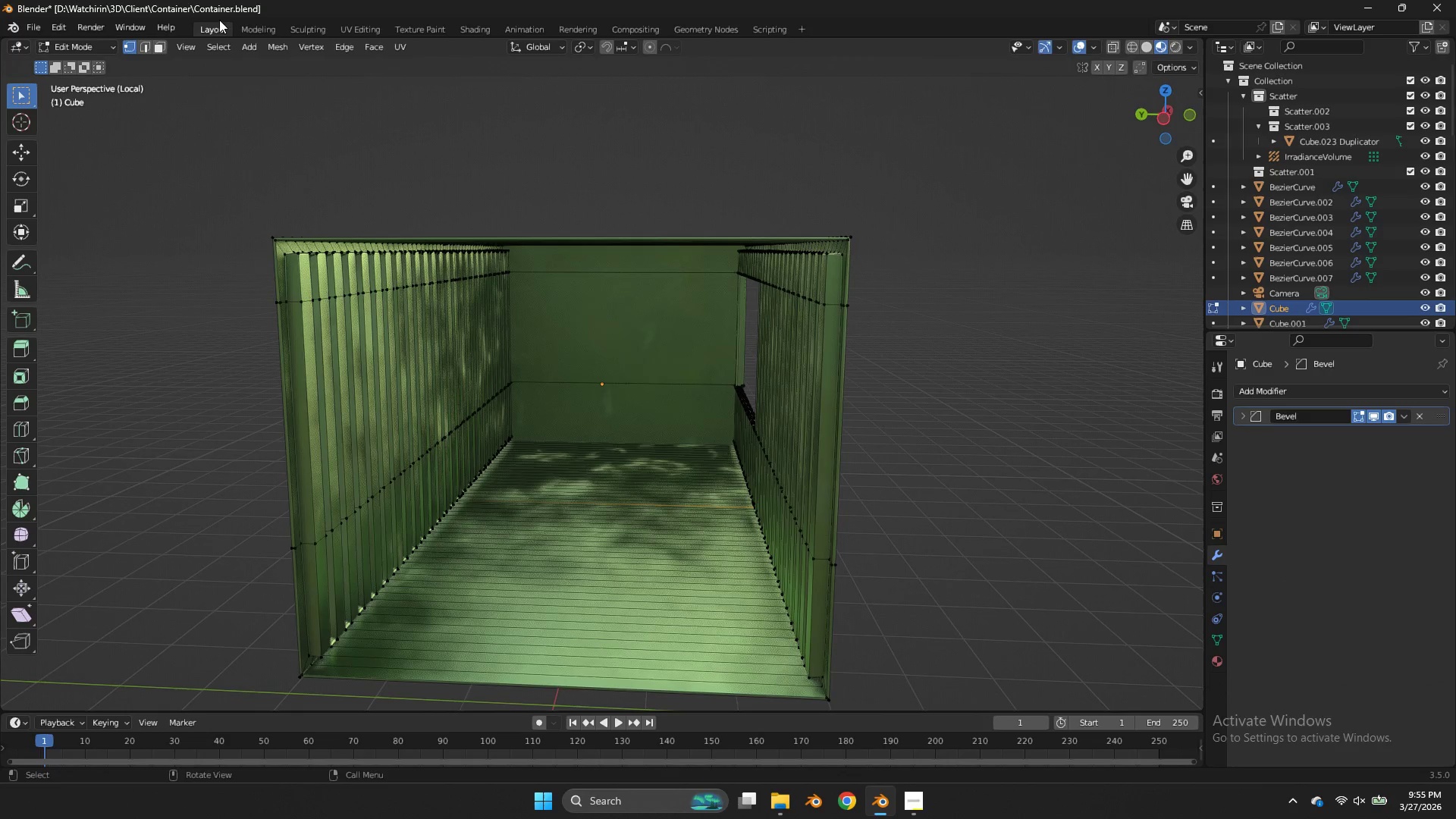 
left_click([162, 46])
 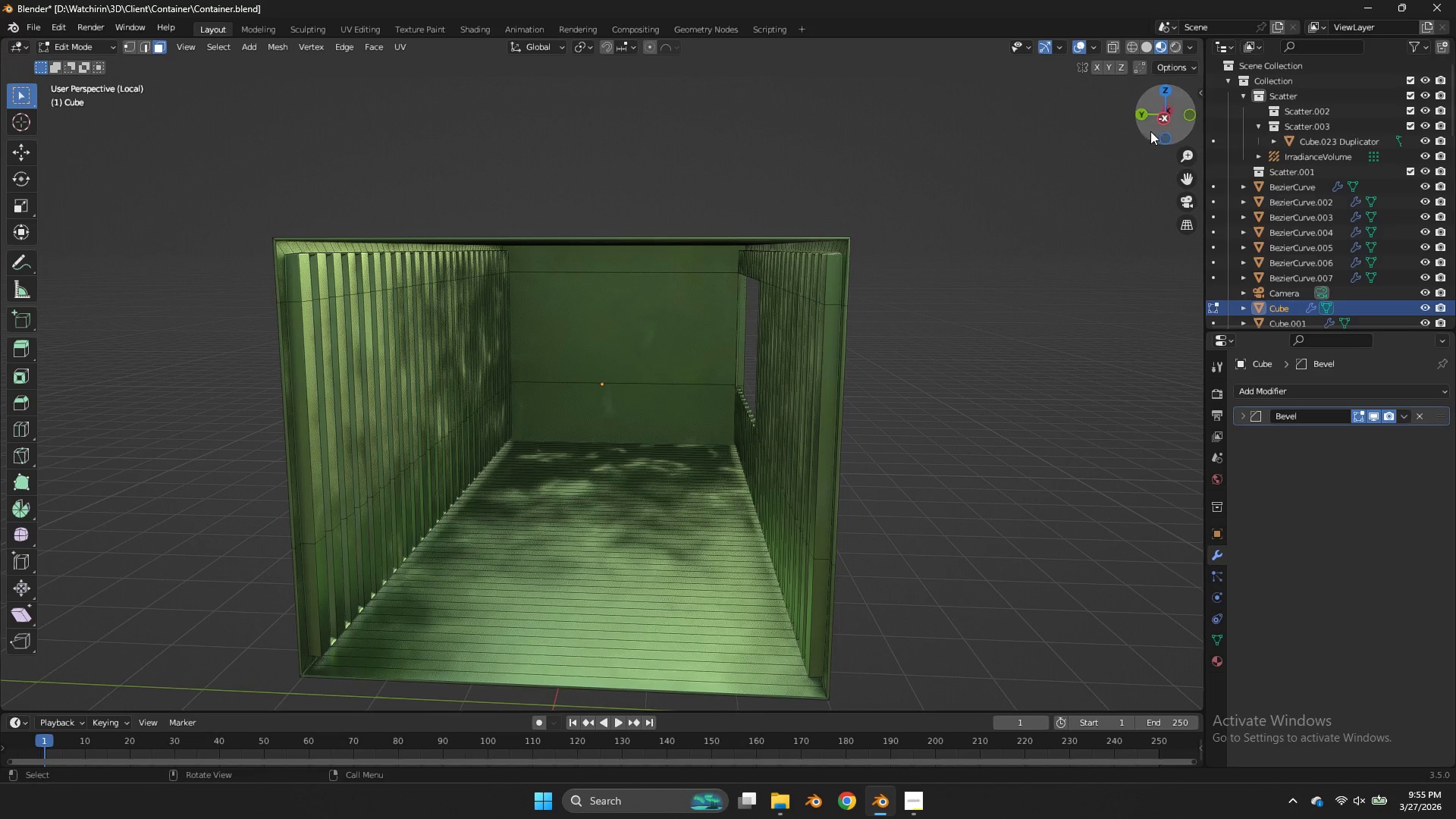 
left_click([1157, 124])
 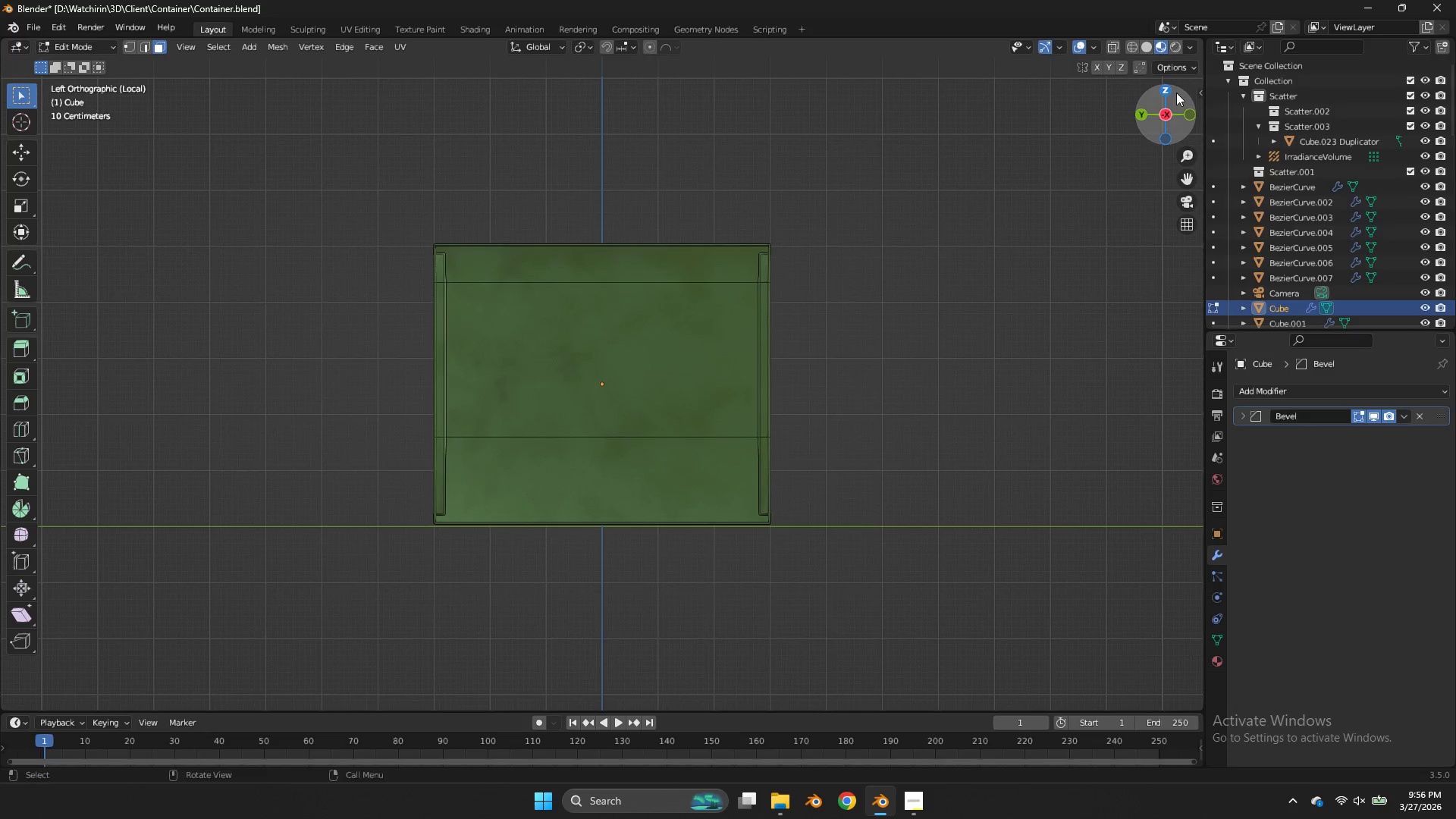 
left_click_drag(start_coordinate=[1169, 102], to_coordinate=[1052, 132])
 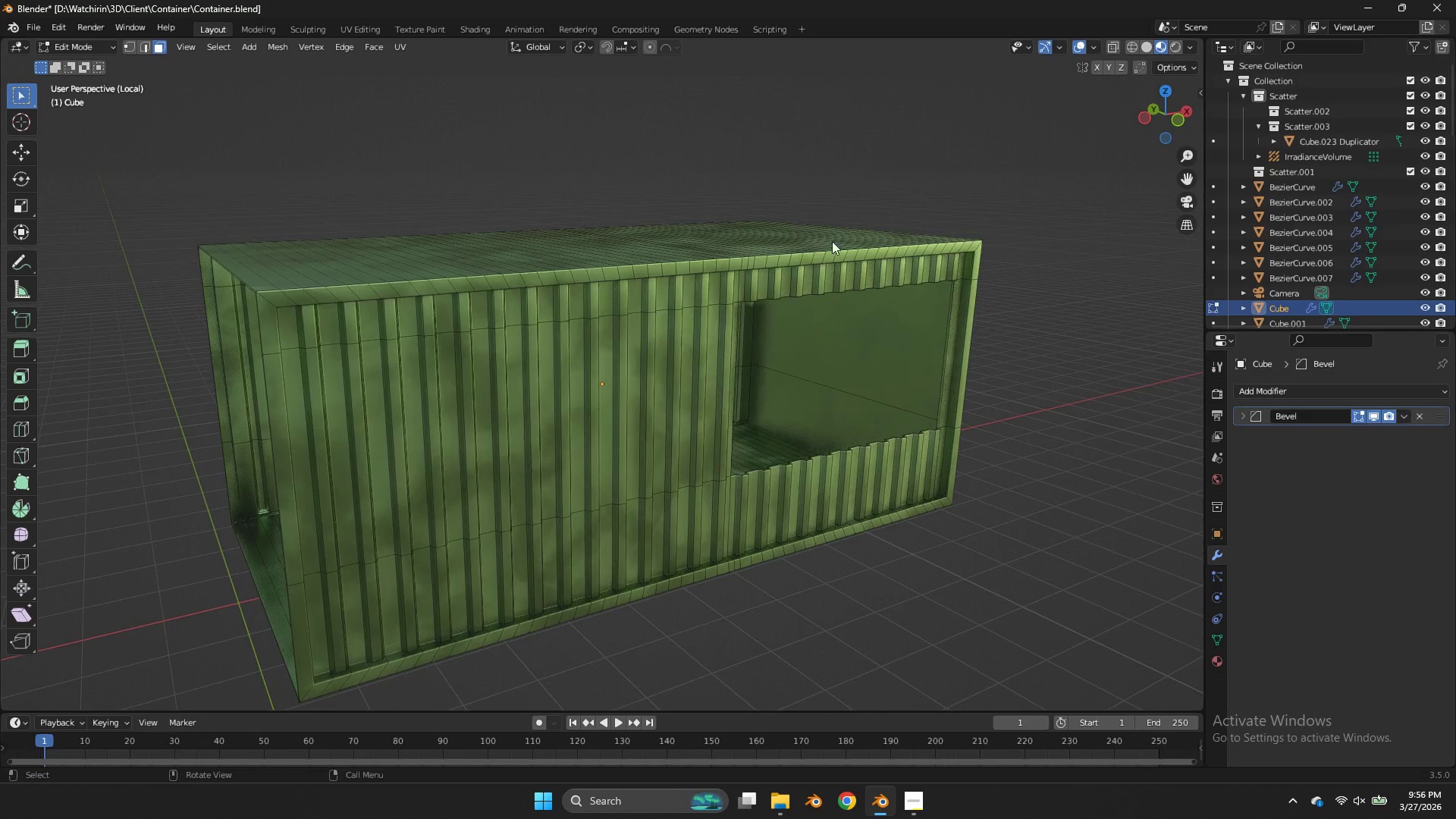 
key(Z)
 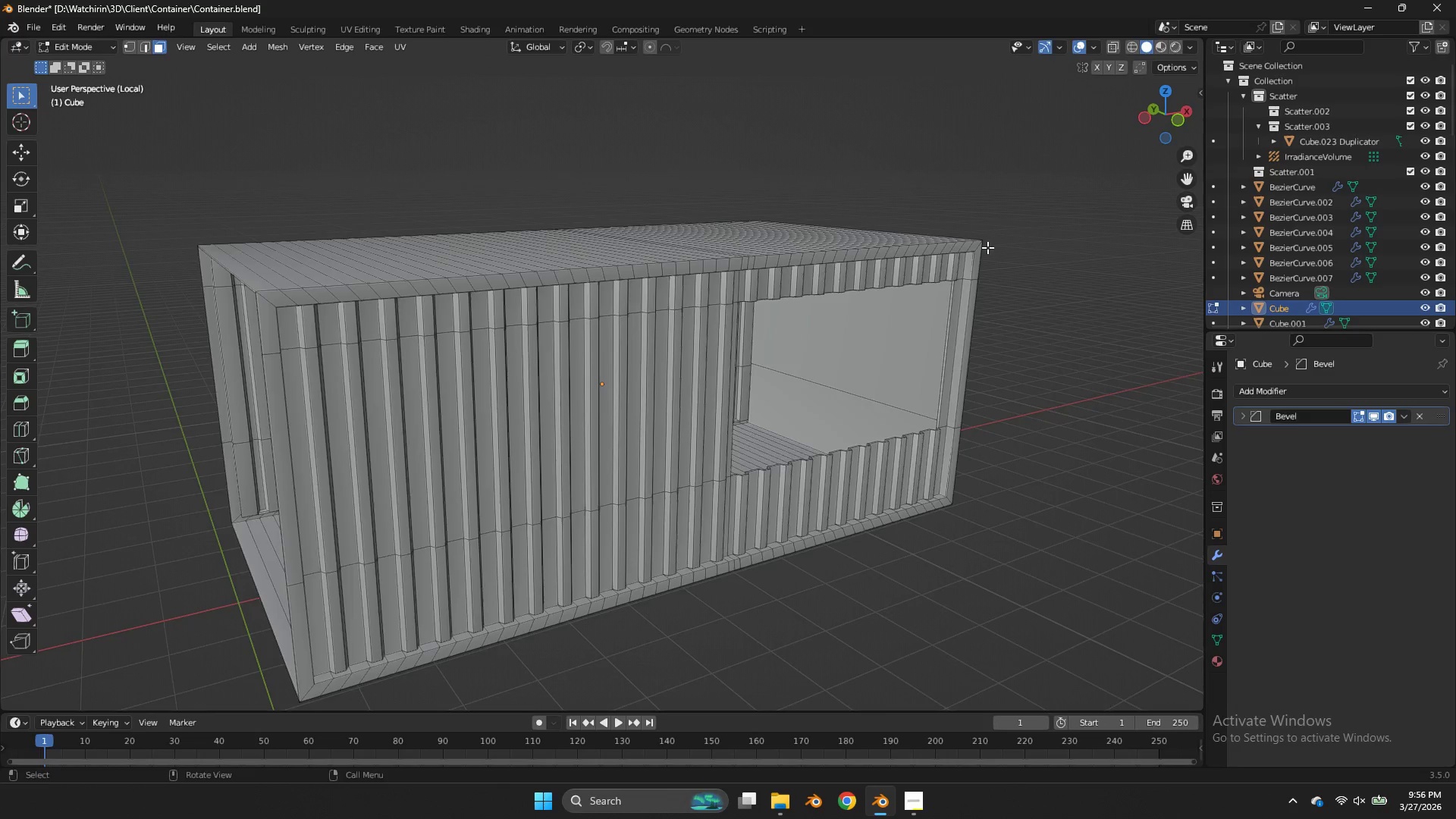 
left_click_drag(start_coordinate=[983, 217], to_coordinate=[240, 618])
 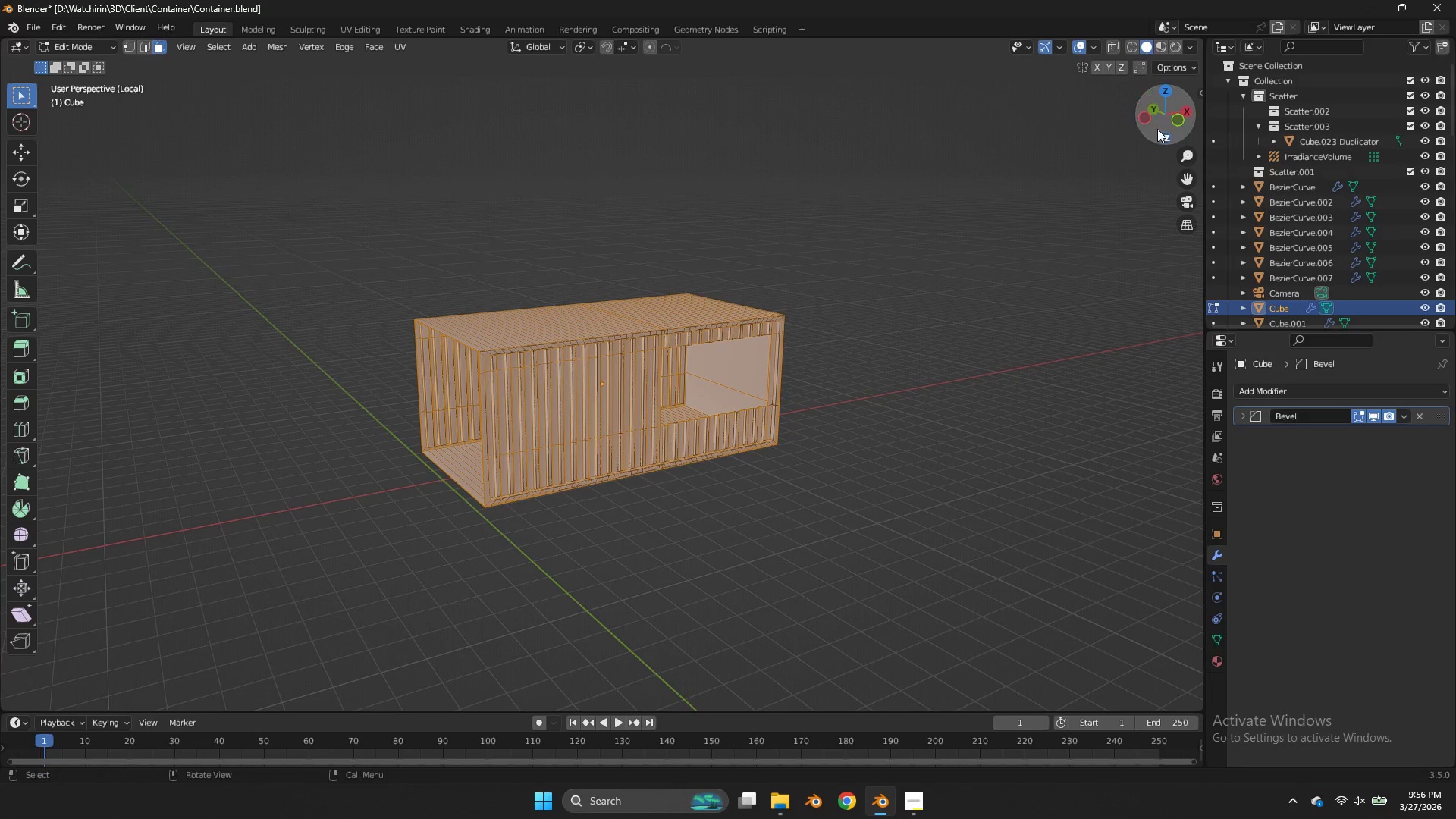 
scroll: coordinate [987, 248], scroll_direction: down, amount: 4.0
 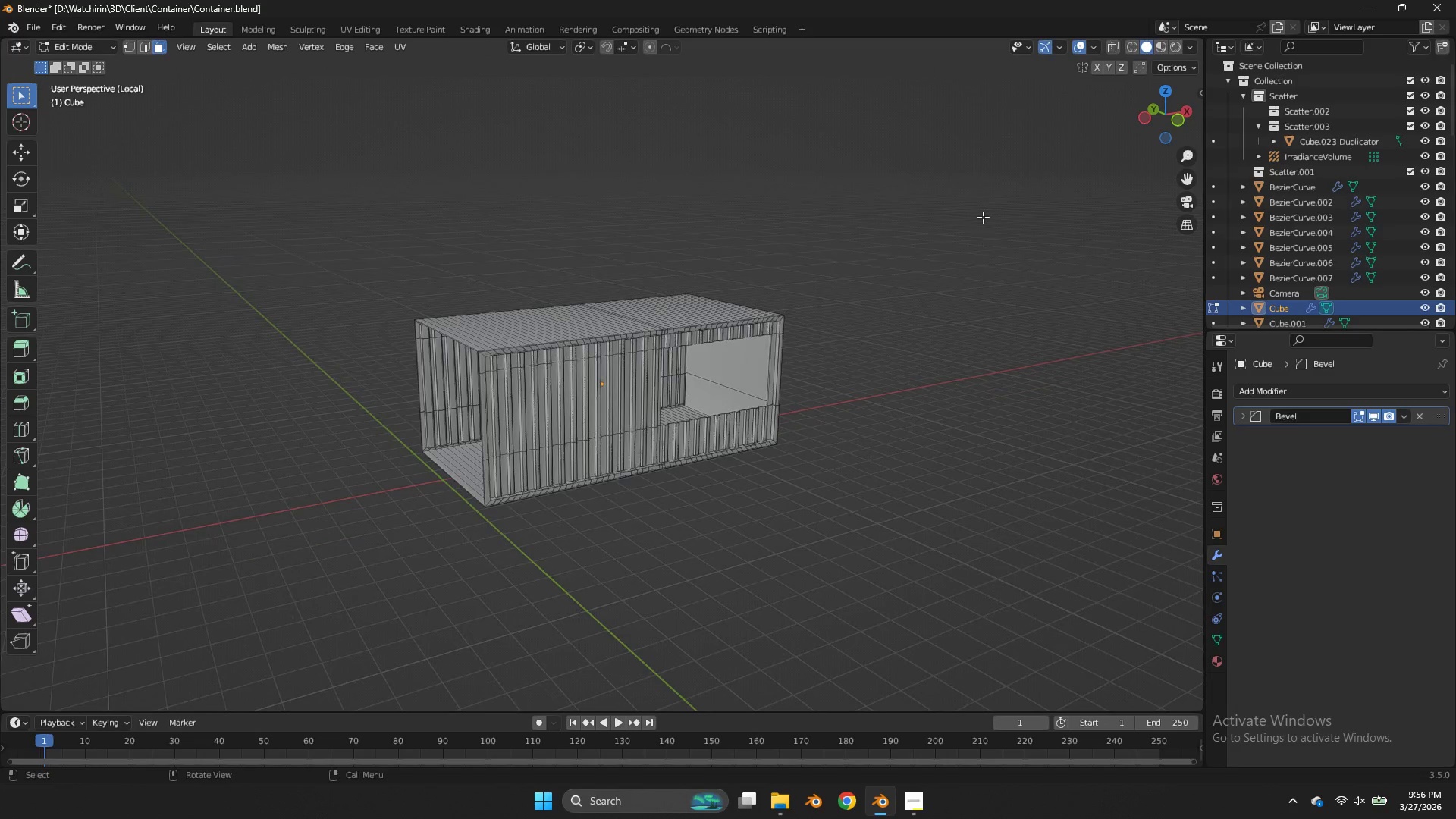 
left_click_drag(start_coordinate=[1154, 120], to_coordinate=[76, 96])
 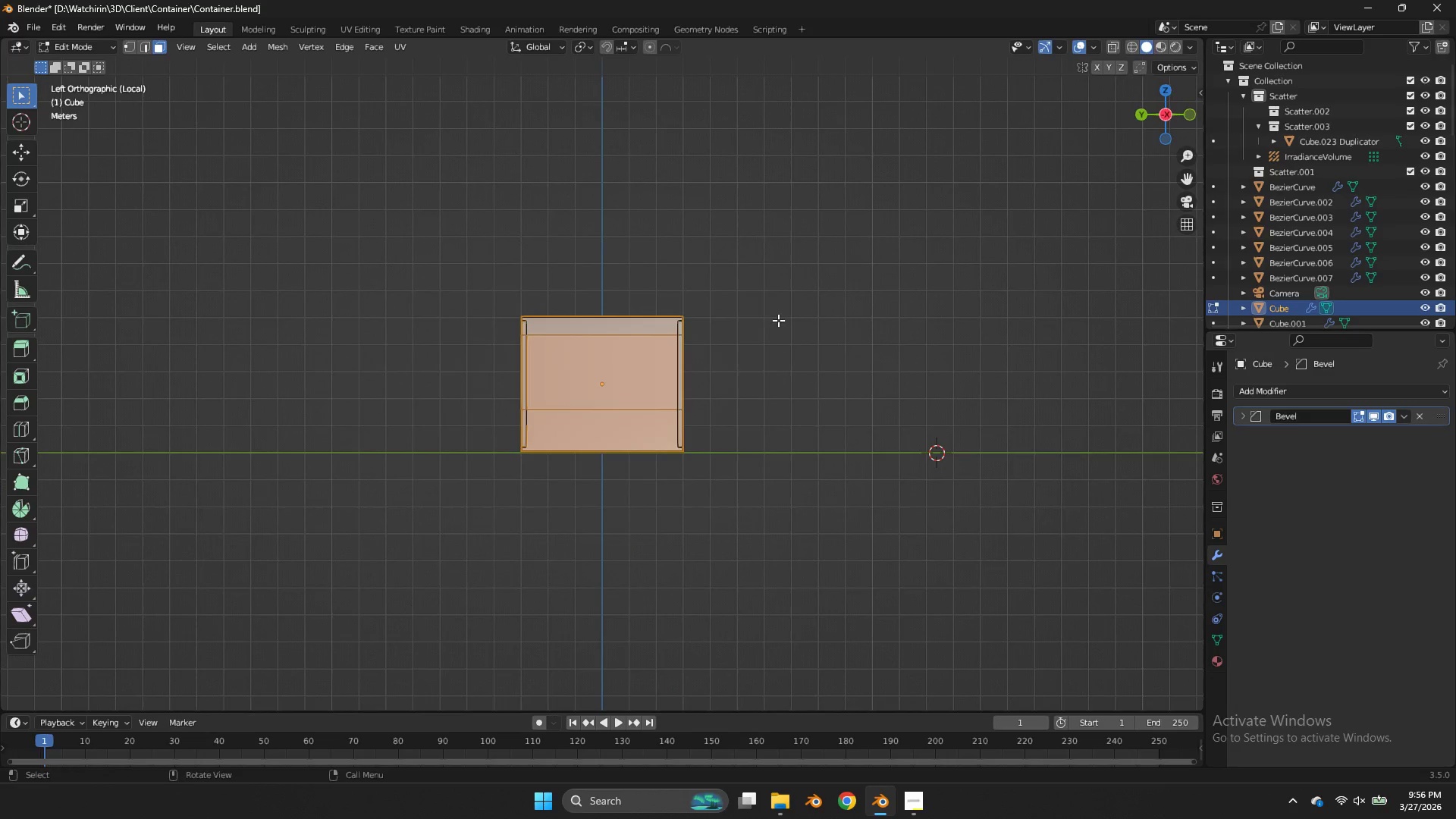 
key(Z)
 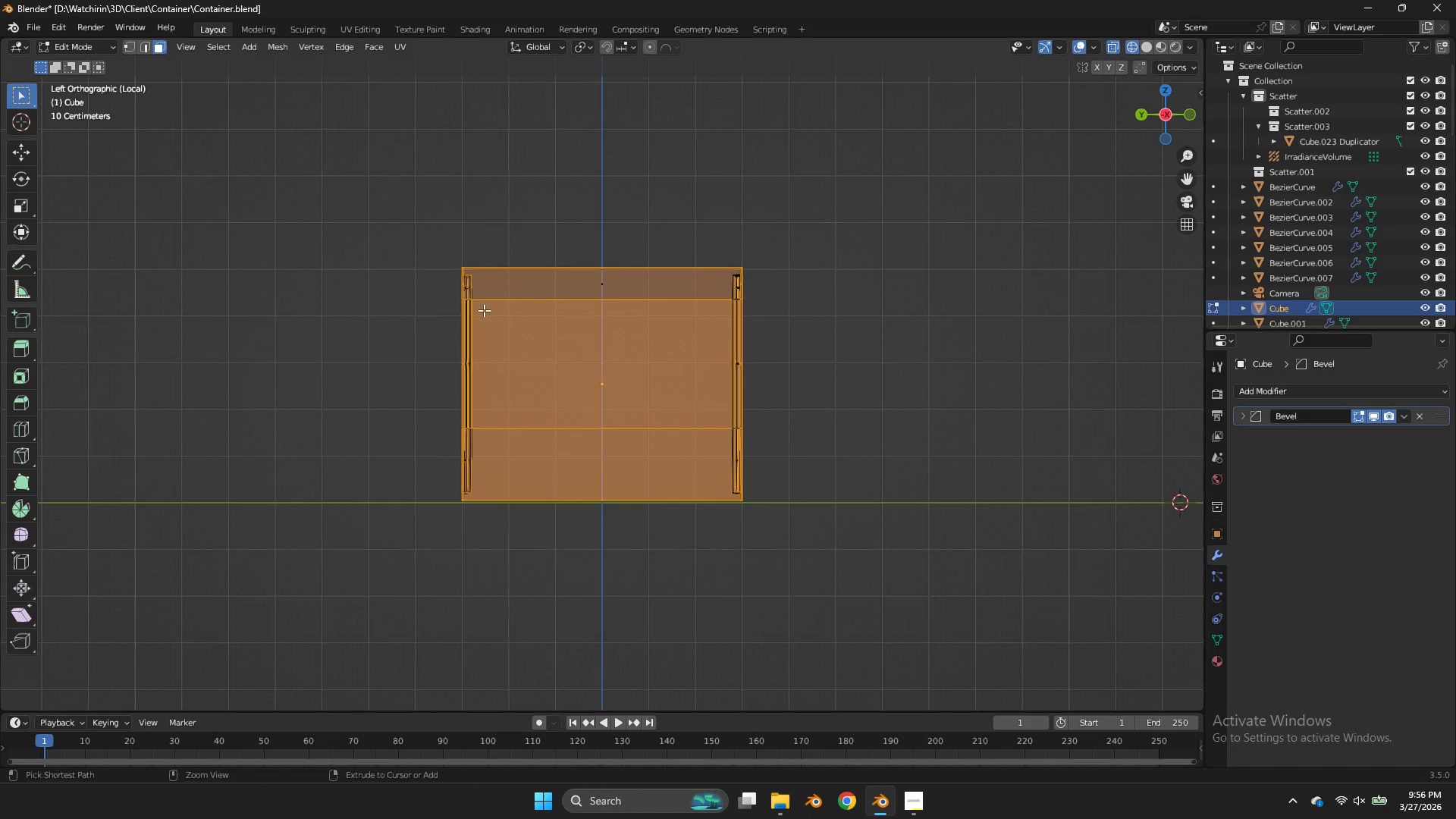 
scroll: coordinate [692, 373], scroll_direction: up, amount: 3.0
 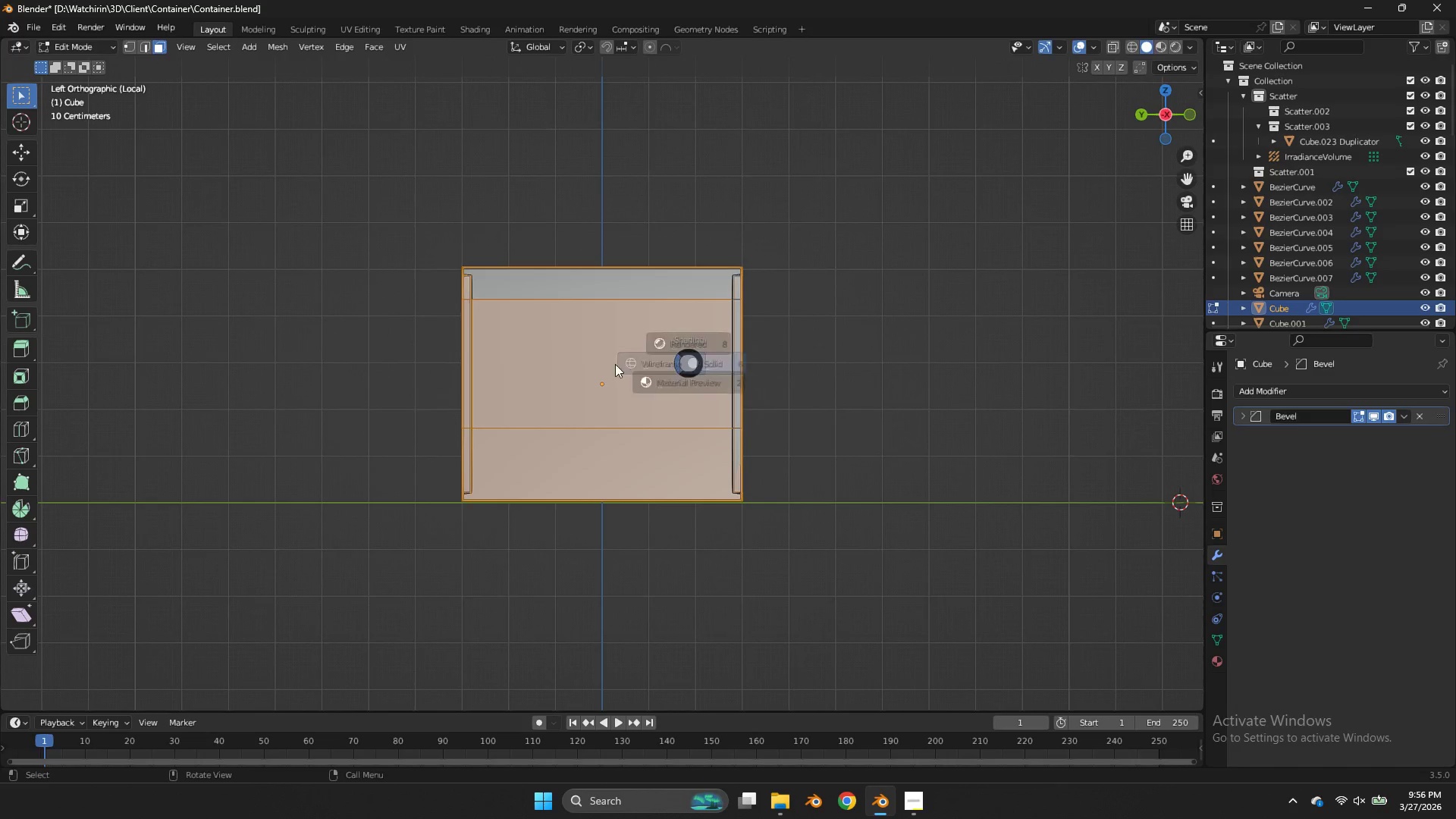 
hold_key(key=ControlLeft, duration=3.11)
left_click_drag(start_coordinate=[722, 287], to_coordinate=[551, 471])
 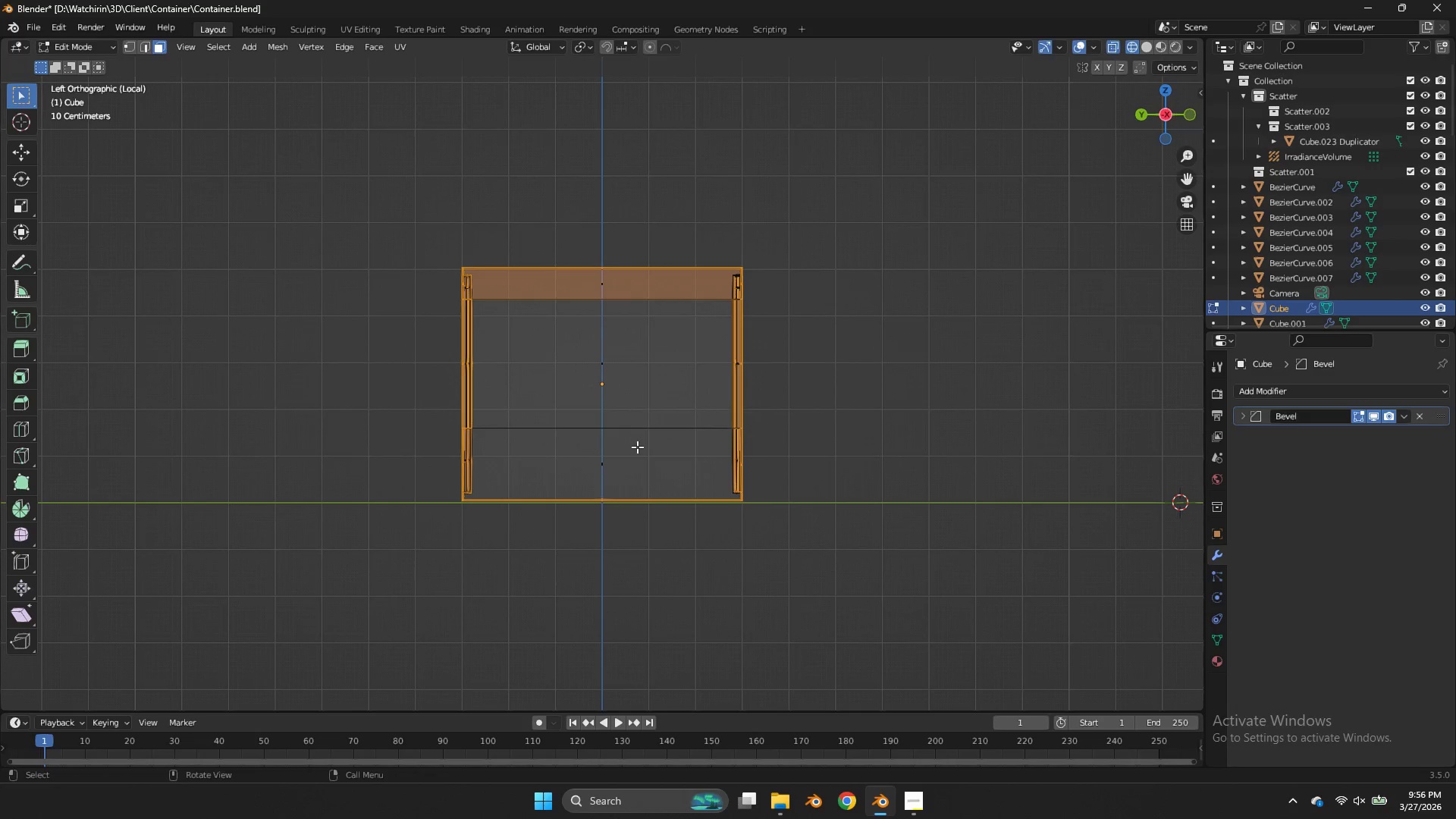 
type(zz)
 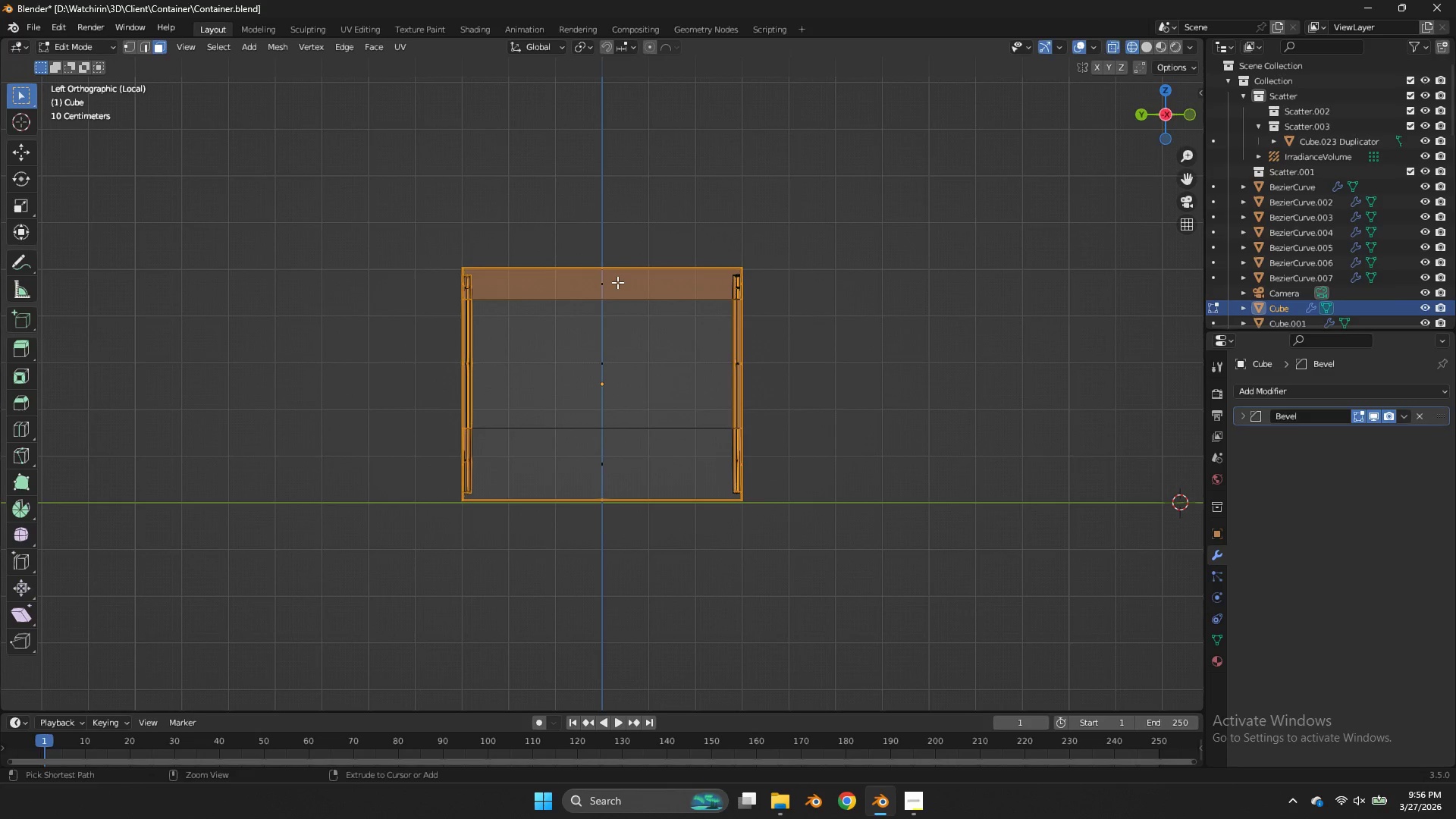 
hold_key(key=ControlLeft, duration=0.53)
left_click_drag(start_coordinate=[618, 282], to_coordinate=[574, 306])
 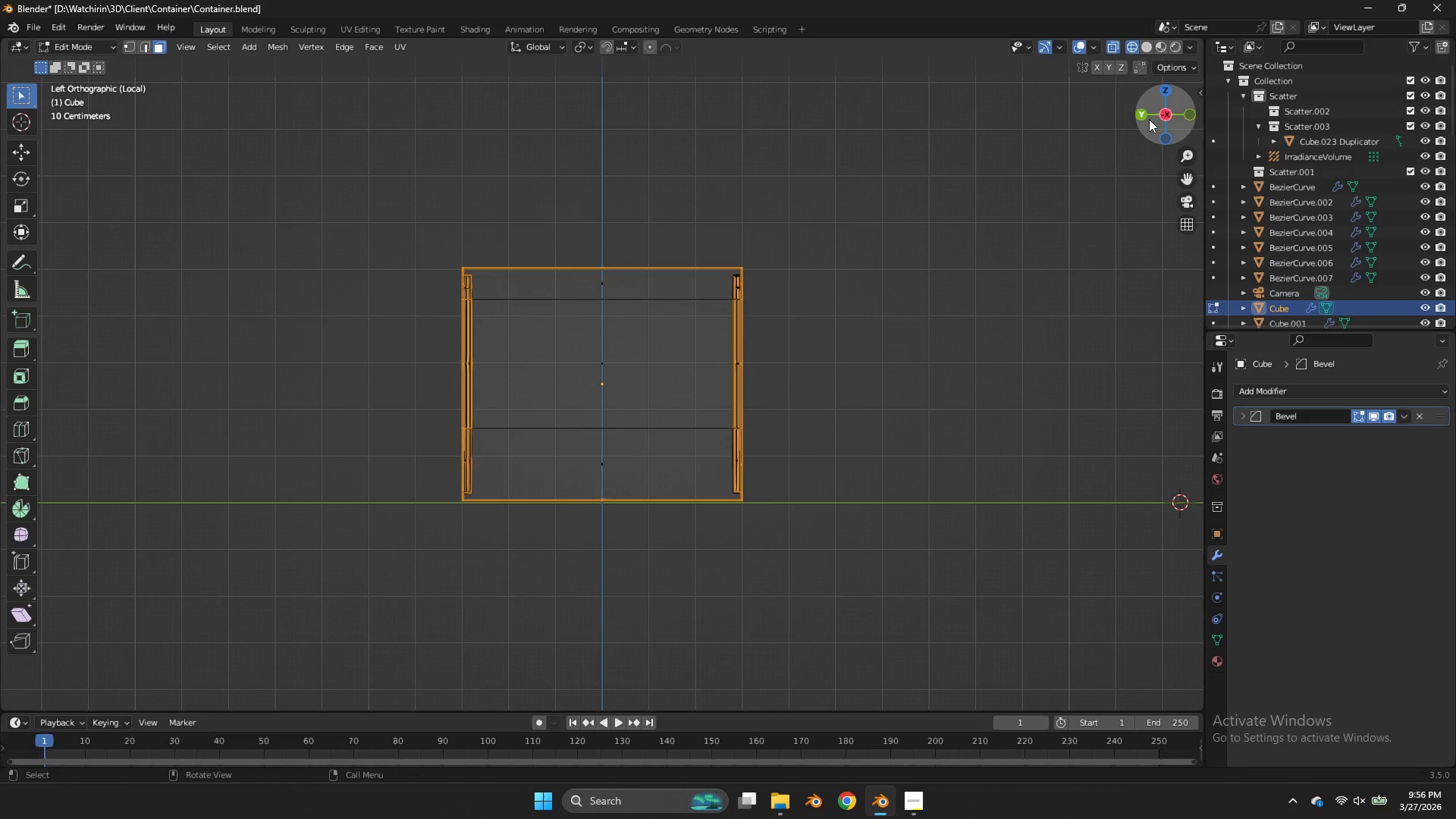 
left_click_drag(start_coordinate=[1150, 119], to_coordinate=[862, 136])
 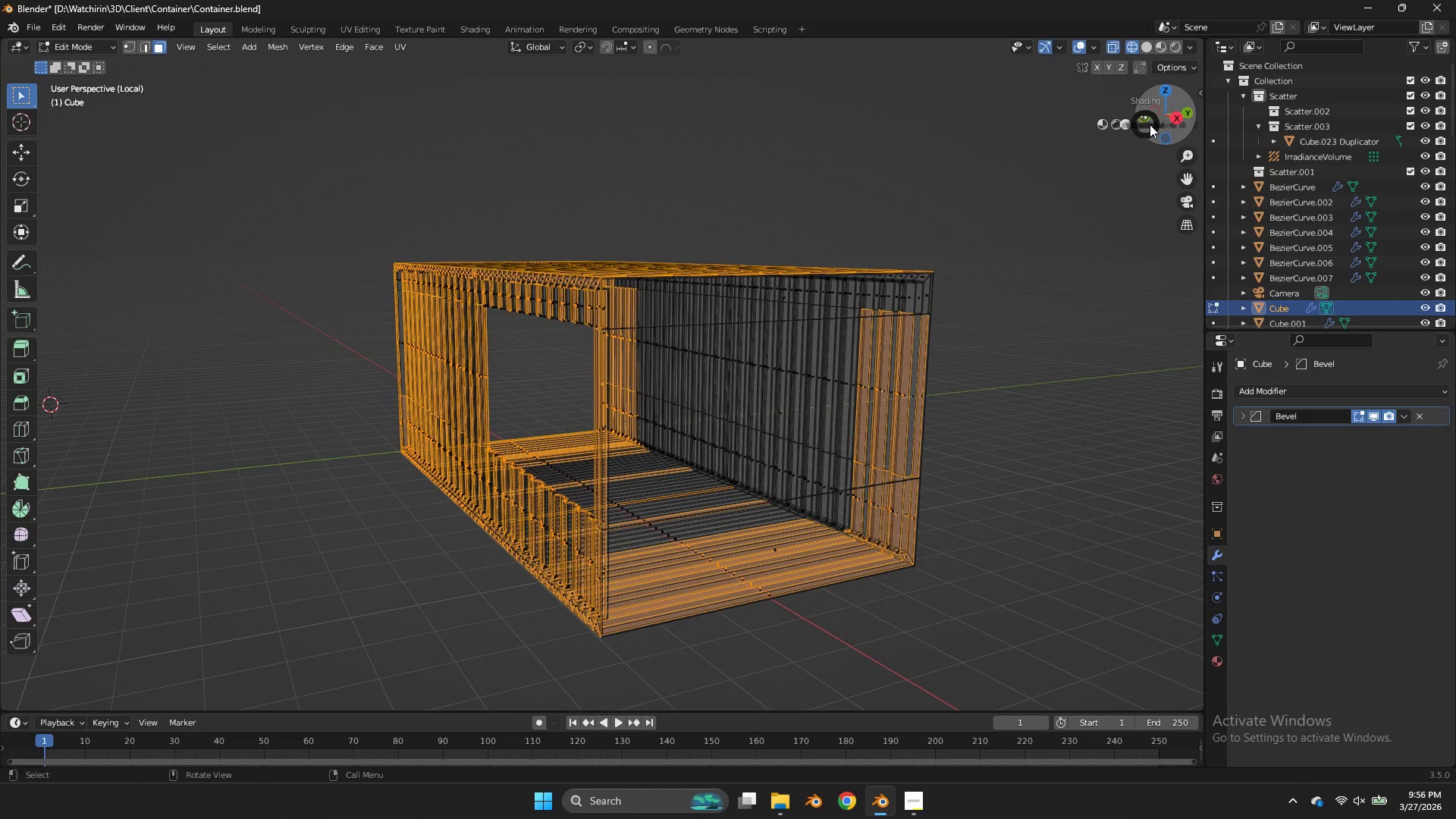 
key(Z)
 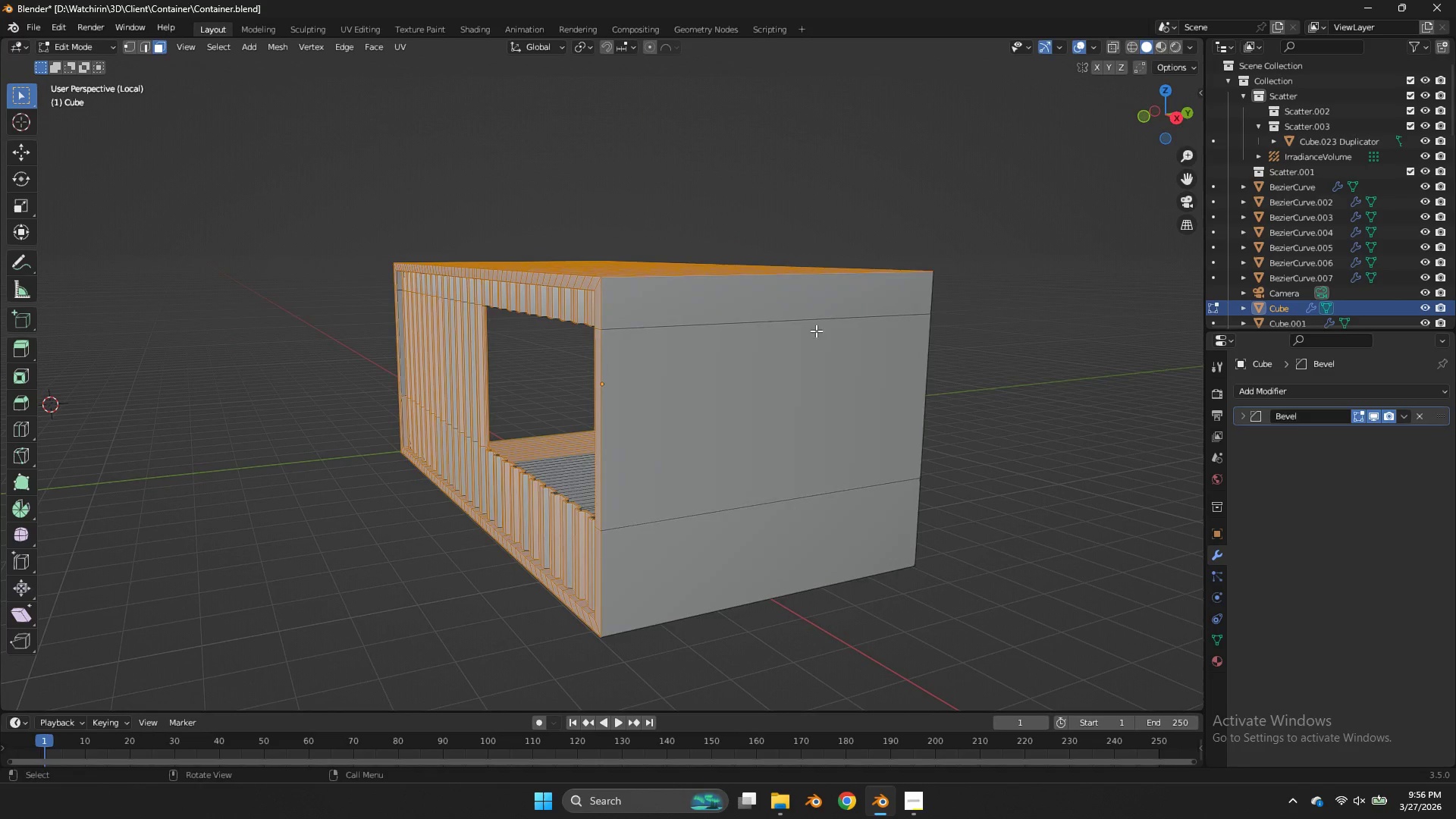 
key(Control+ControlLeft)
 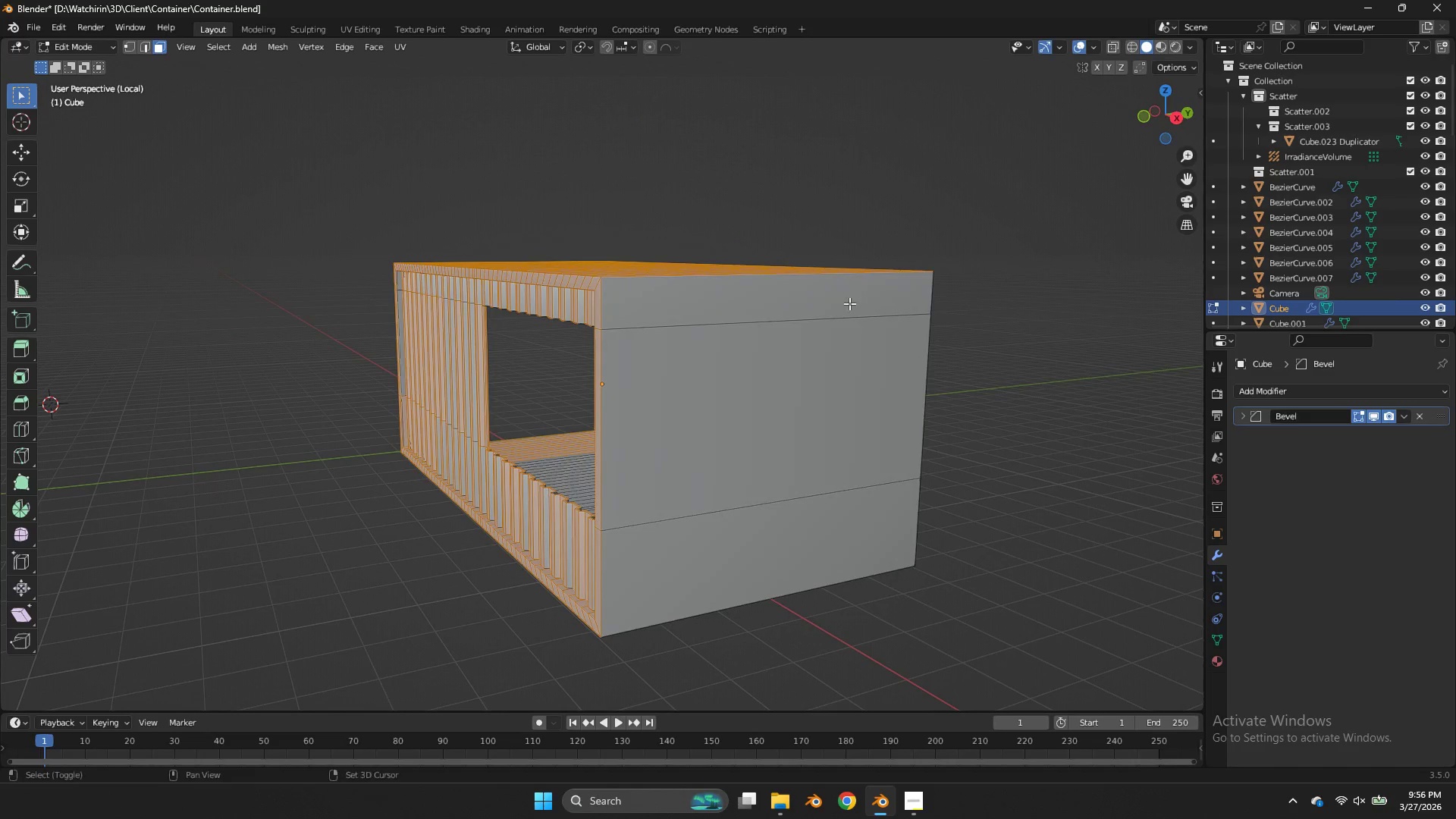 
hold_key(key=ShiftLeft, duration=0.8)
left_click_drag(start_coordinate=[852, 293], to_coordinate=[762, 590])
 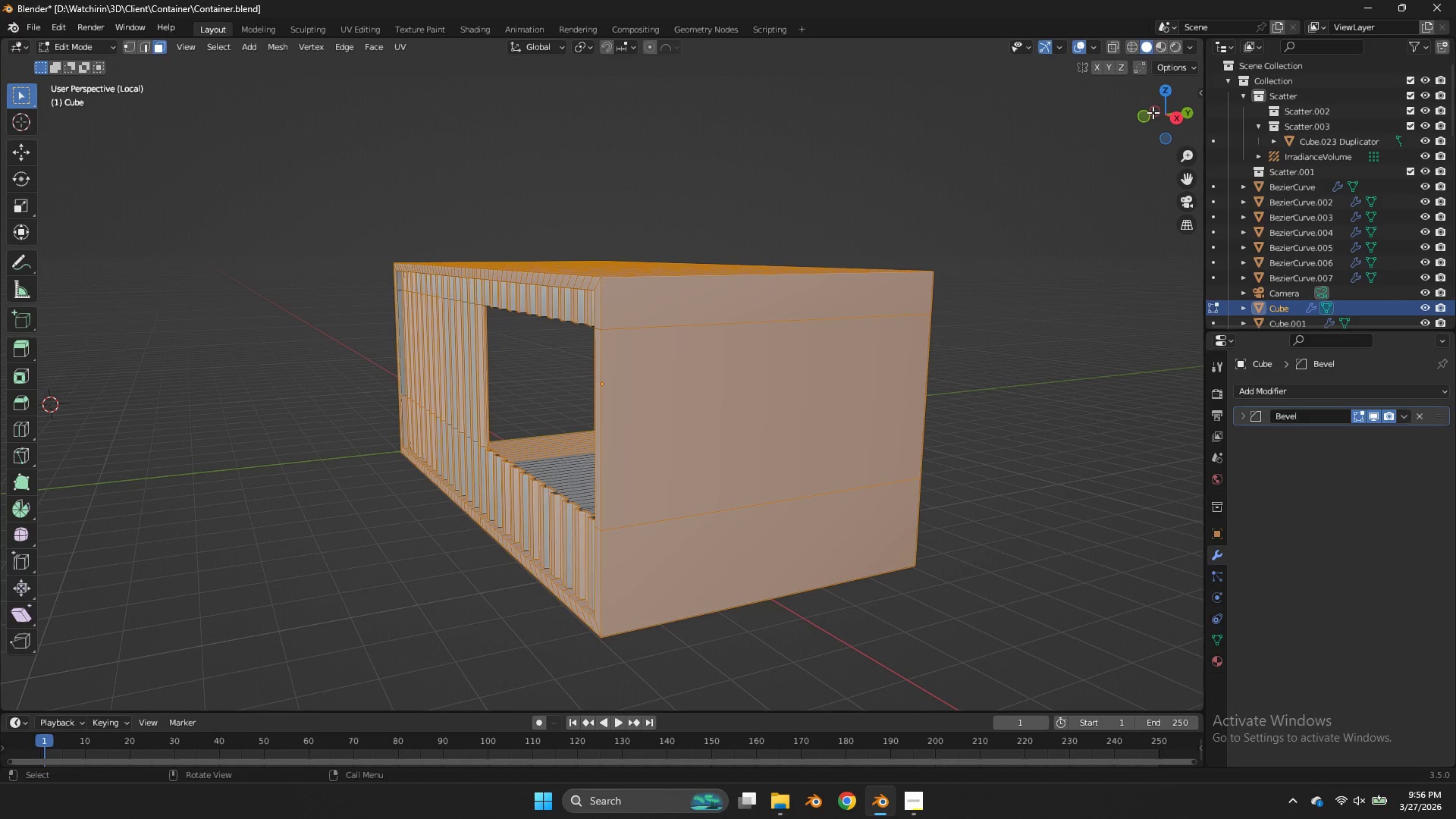 
left_click([1148, 119])
 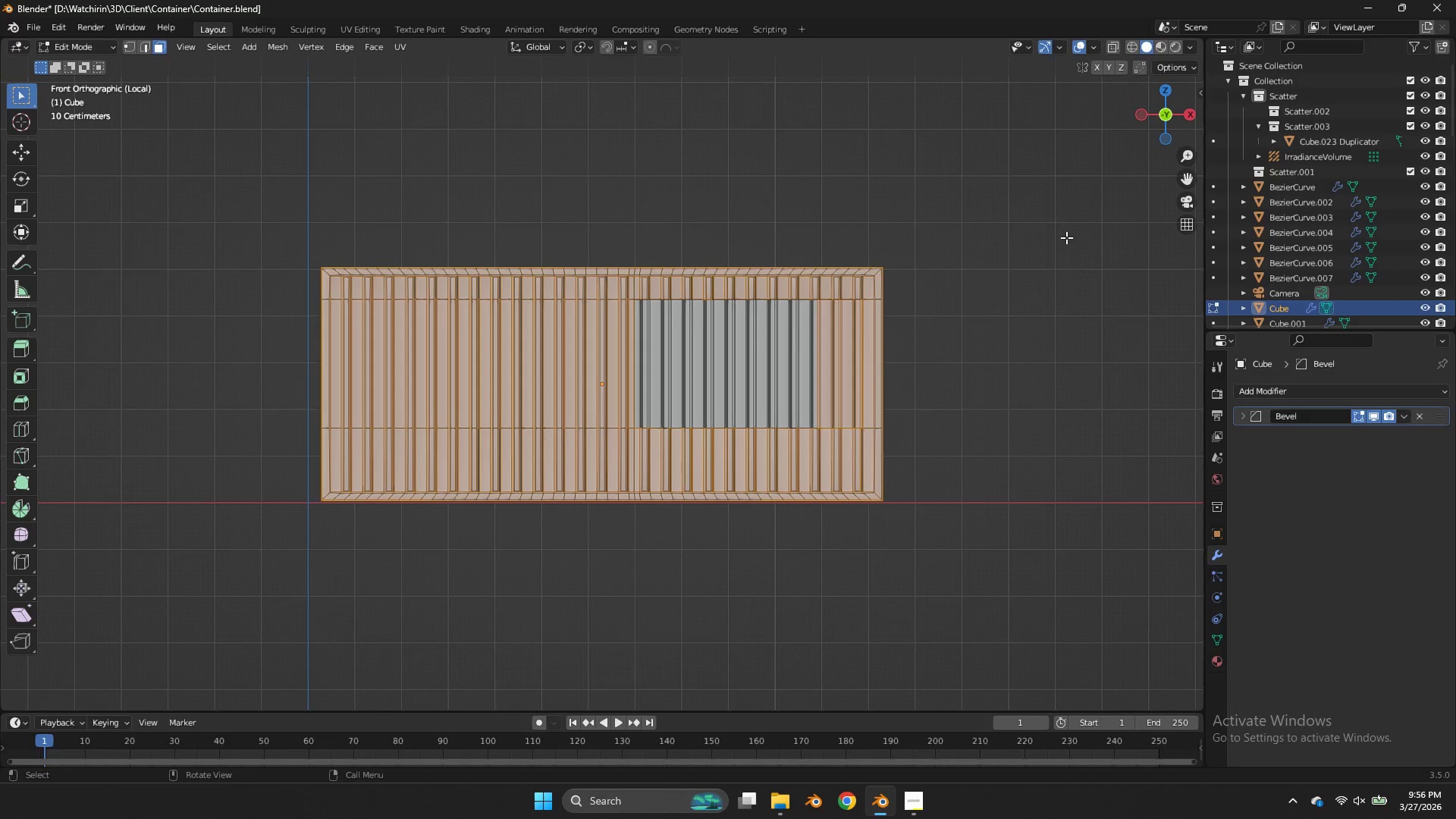 
hold_key(key=ShiftLeft, duration=1.08)
left_click_drag(start_coordinate=[1125, 175], to_coordinate=[198, 570])
 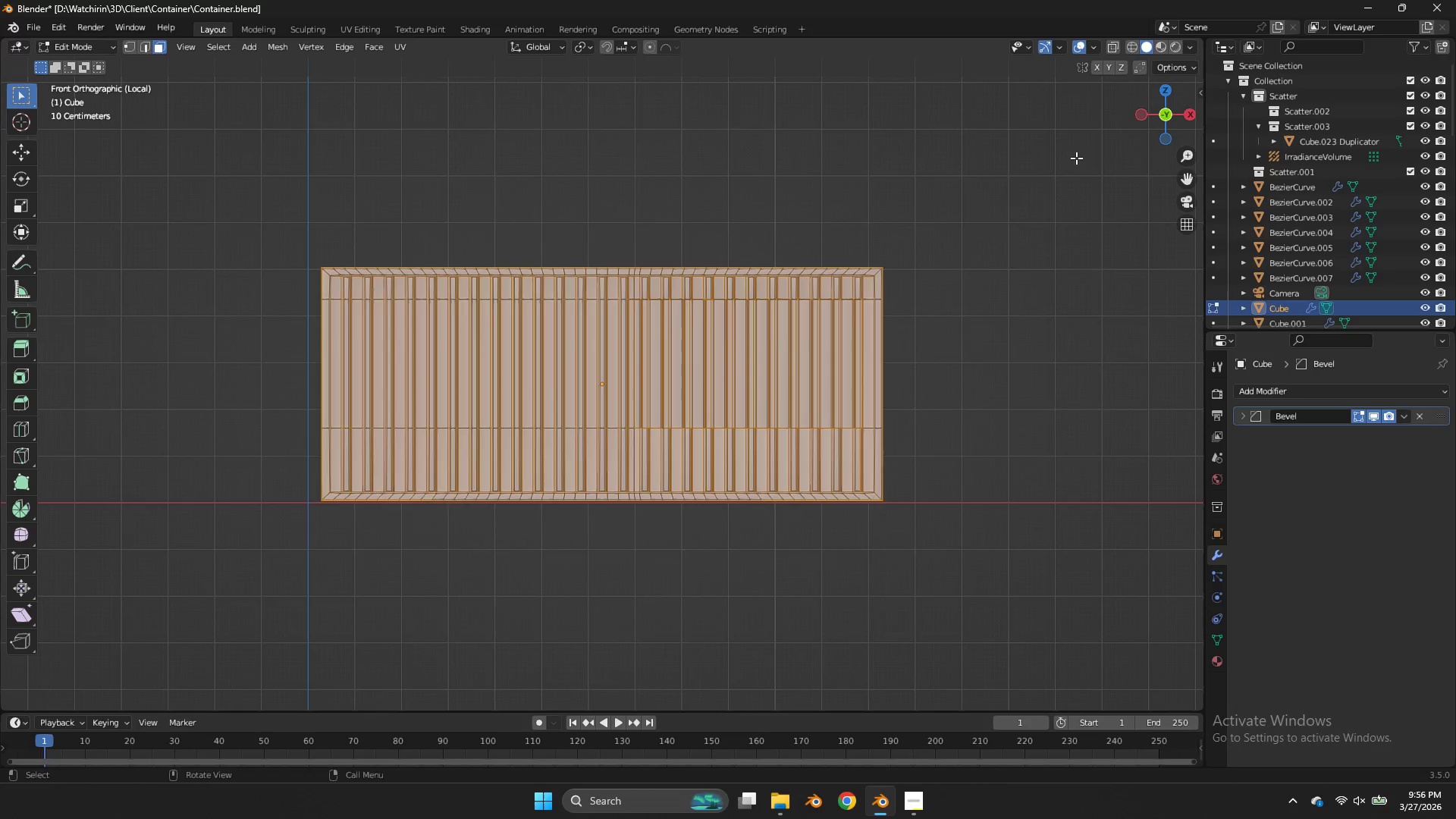 
left_click_drag(start_coordinate=[1092, 152], to_coordinate=[210, 567])
 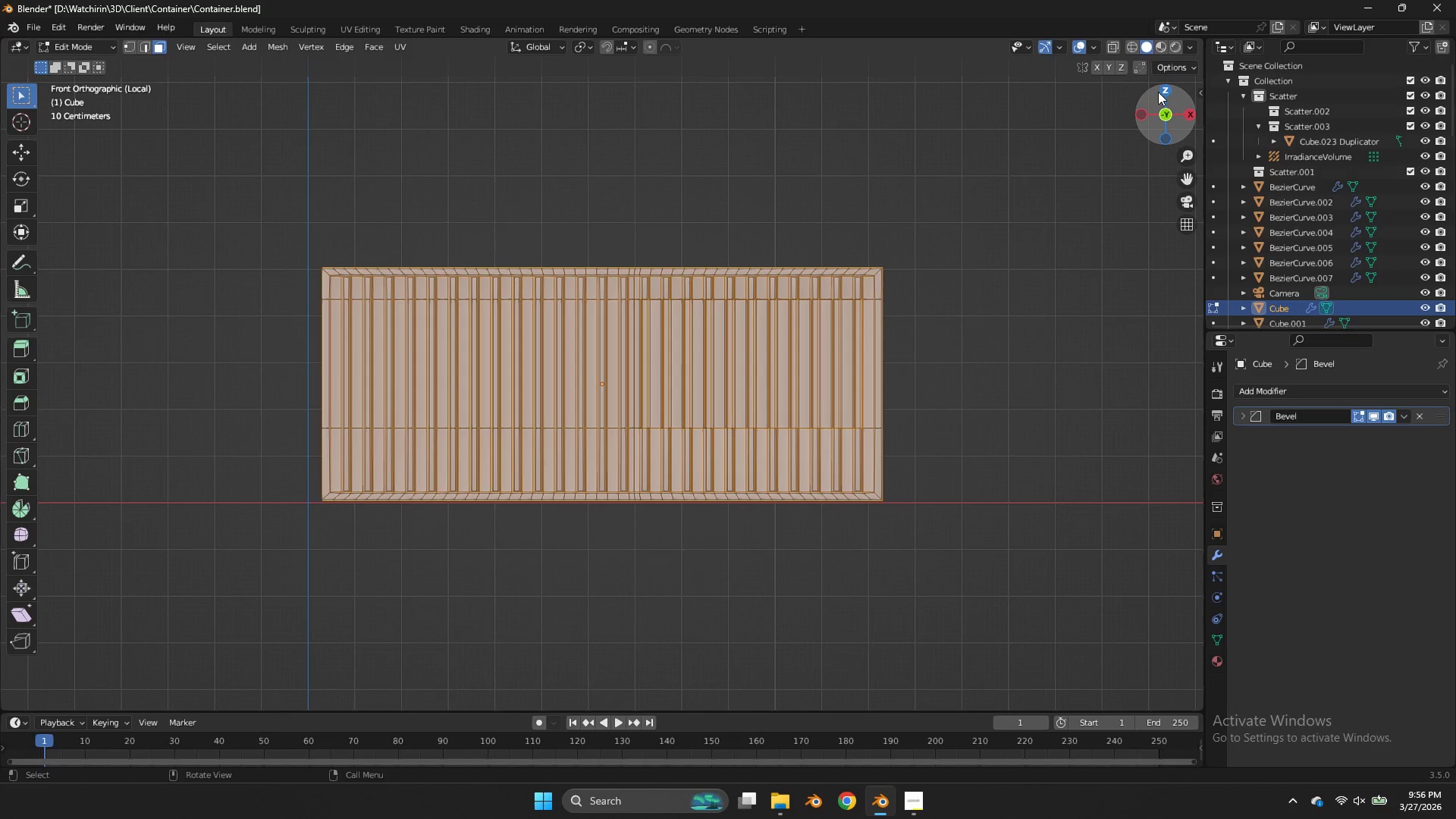 
left_click([1158, 92])
 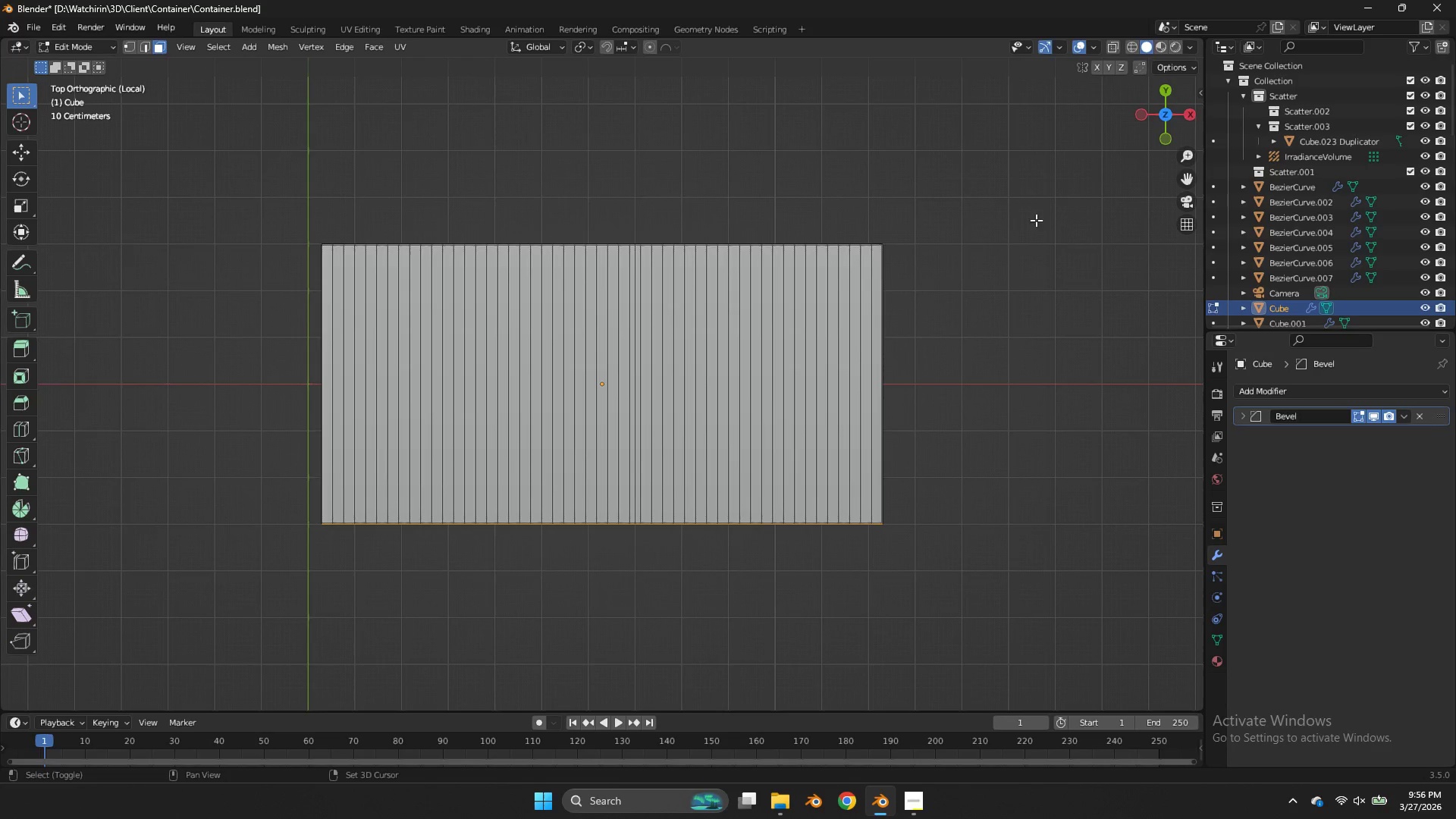 
hold_key(key=ShiftLeft, duration=1.16)
left_click_drag(start_coordinate=[1095, 181], to_coordinate=[213, 597])
 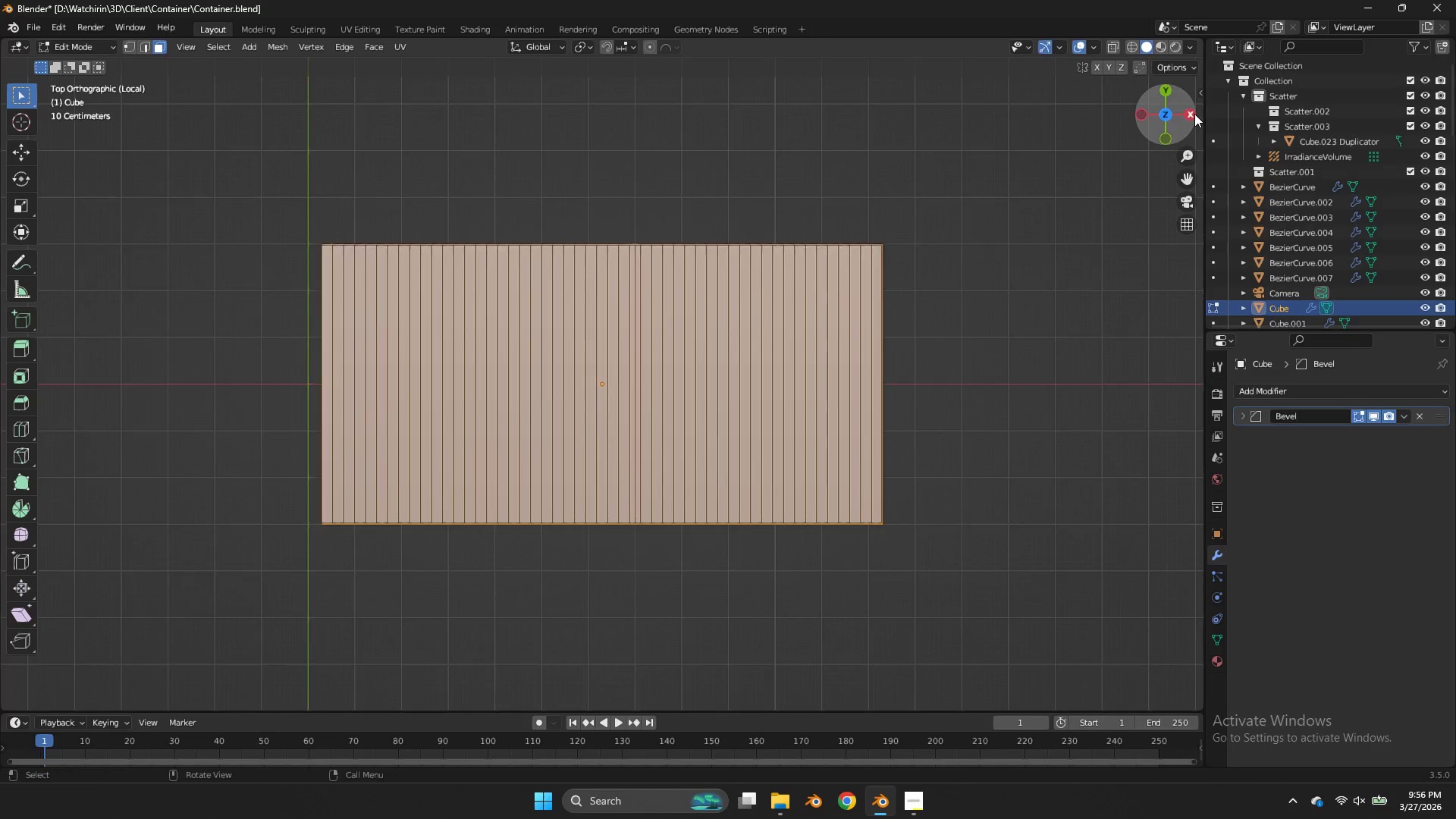 
hold_key(key=ShiftLeft, duration=0.69)
left_click_drag(start_coordinate=[883, 168], to_coordinate=[412, 509])
 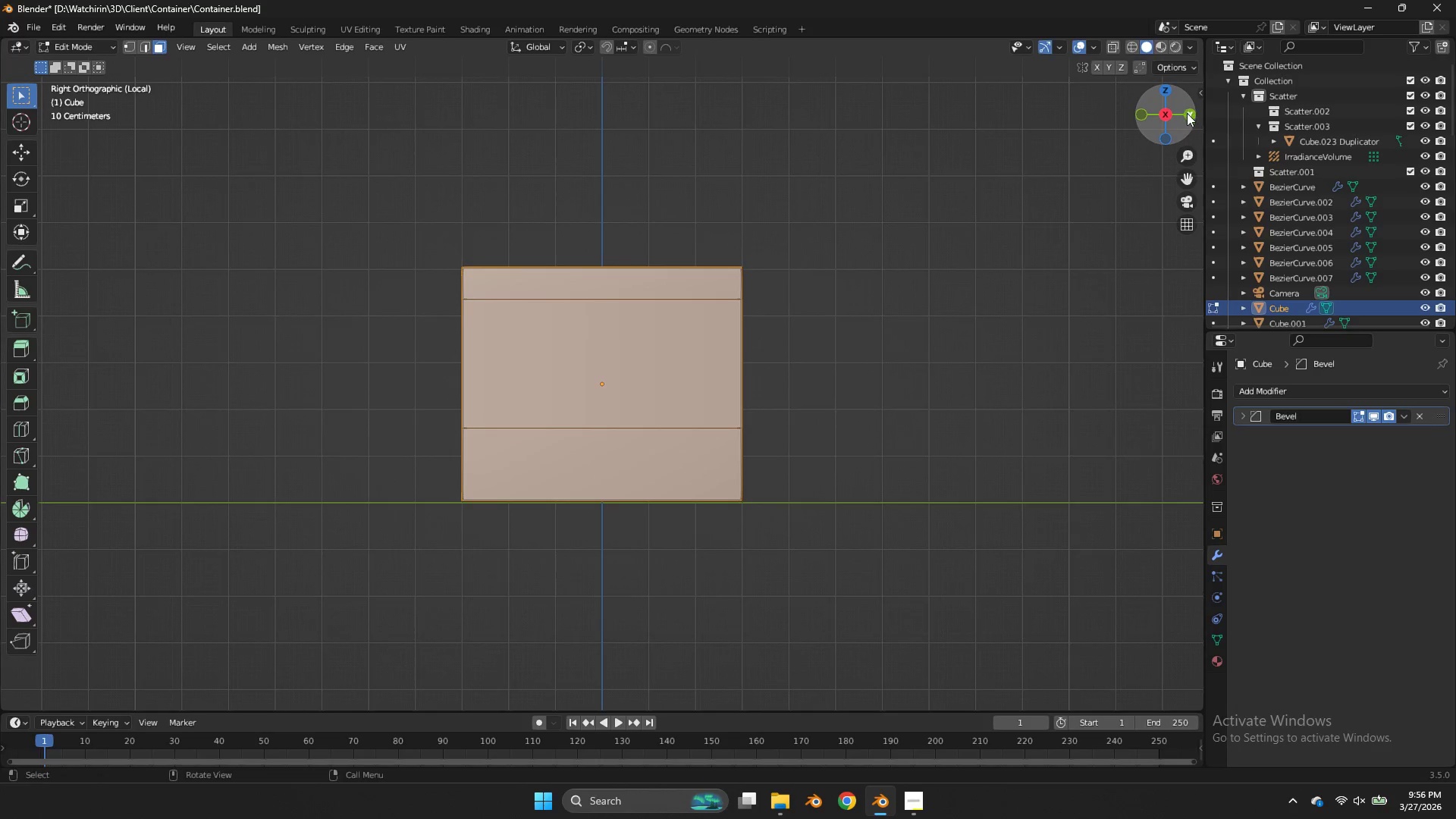 
left_click([1191, 117])
 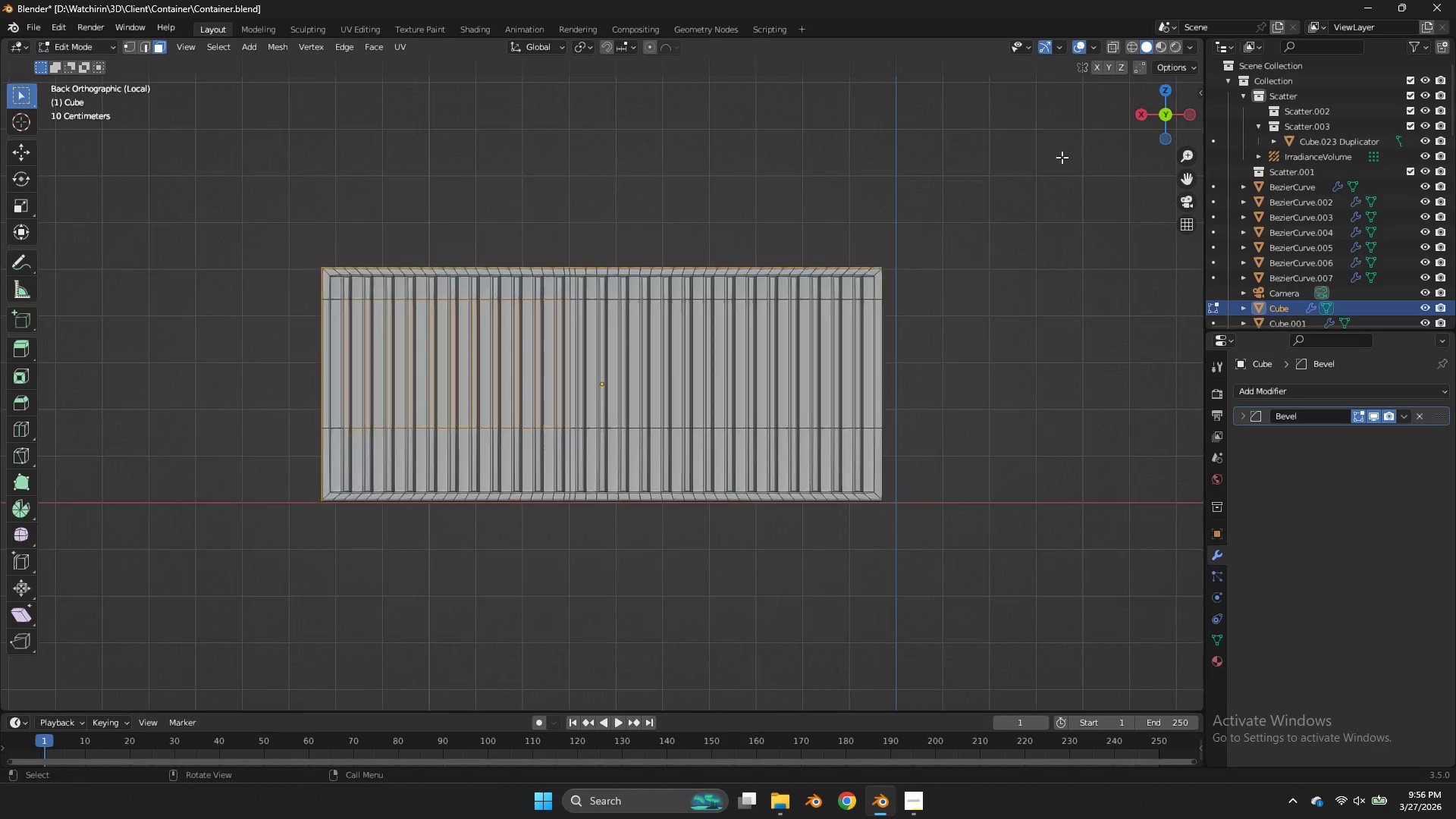 
hold_key(key=ShiftLeft, duration=1.08)
left_click_drag(start_coordinate=[1040, 153], to_coordinate=[155, 582])
 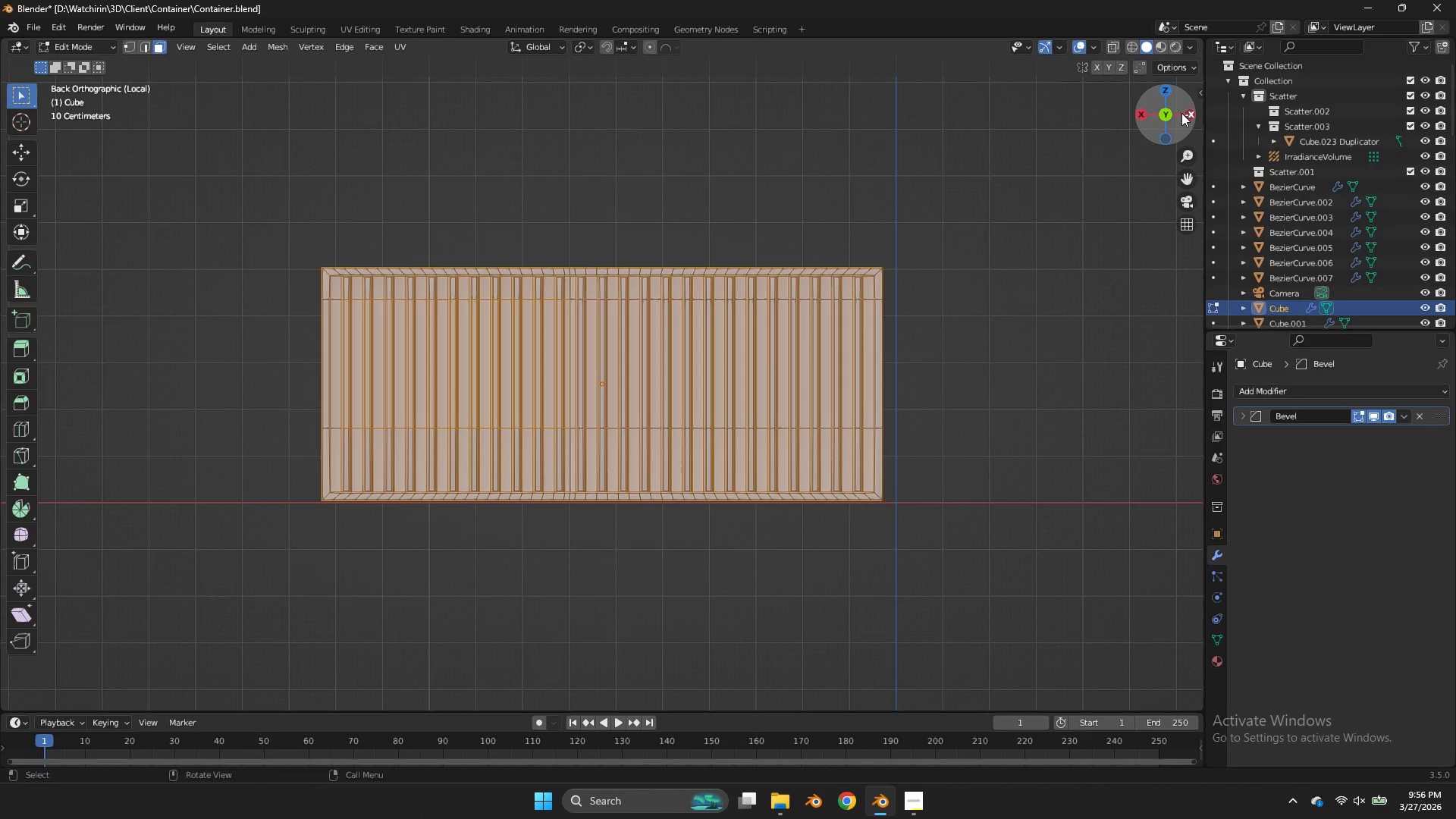 
left_click([1185, 113])
 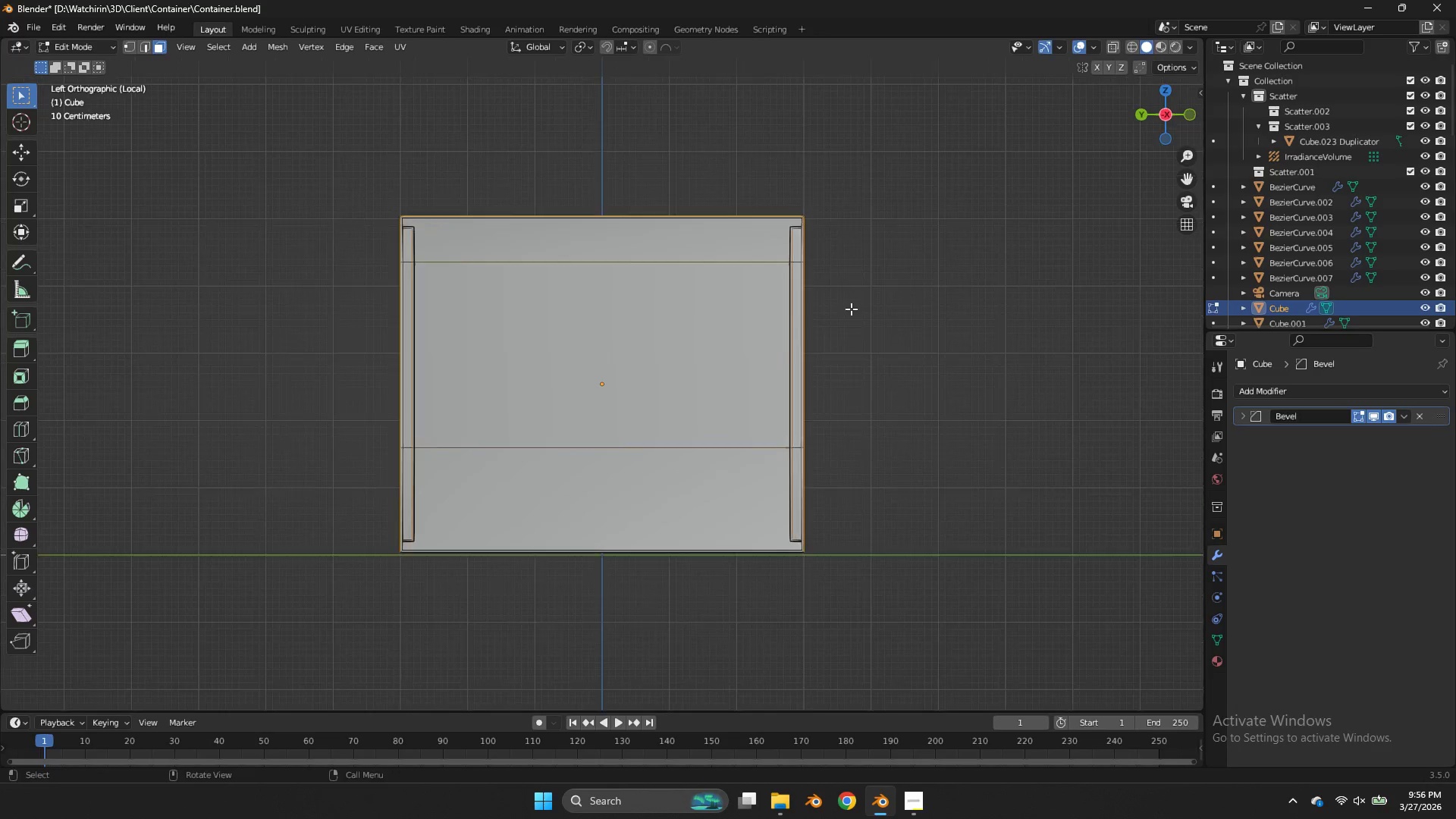 
scroll: coordinate [851, 309], scroll_direction: up, amount: 4.0
 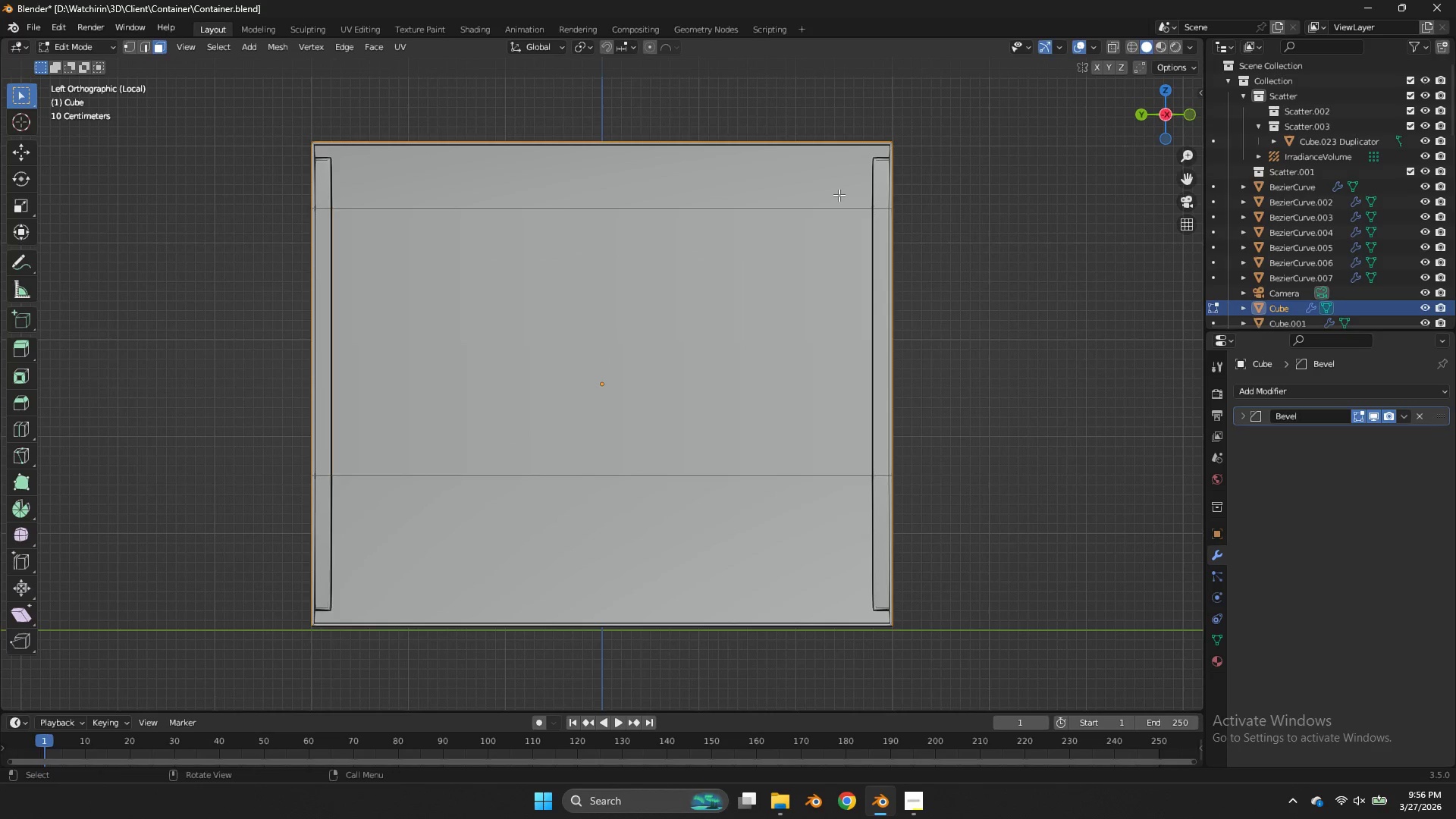 
type(zzzz)
 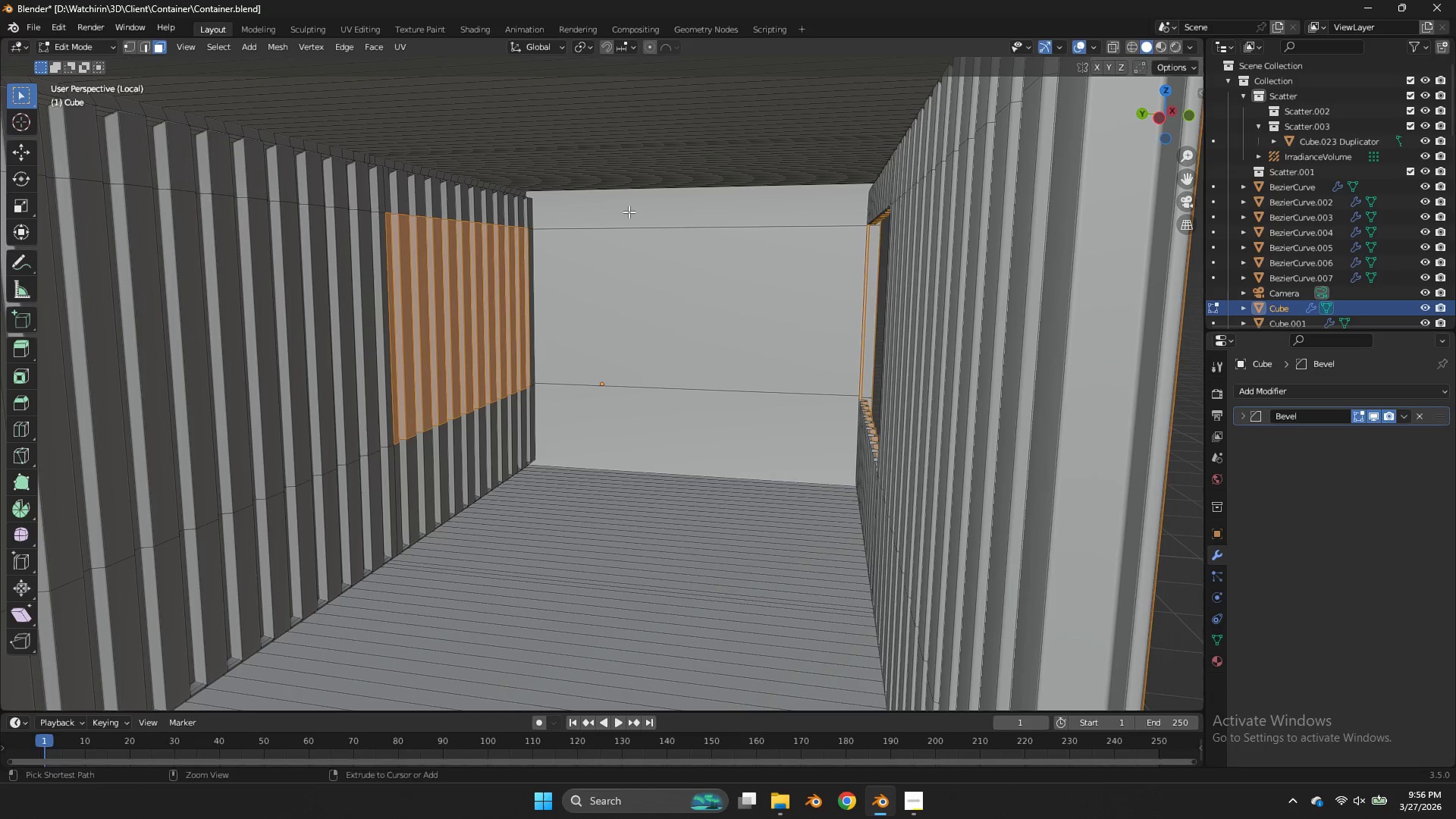 
left_click_drag(start_coordinate=[1149, 110], to_coordinate=[1115, 131])
 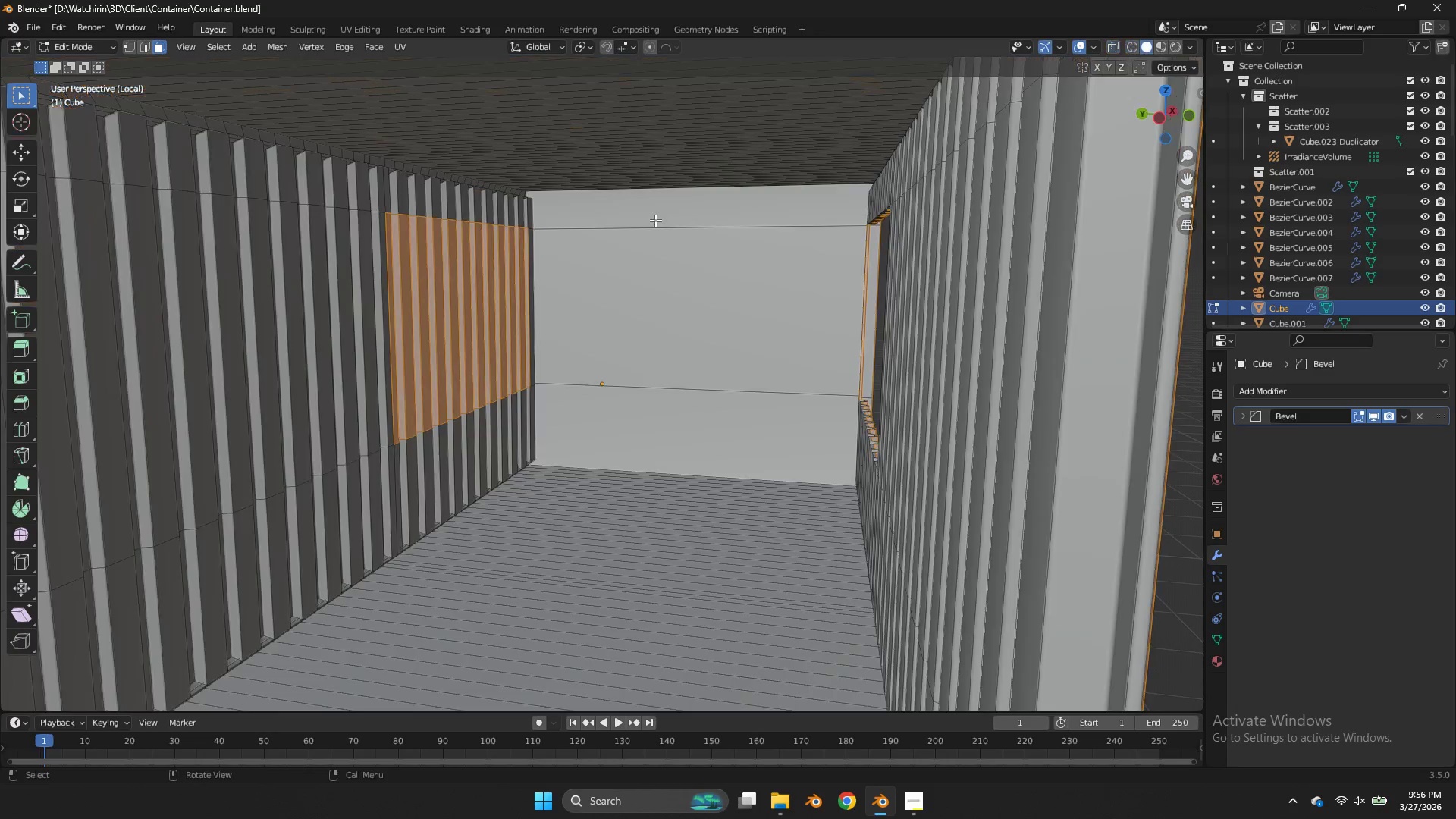 
hold_key(key=ControlLeft, duration=0.83)
left_click_drag(start_coordinate=[623, 212], to_coordinate=[299, 458])
 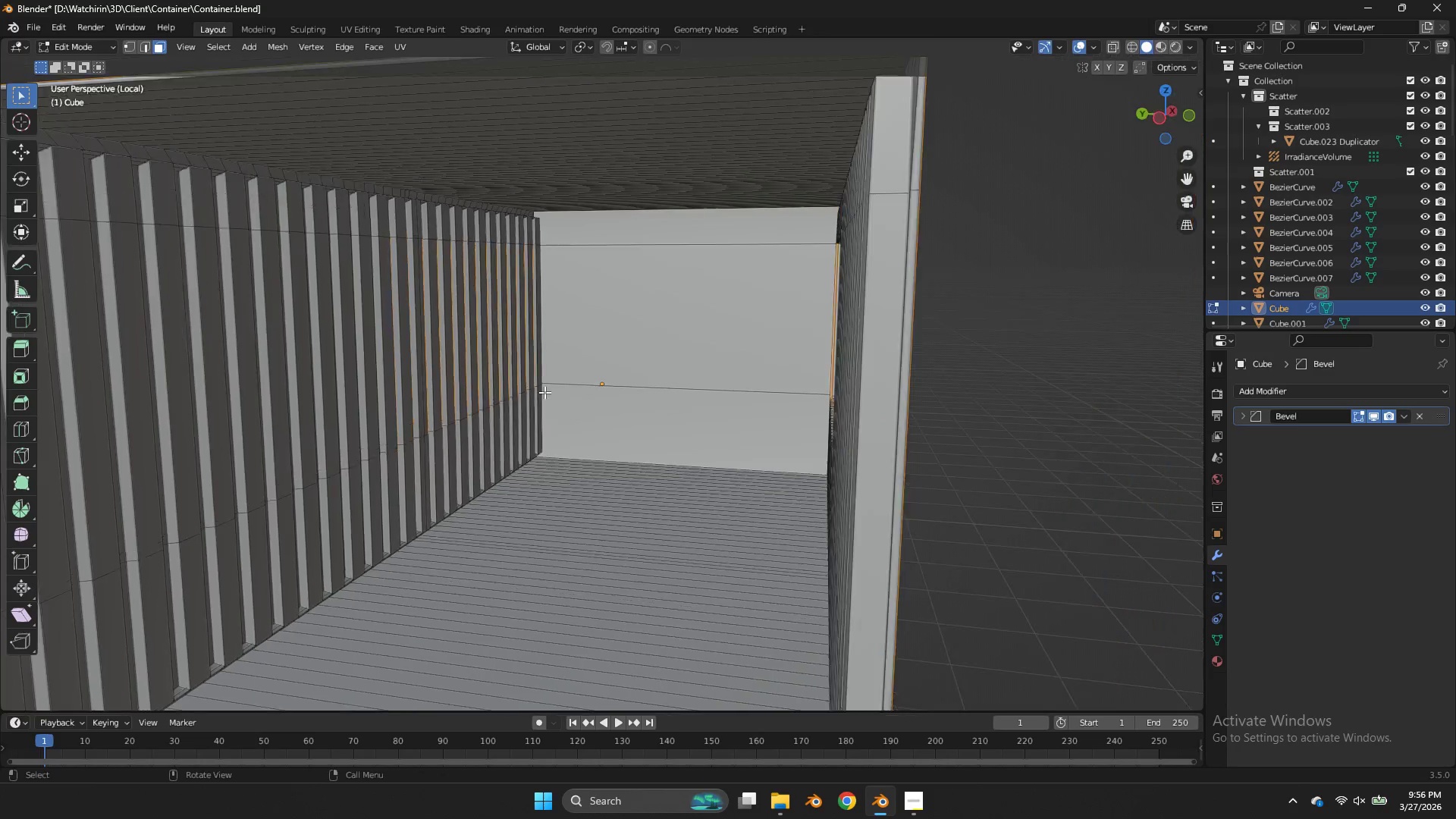 
scroll: coordinate [548, 393], scroll_direction: down, amount: 4.0
 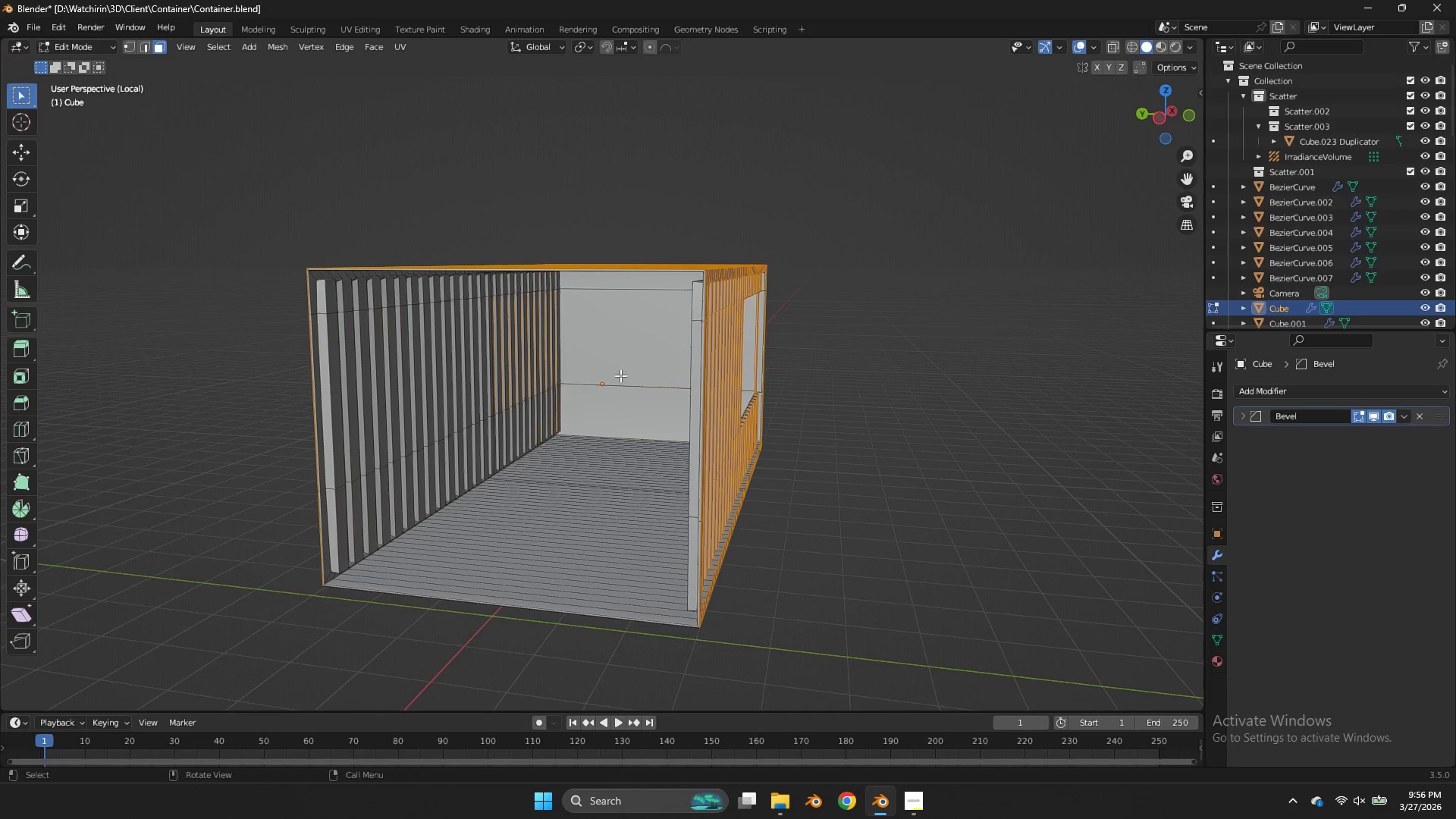 
key(Control+I)
 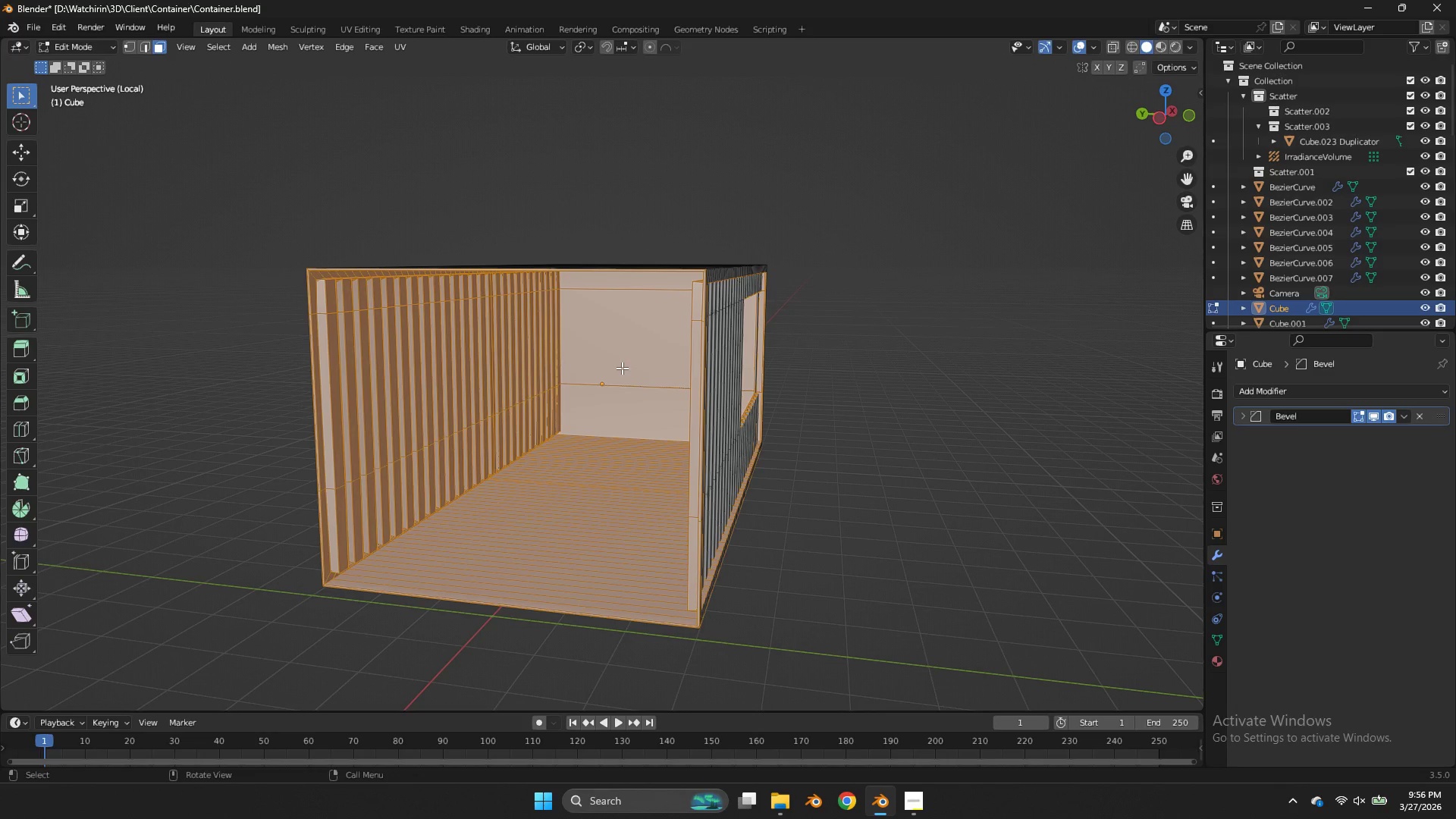 
key(Z)
 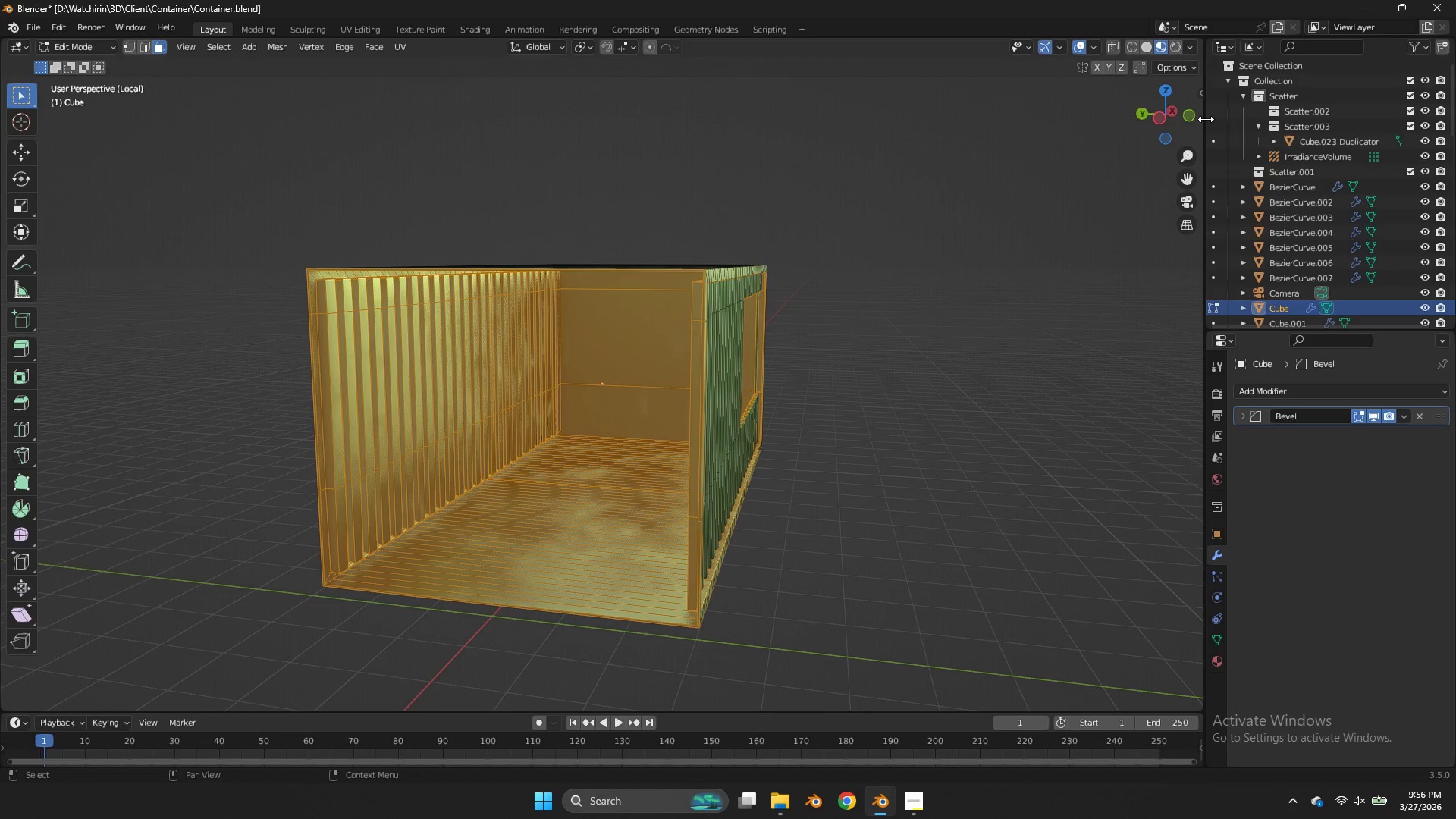 
left_click_drag(start_coordinate=[1158, 118], to_coordinate=[1134, 86])
 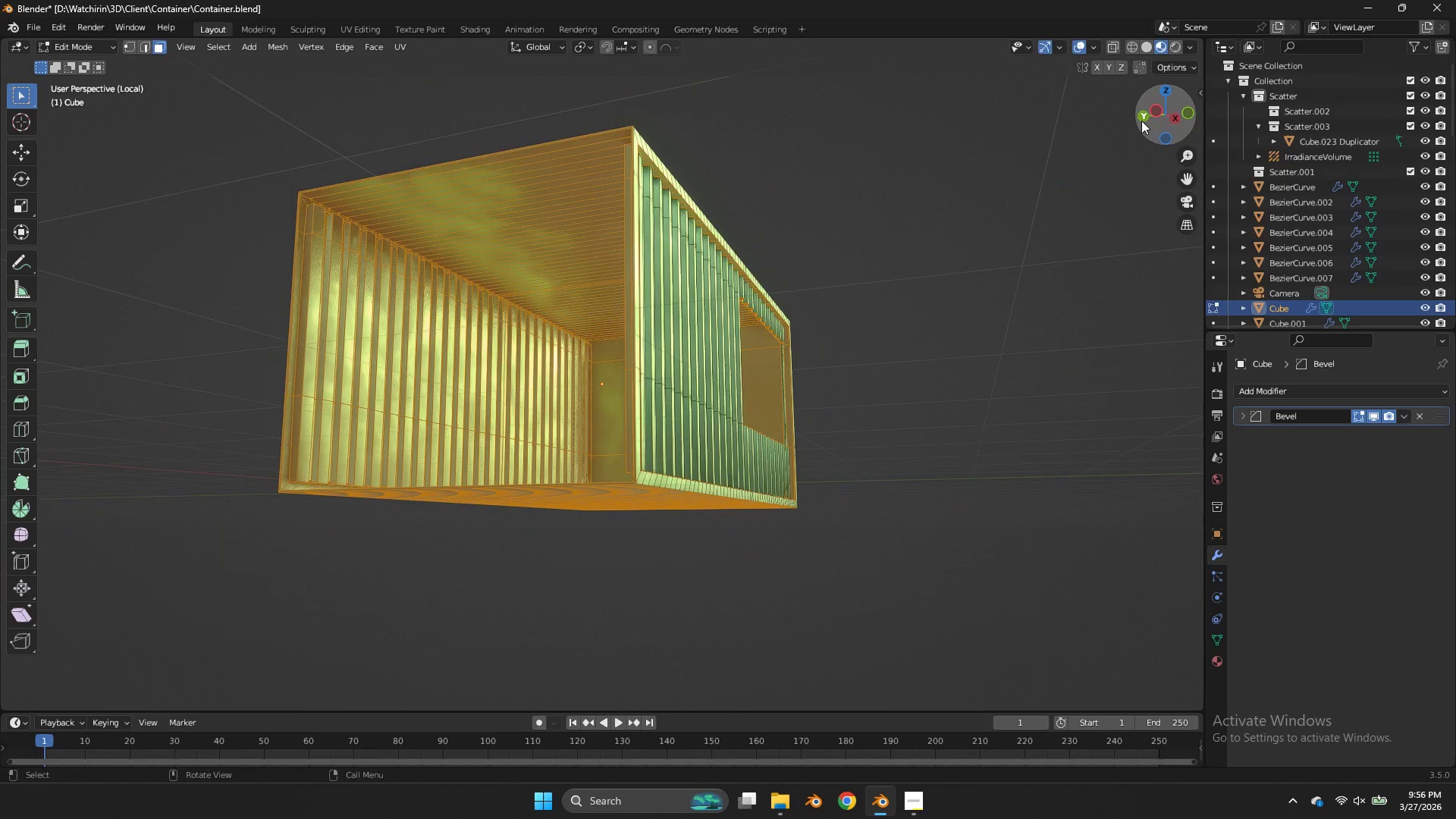 
left_click([1141, 120])
 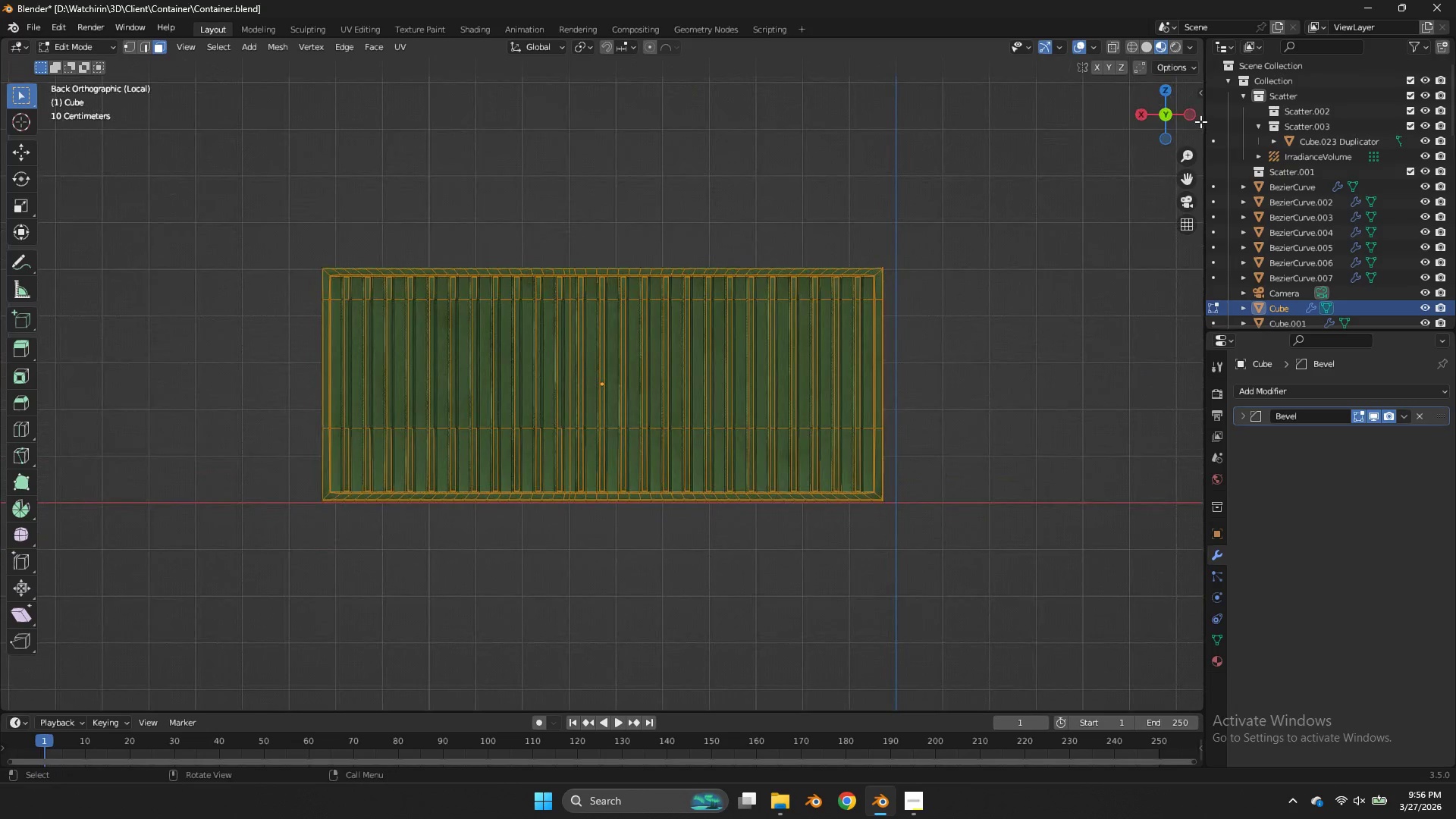 
left_click([1192, 117])
 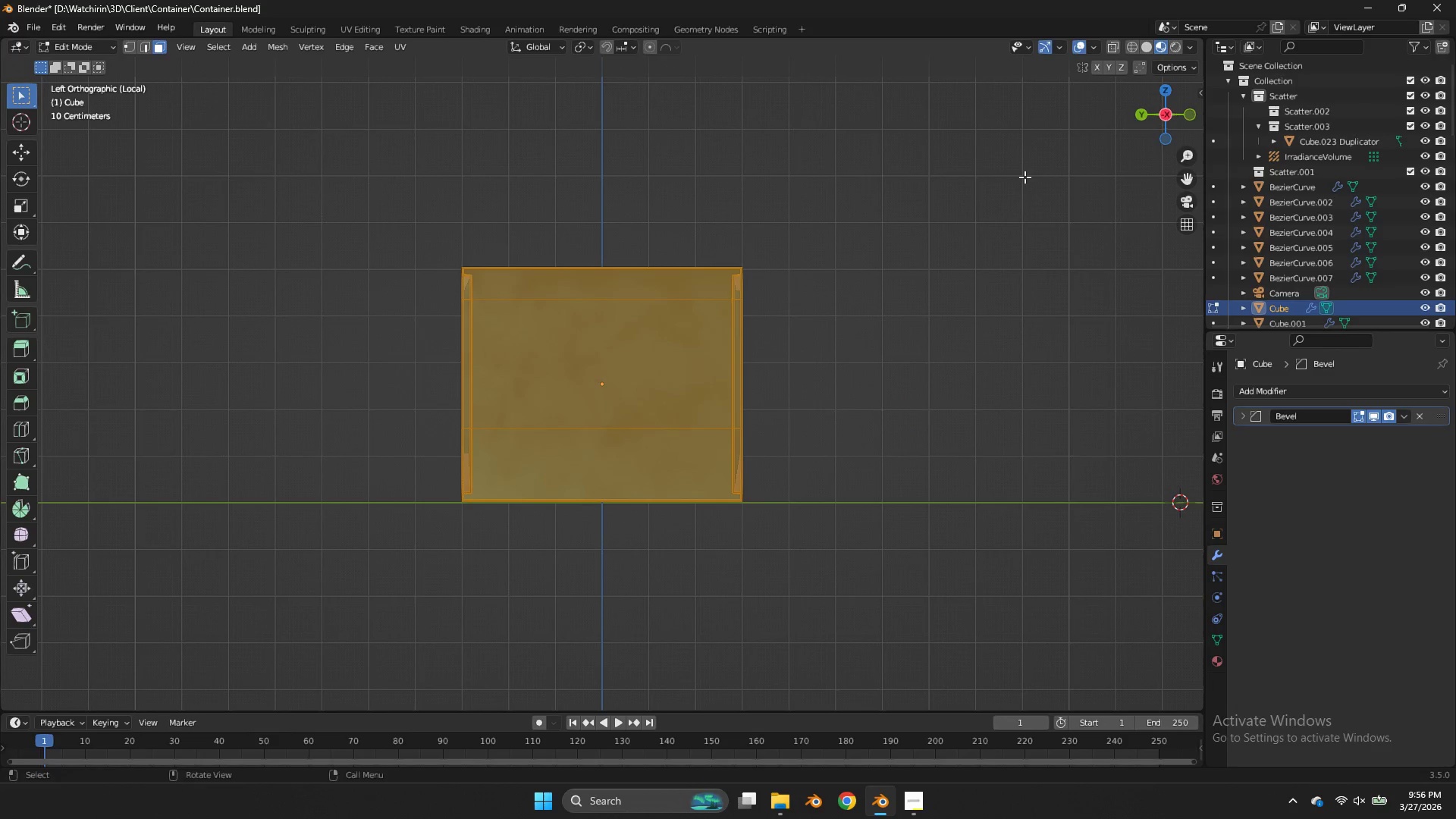 
key(Control+I)
 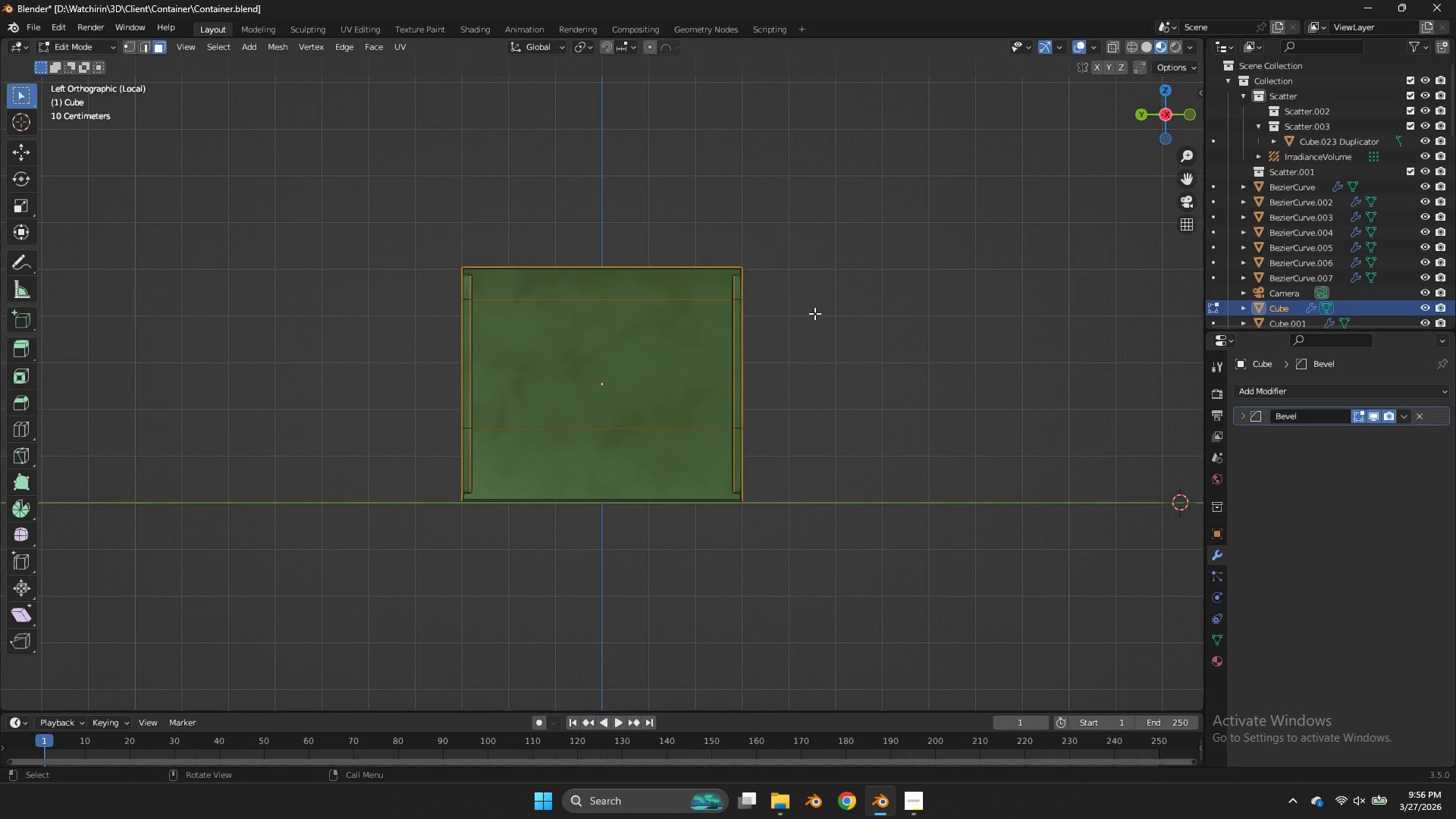 
hold_key(key=ControlLeft, duration=2.19)
left_click_drag(start_coordinate=[737, 273], to_coordinate=[688, 491])
 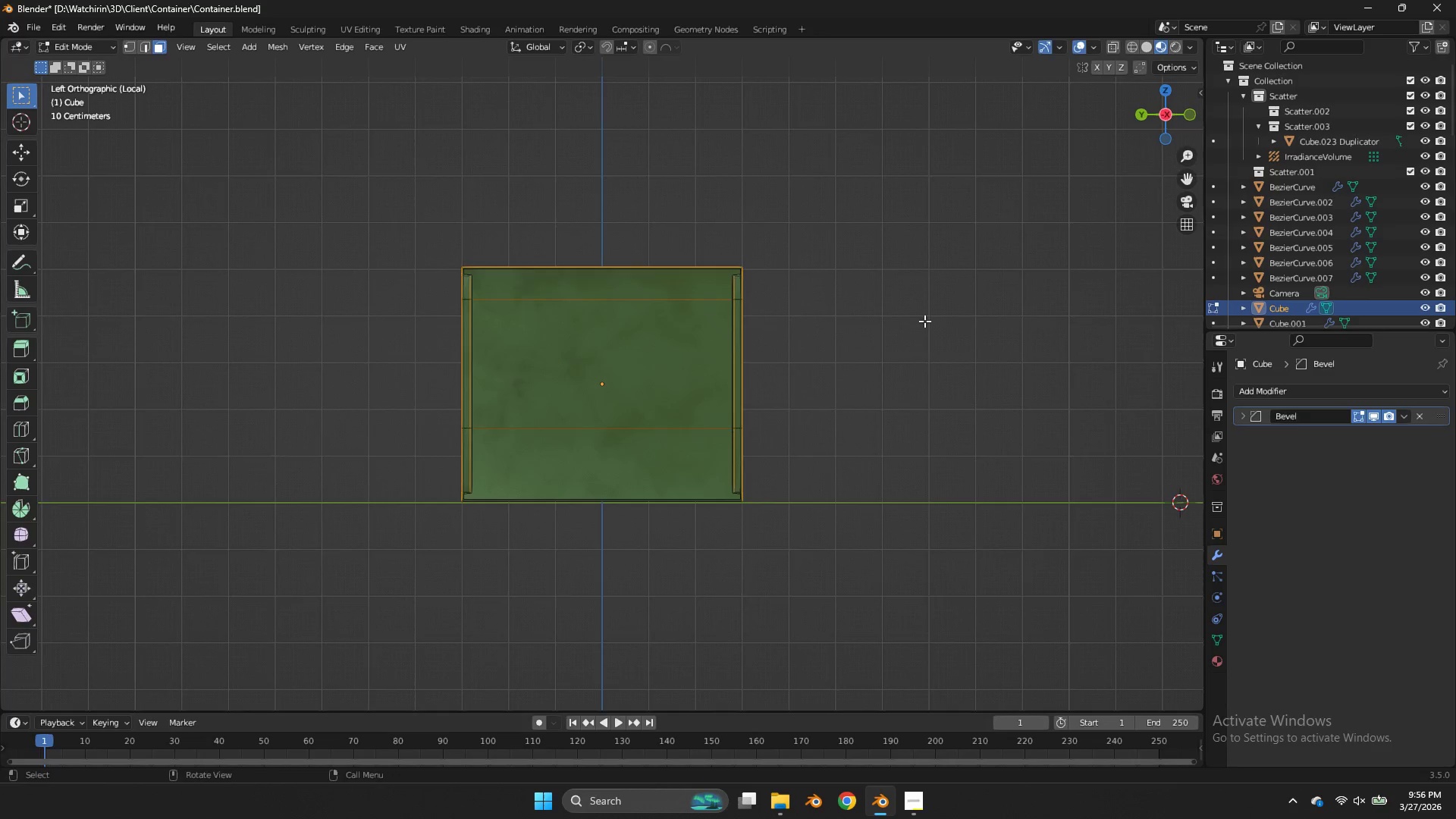 
left_click_drag(start_coordinate=[1158, 115], to_coordinate=[1073, 108])
 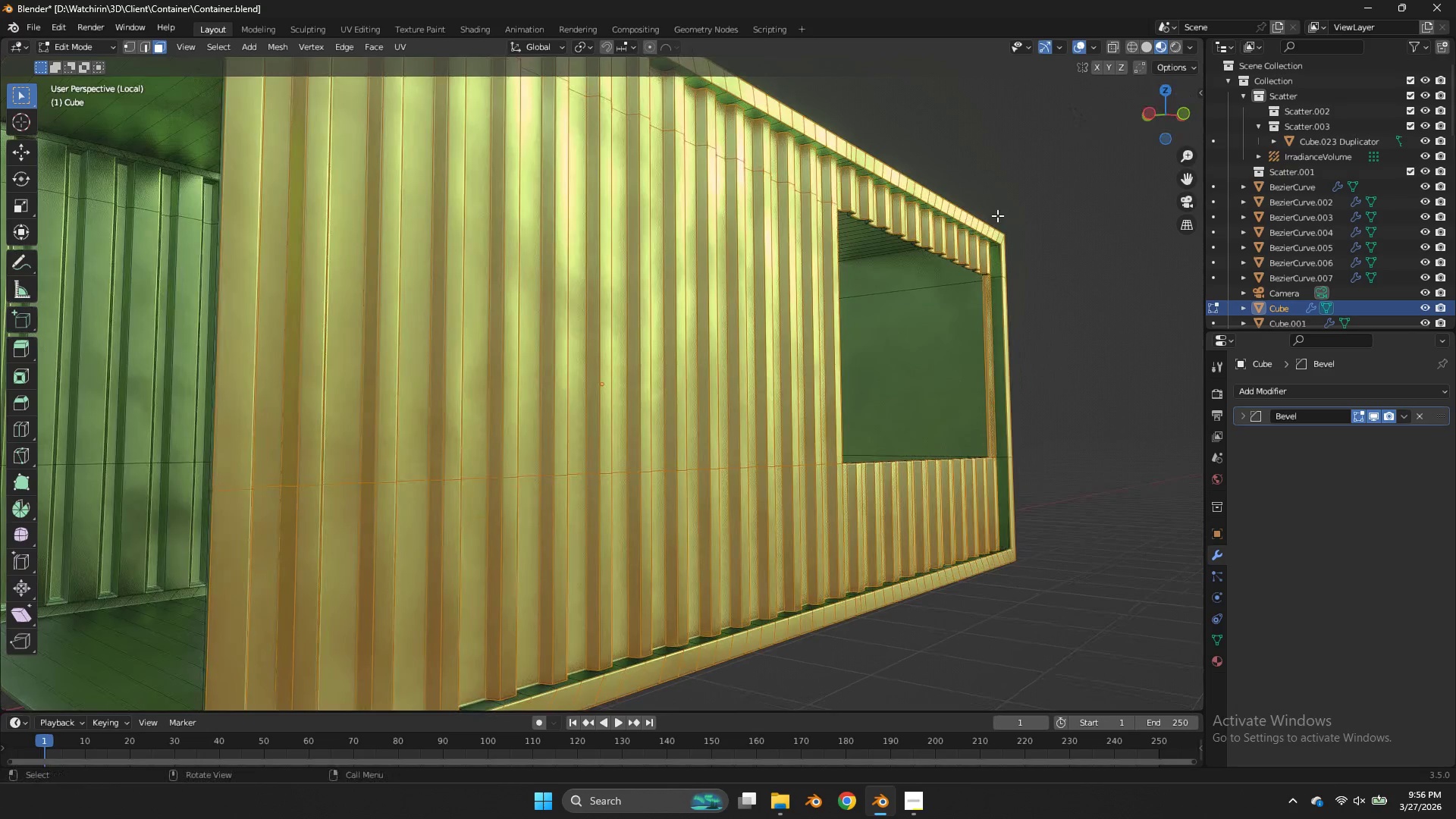 
scroll: coordinate [937, 309], scroll_direction: up, amount: 3.0
 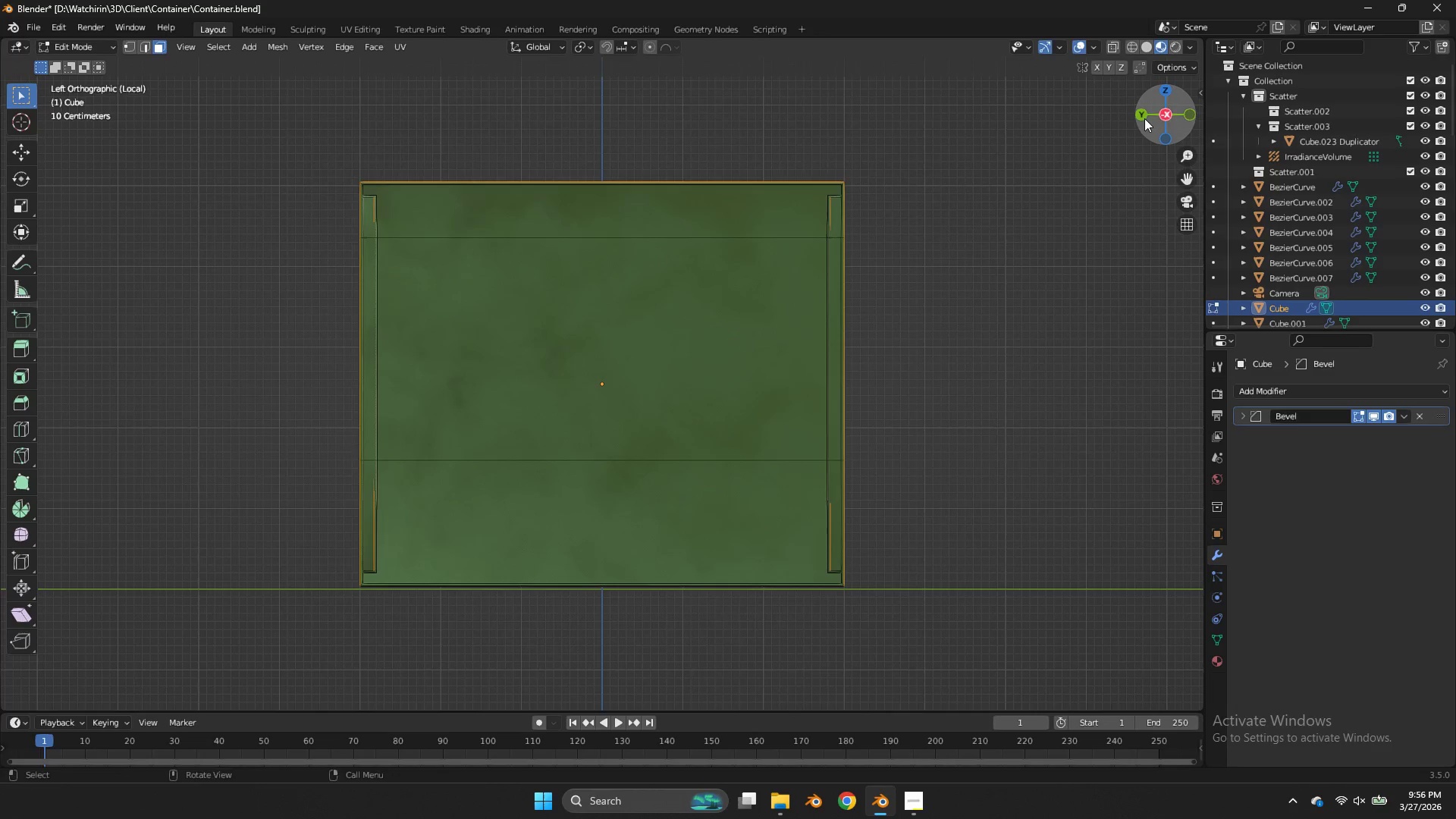 
hold_key(key=ShiftLeft, duration=1.3)
hold_key(key=AltLeft, duration=1.08)
left_click([993, 246])
 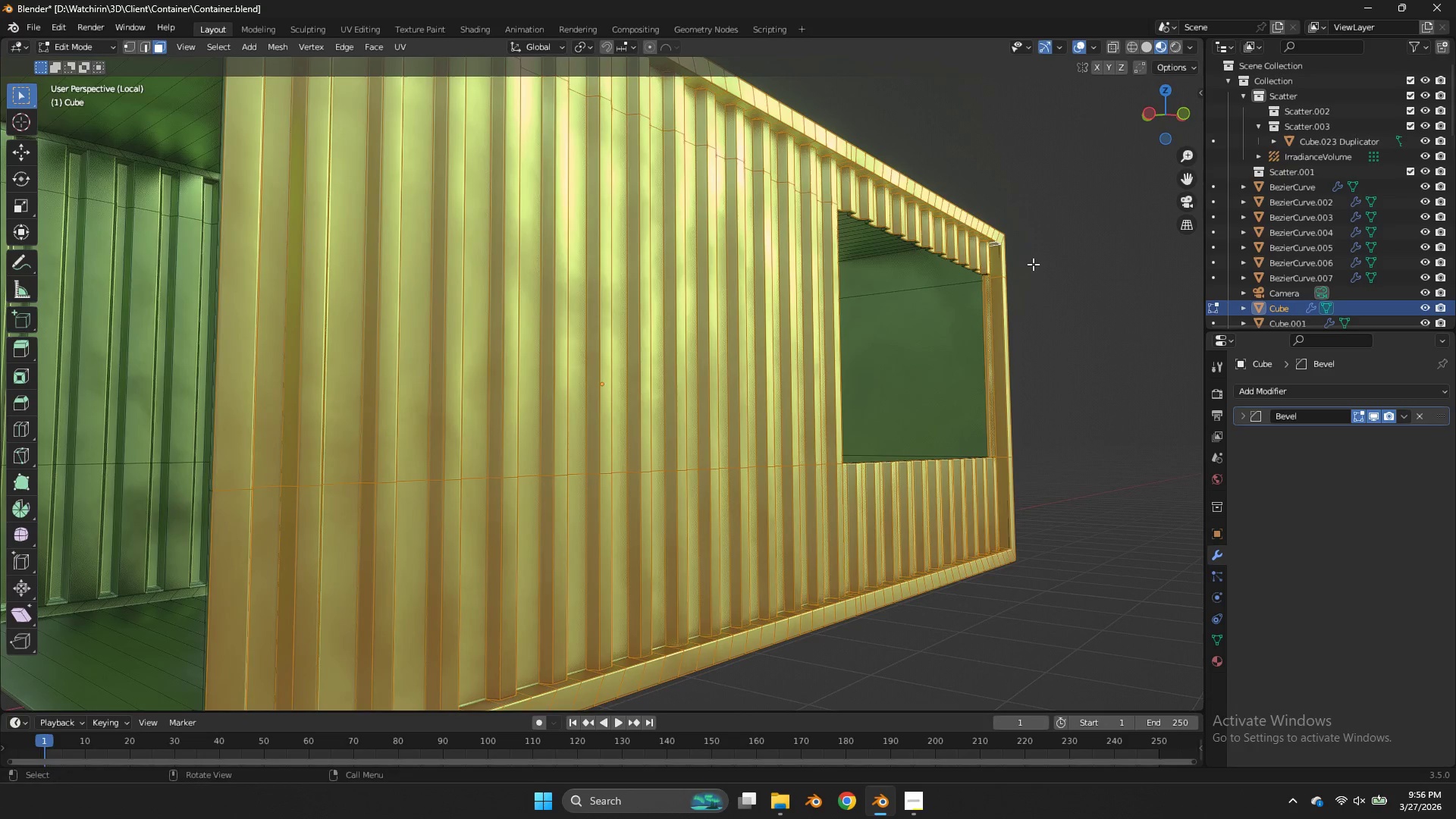 
key(Control+I)
 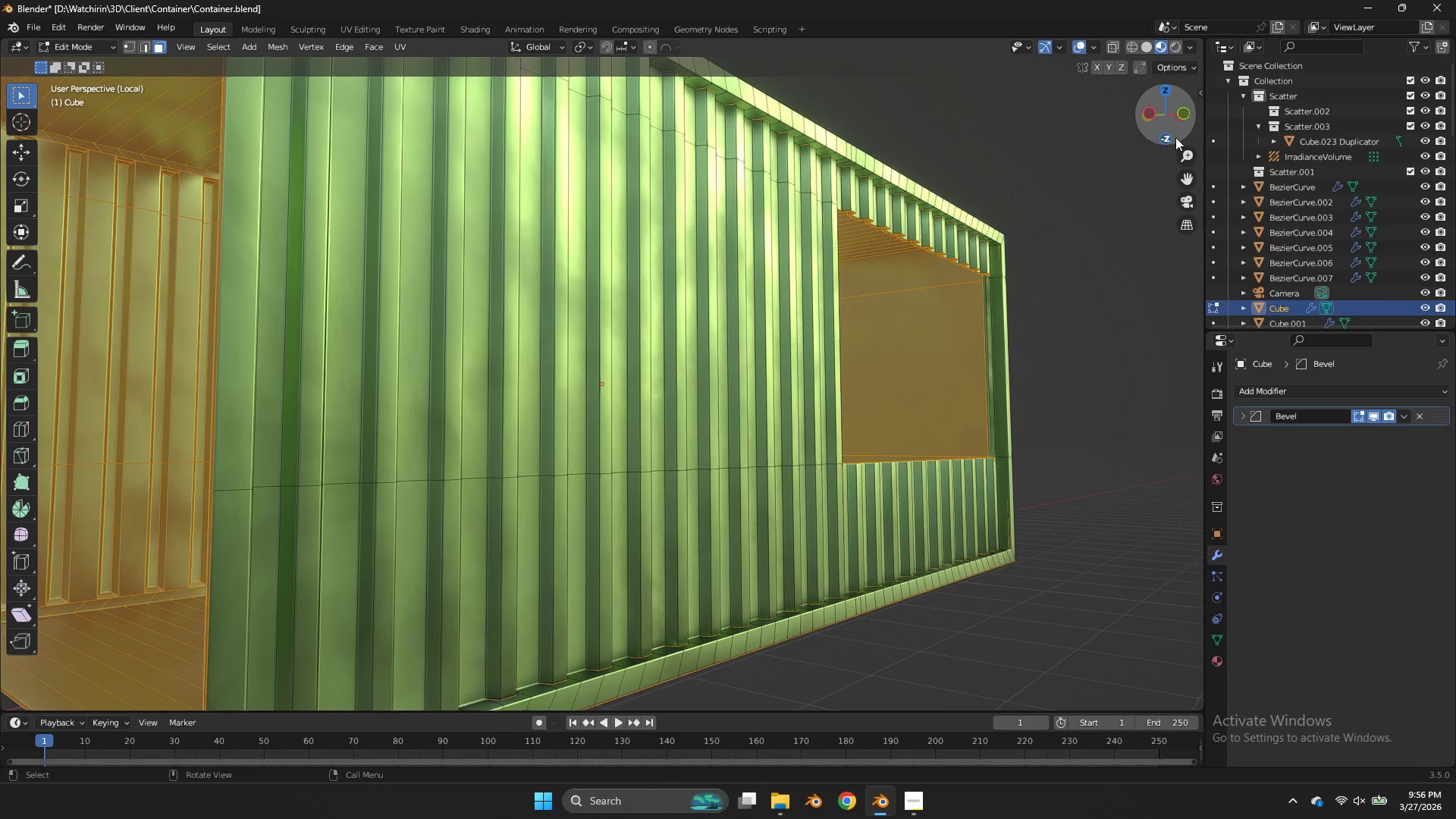 
left_click_drag(start_coordinate=[1168, 117], to_coordinate=[112, 149])
 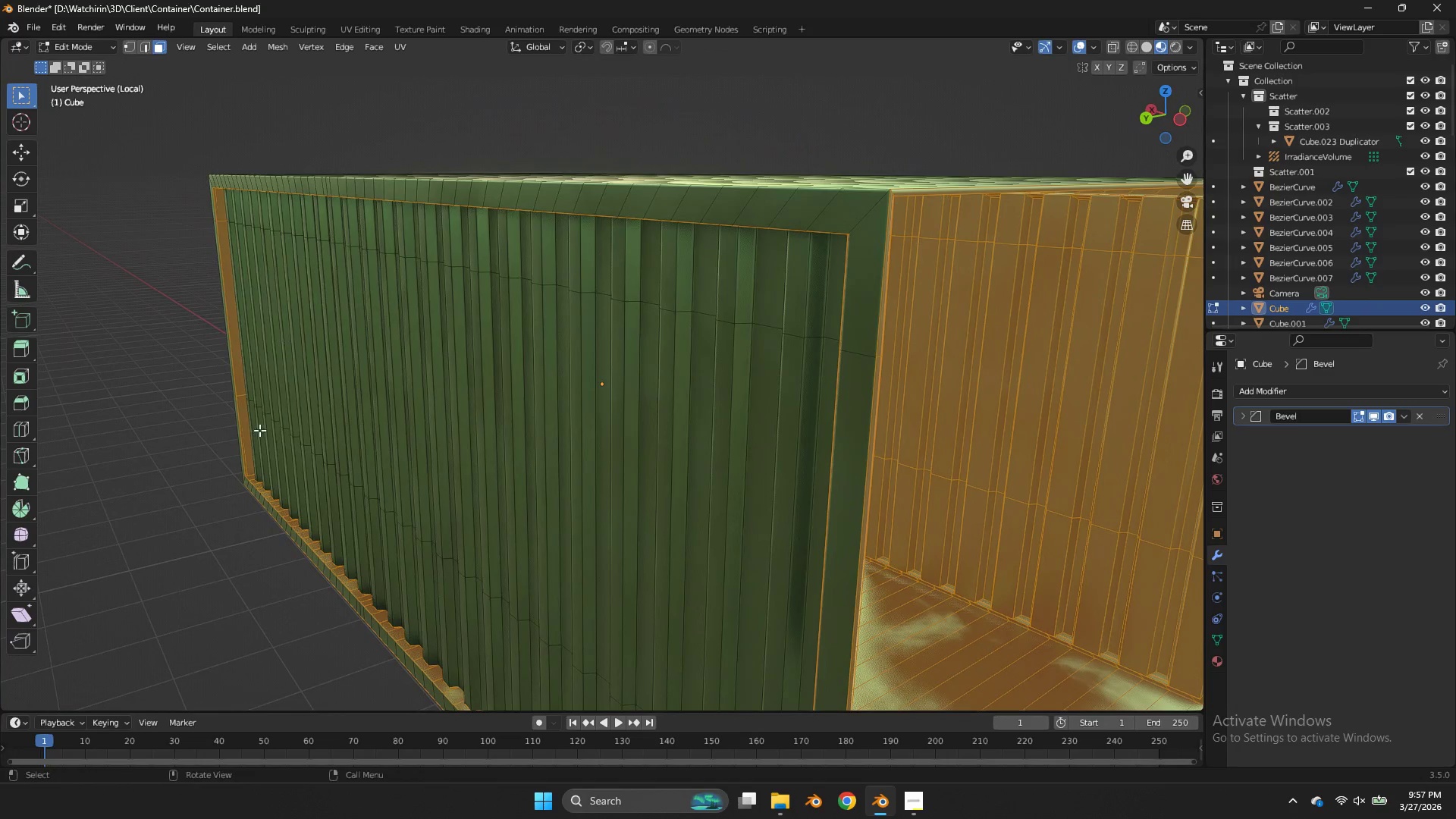 
hold_key(key=ShiftLeft, duration=1.49)
hold_key(key=AltLeft, duration=1.33)
left_click([249, 474])
 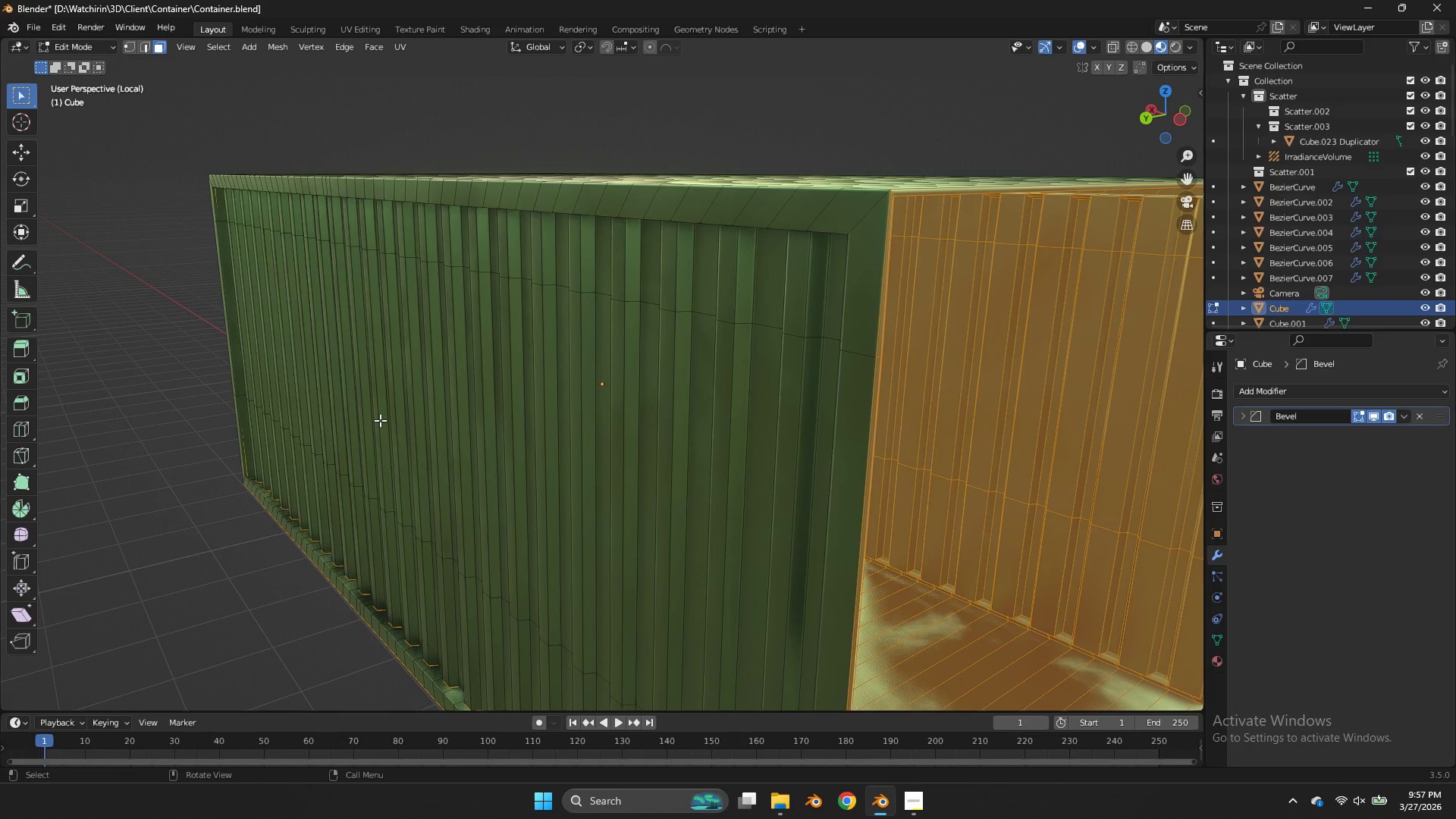 
key(Tab)
 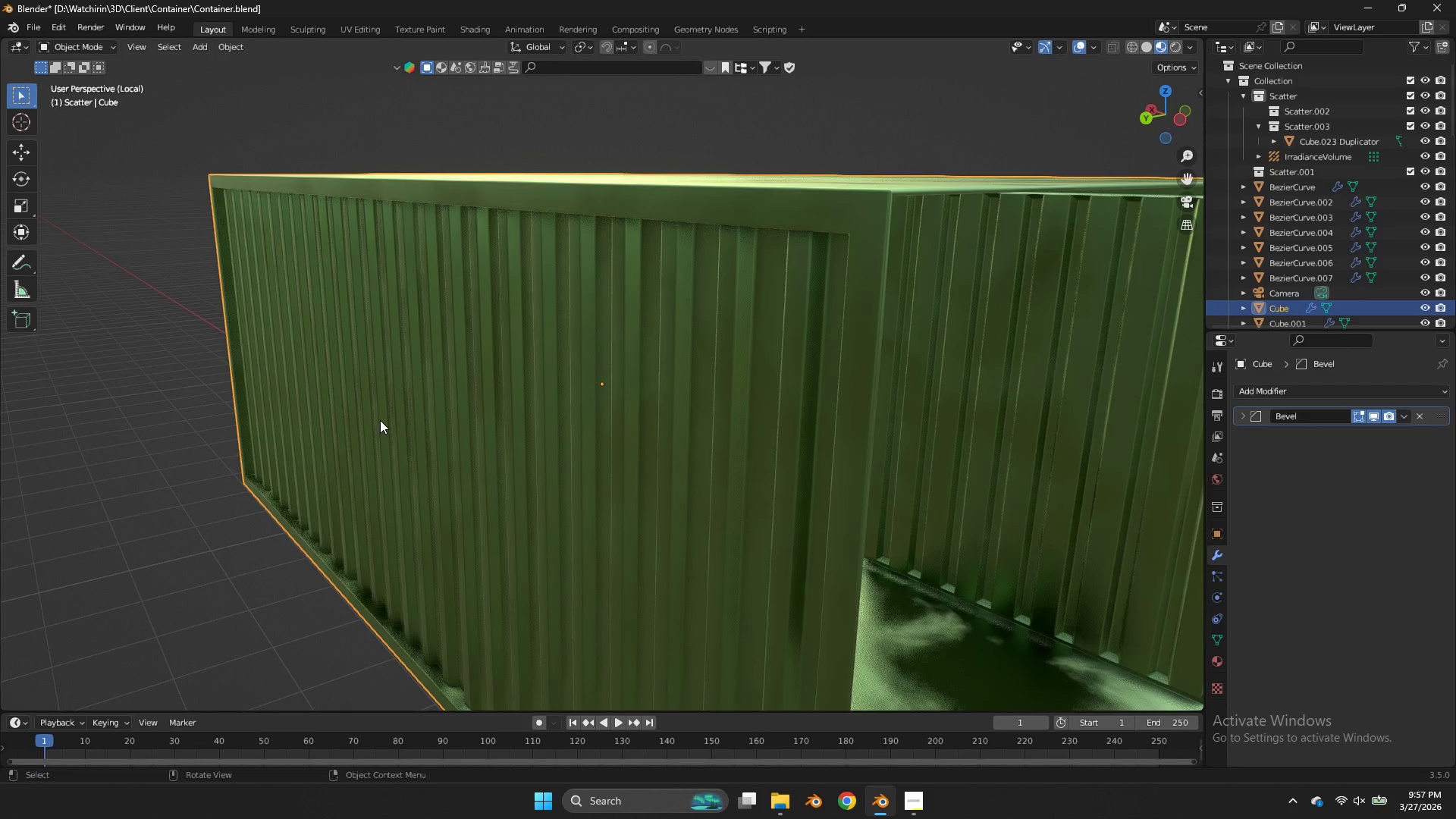 
key(Tab)
 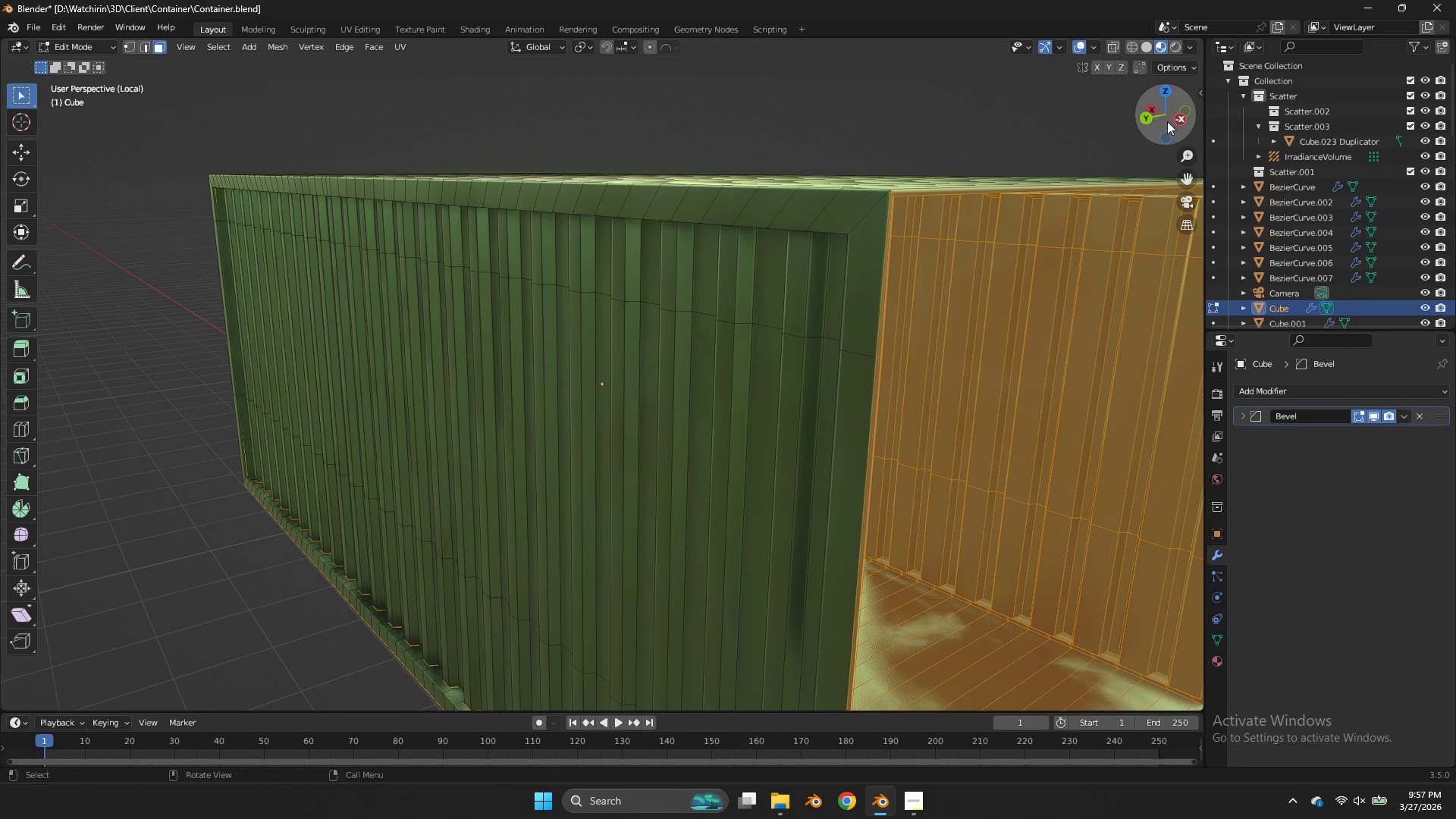 
left_click_drag(start_coordinate=[1168, 111], to_coordinate=[1104, 107])
 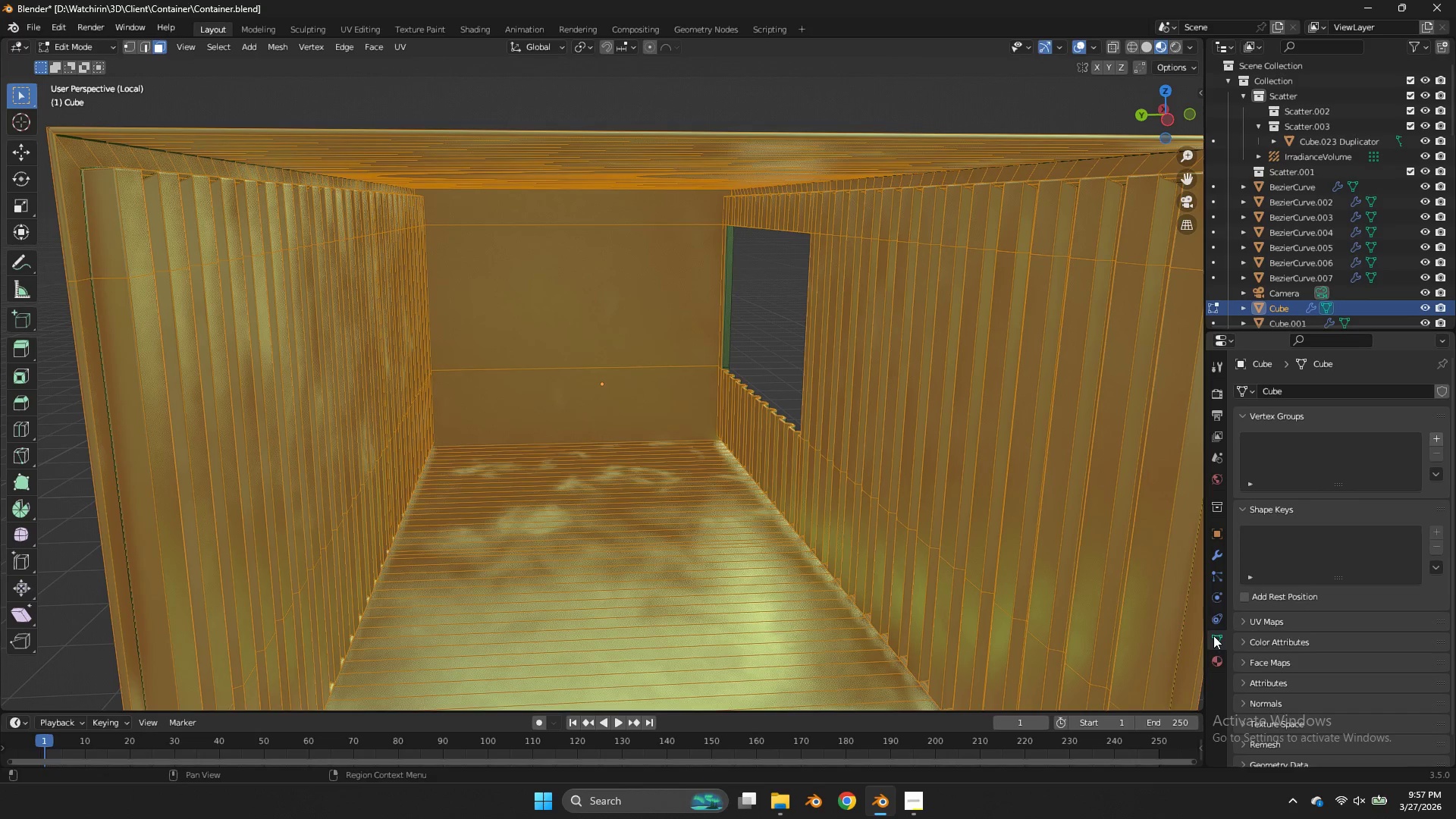 
left_click([1442, 385])
 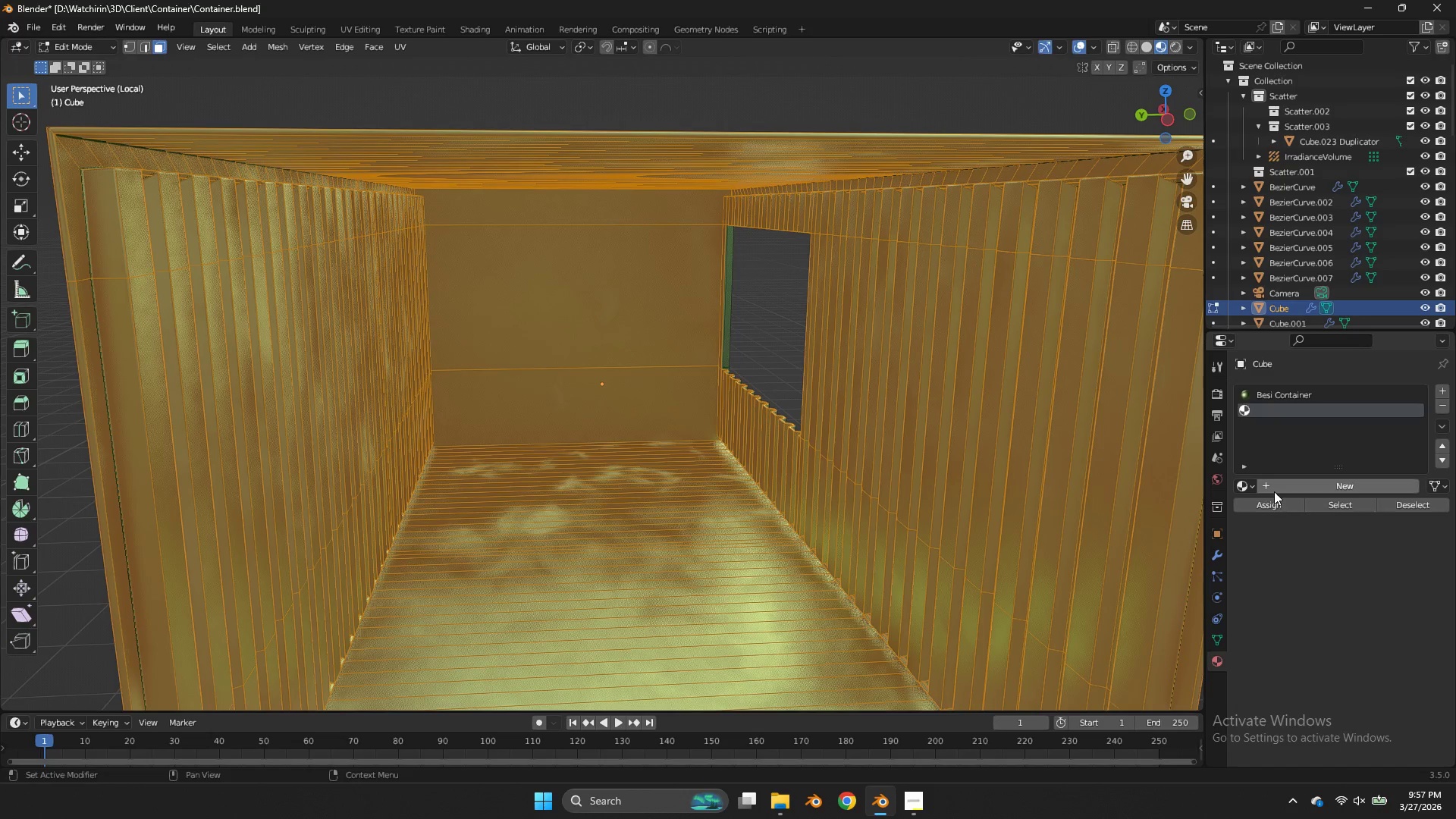 
left_click([1272, 502])
 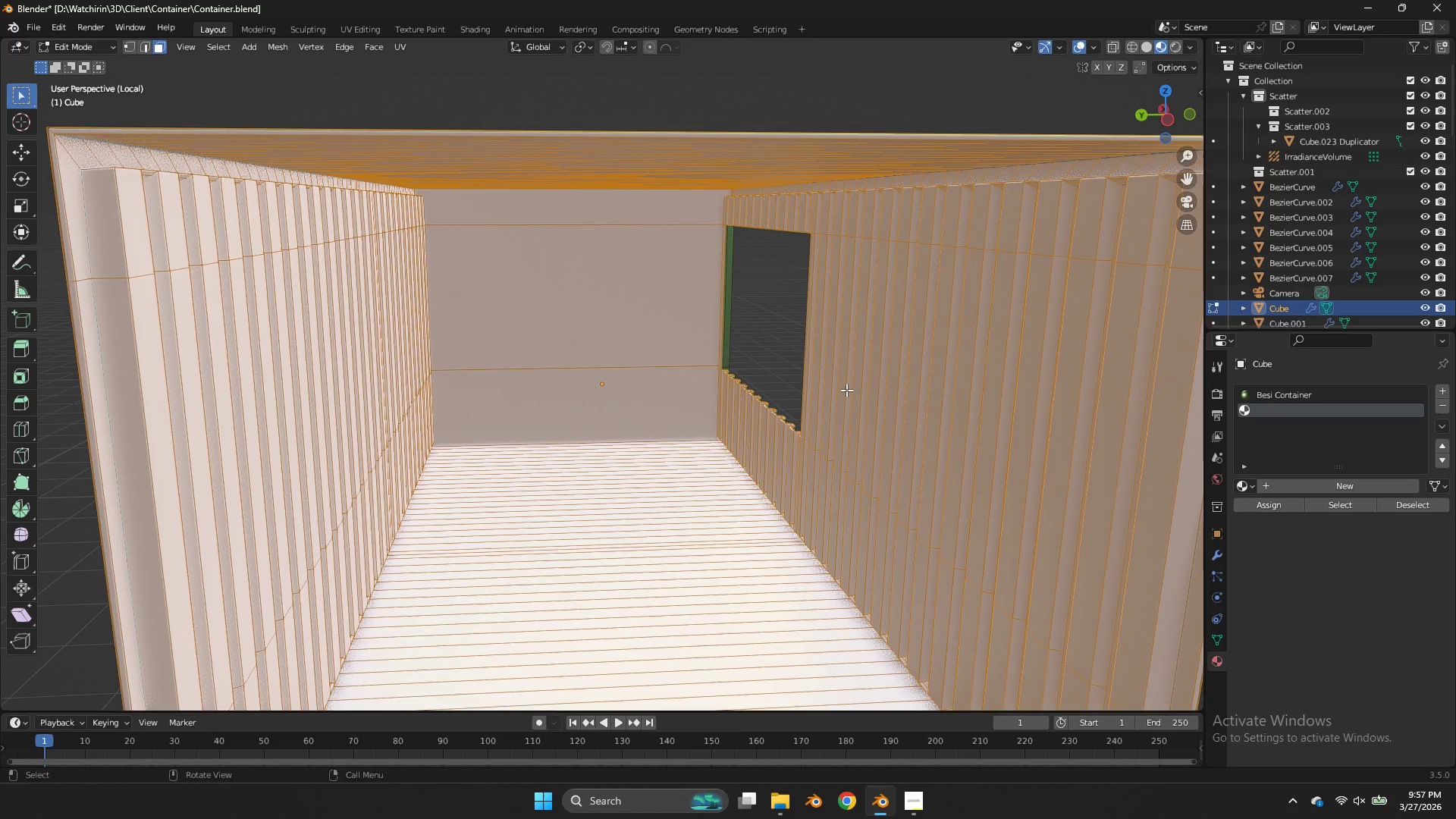 
key(Tab)
 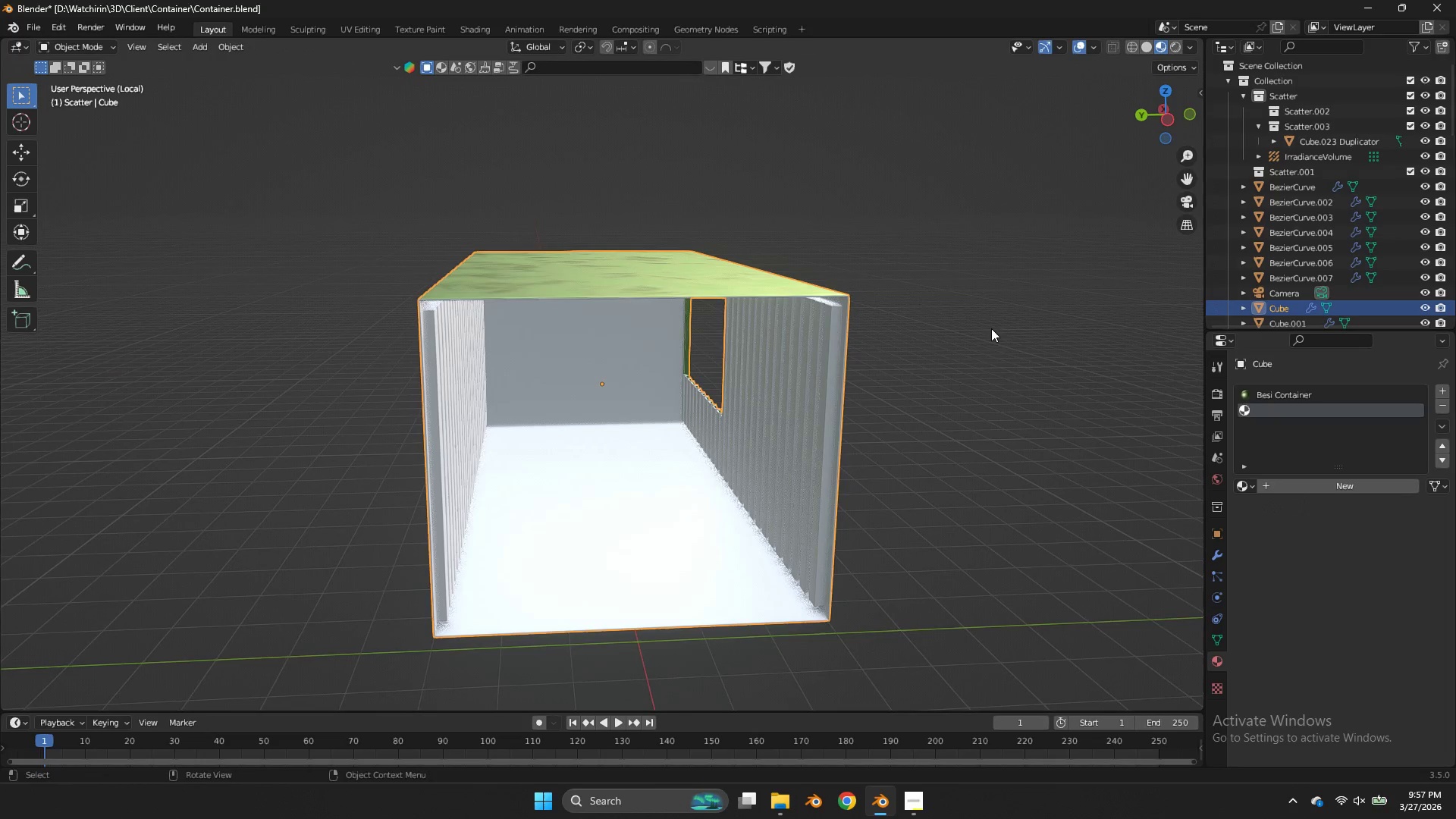 
scroll: coordinate [846, 390], scroll_direction: down, amount: 3.0
 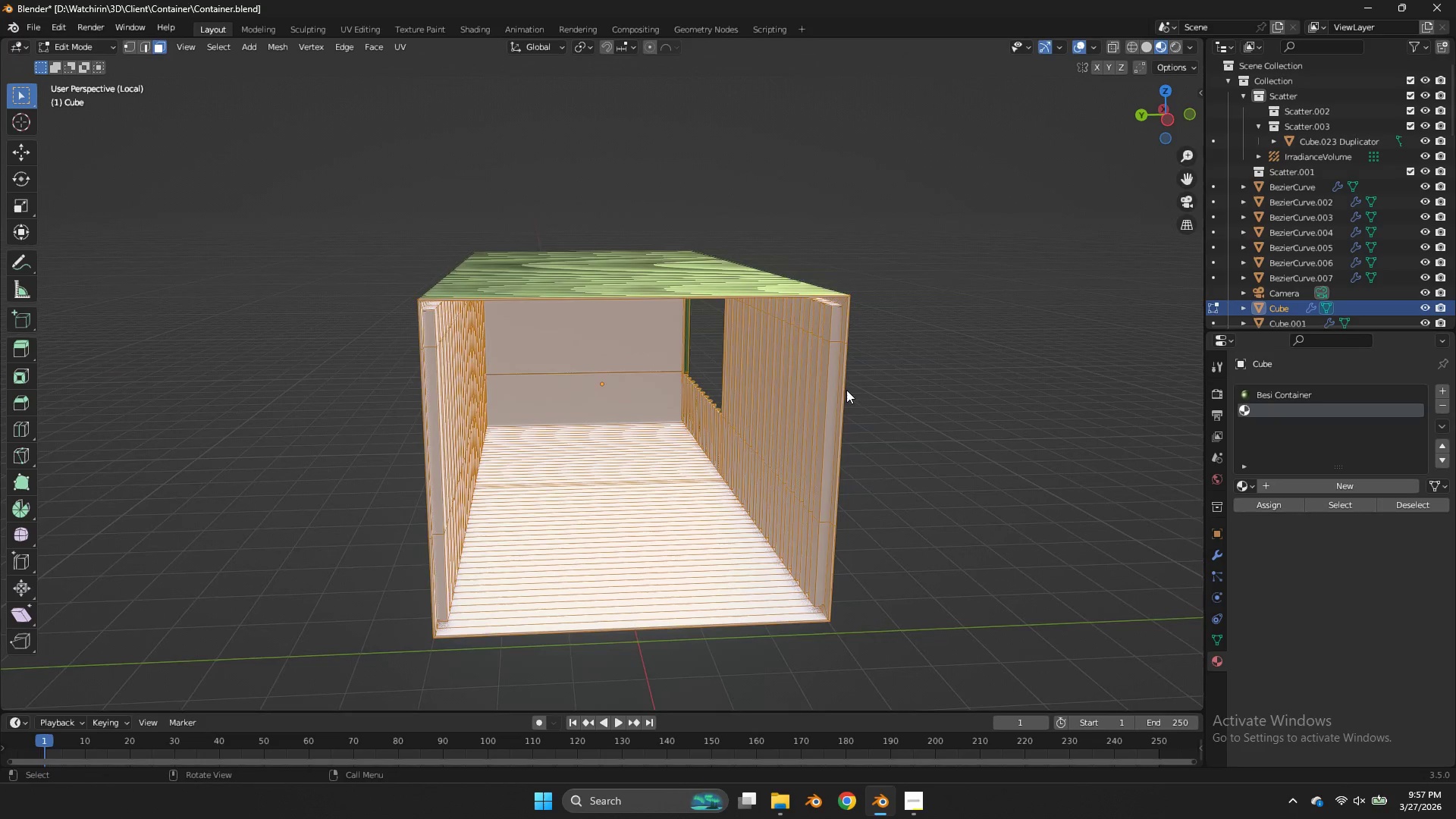 
left_click([991, 328])
 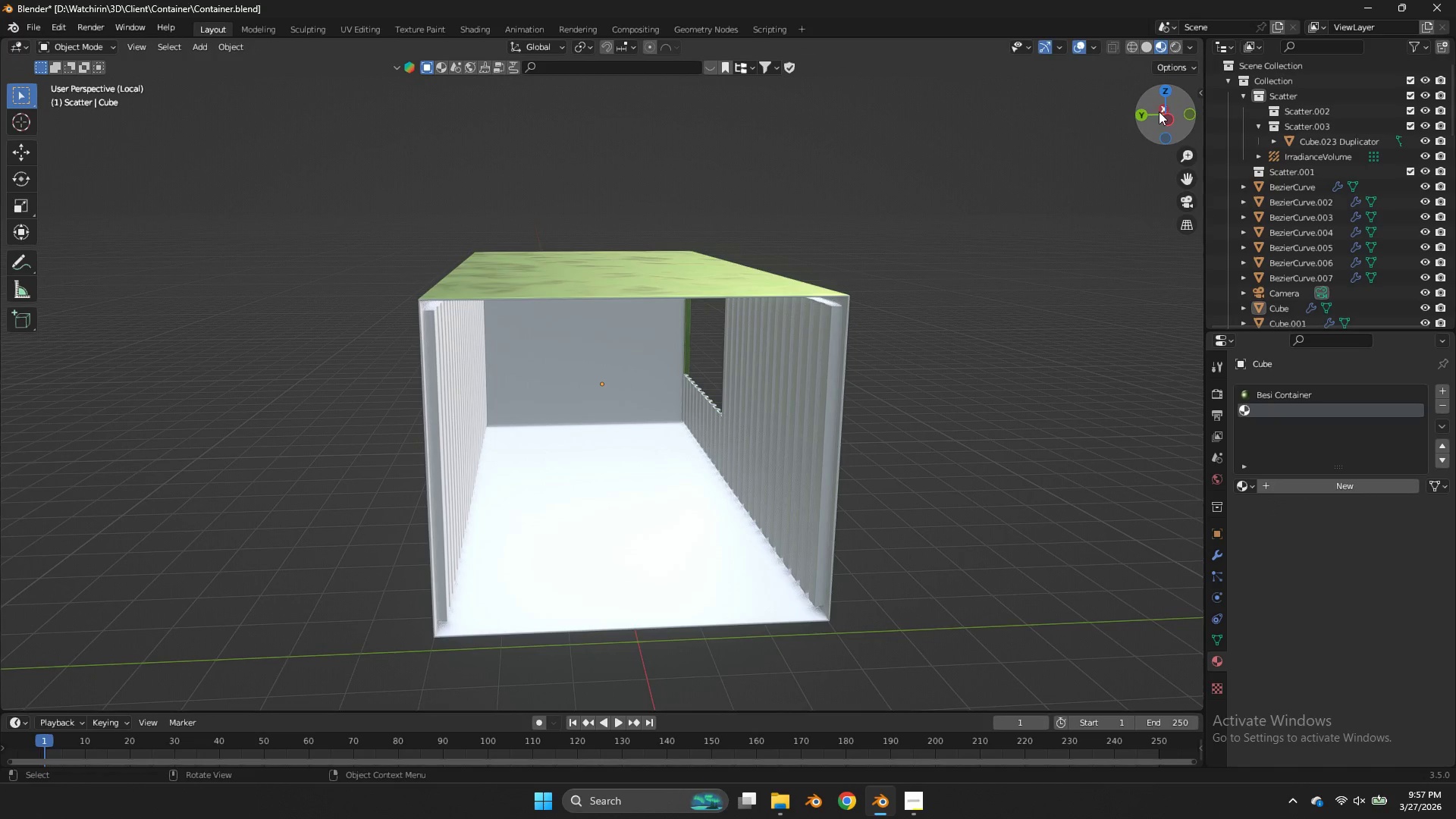 
left_click_drag(start_coordinate=[1159, 108], to_coordinate=[930, 101])
 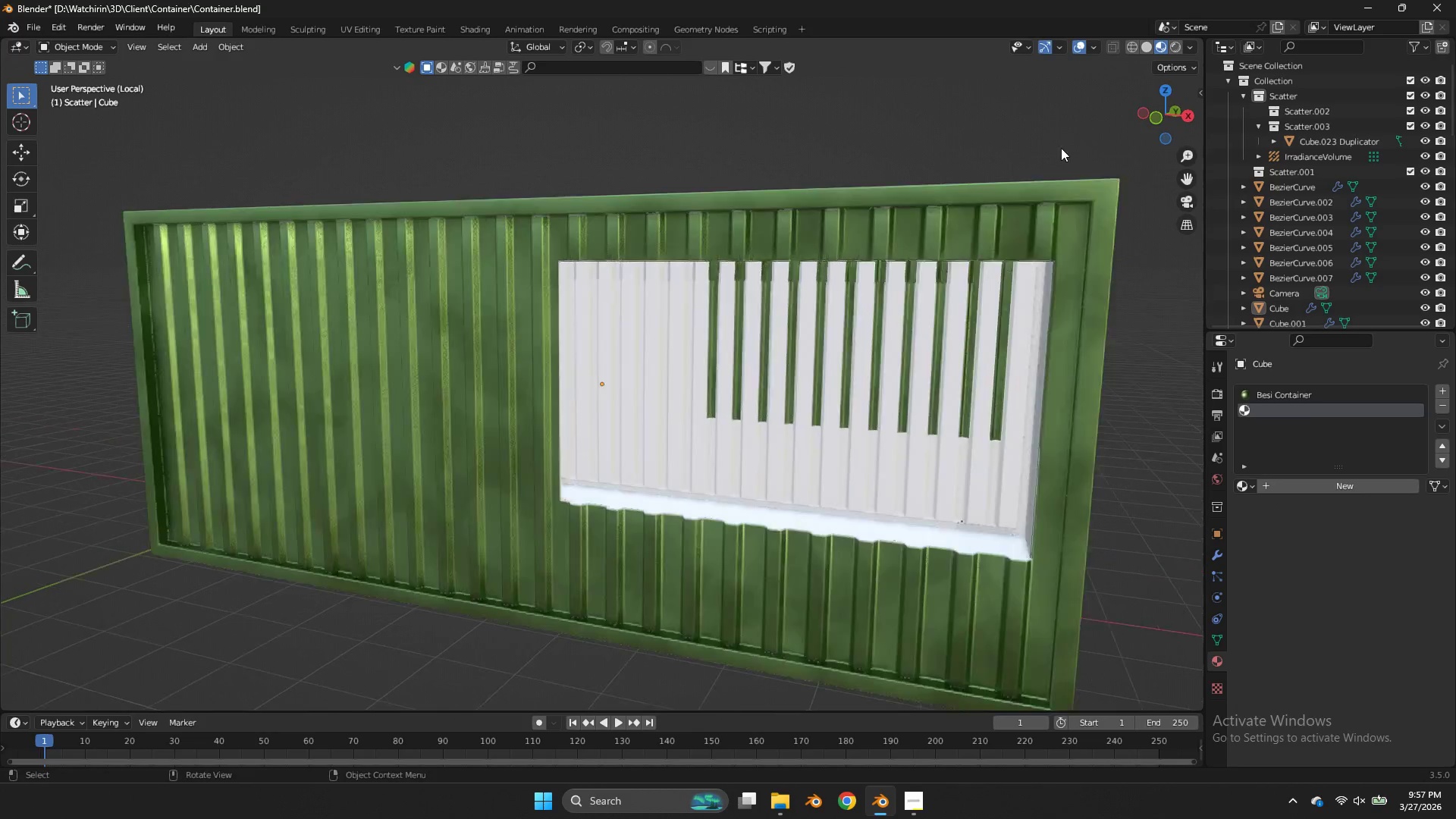 
left_click([883, 332])
 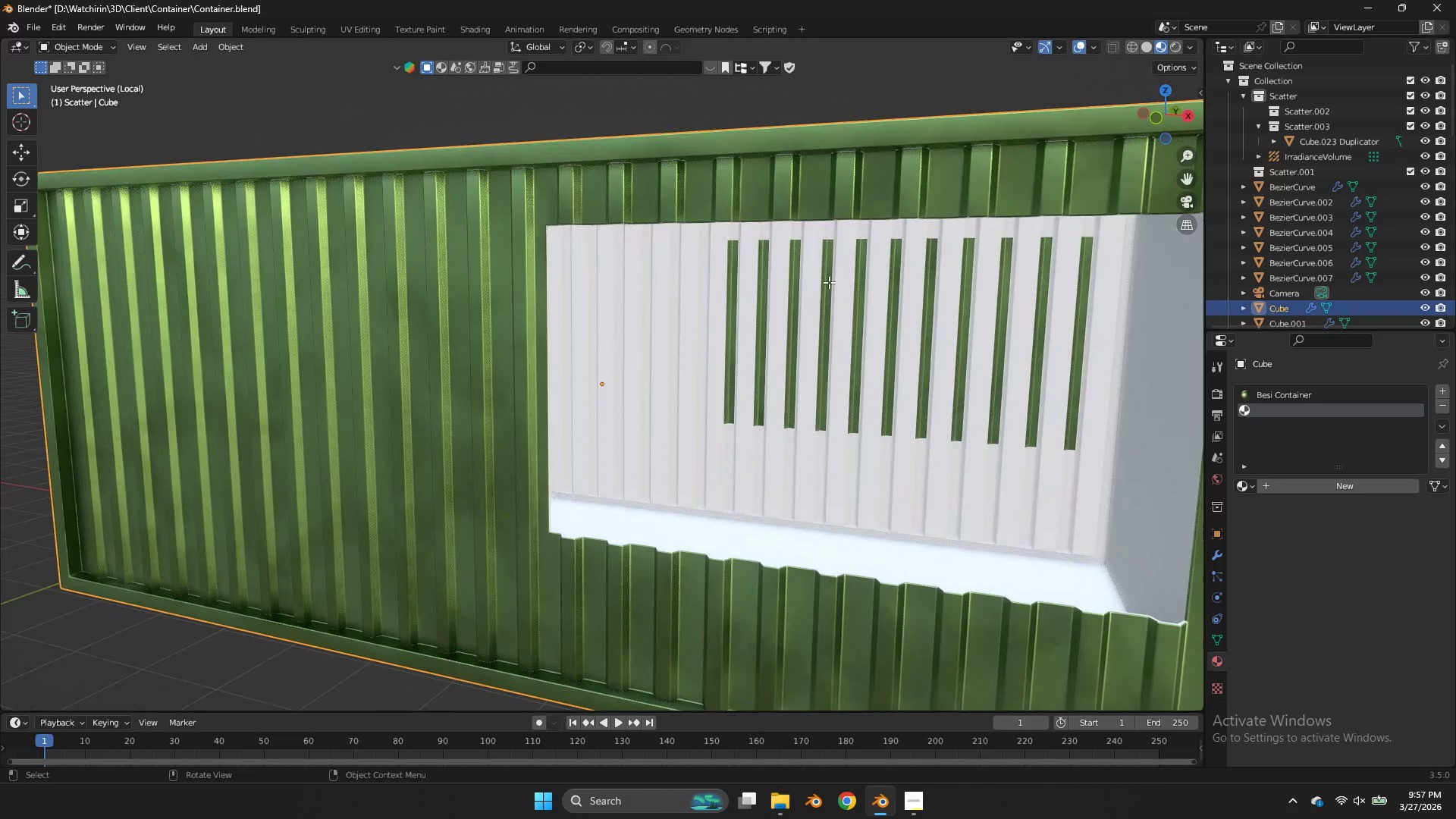 
scroll: coordinate [1084, 134], scroll_direction: up, amount: 3.0
 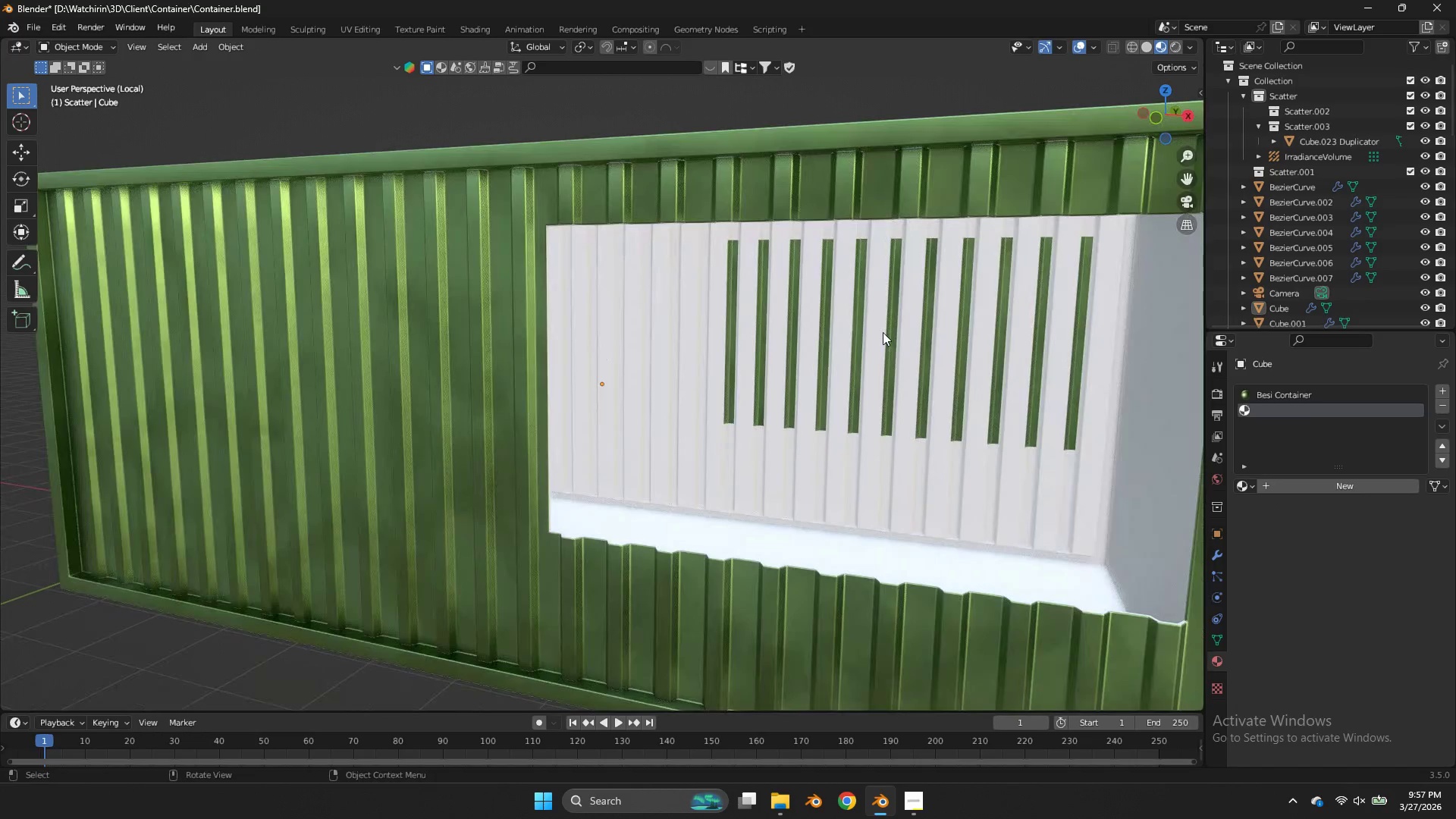 
key(Tab)
 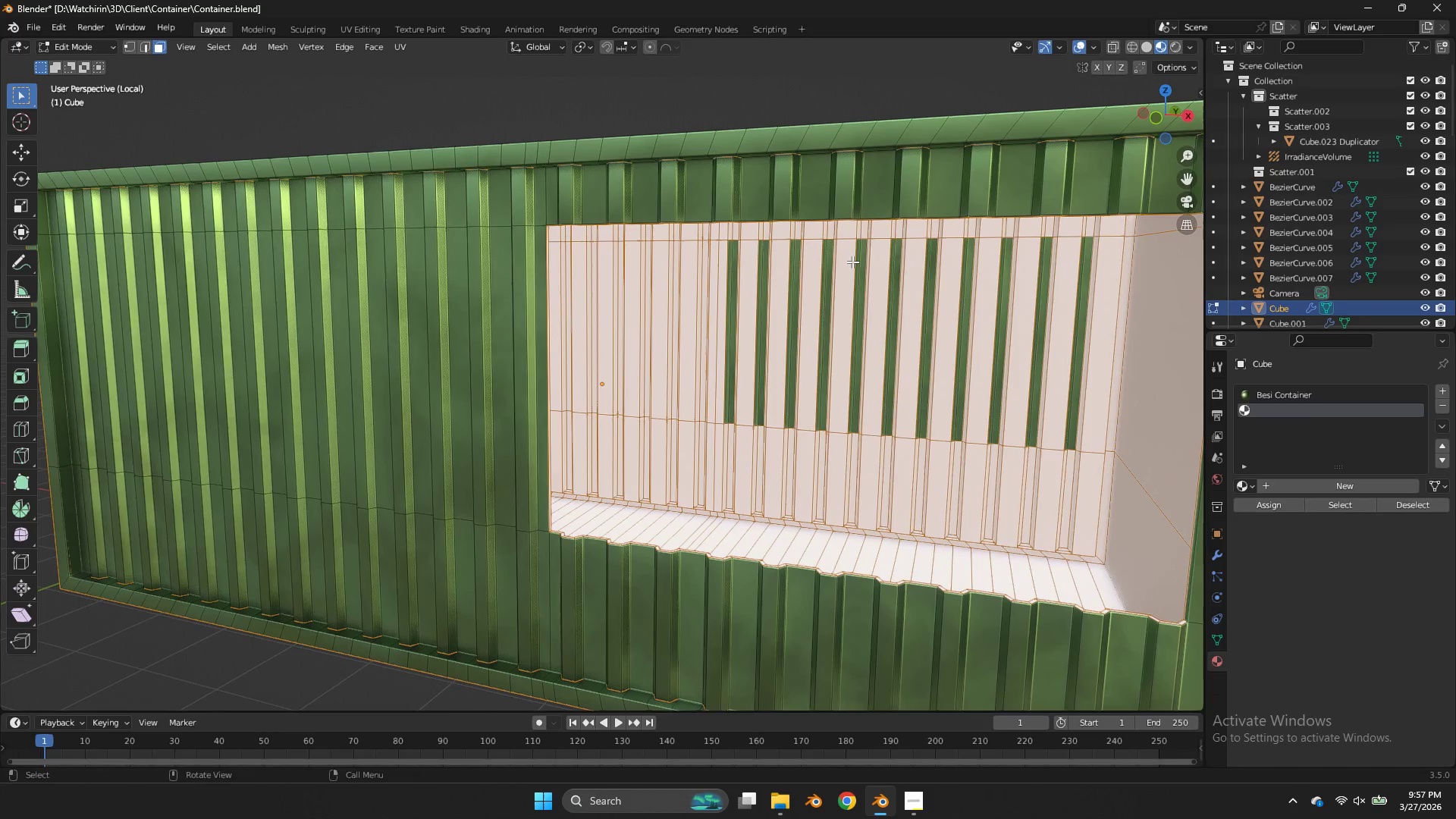 
left_click_drag(start_coordinate=[859, 248], to_coordinate=[634, 419])
 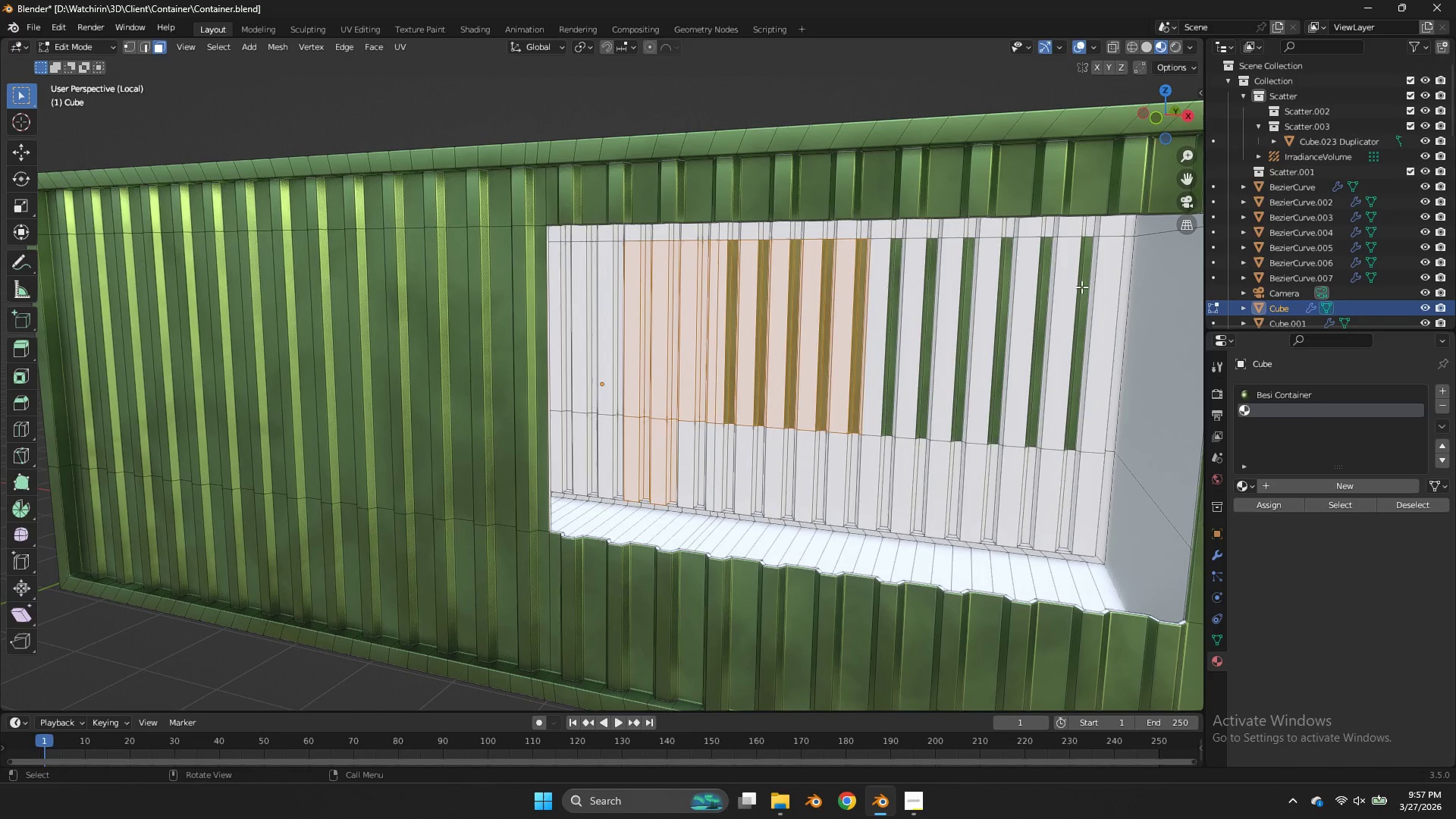 
hold_key(key=ShiftLeft, duration=0.94)
left_click_drag(start_coordinate=[1100, 259], to_coordinate=[673, 404])
 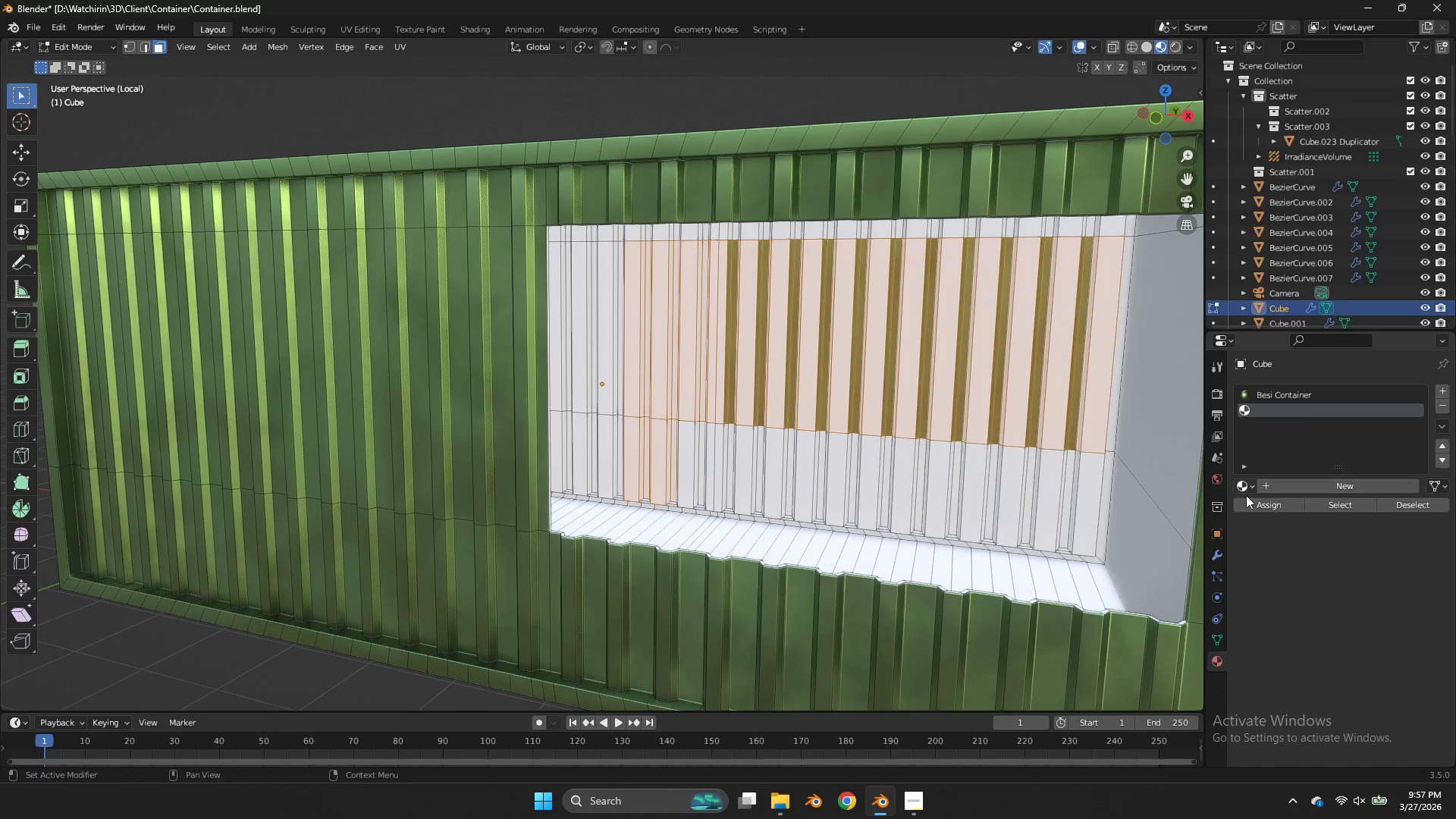 
left_click([1247, 502])
 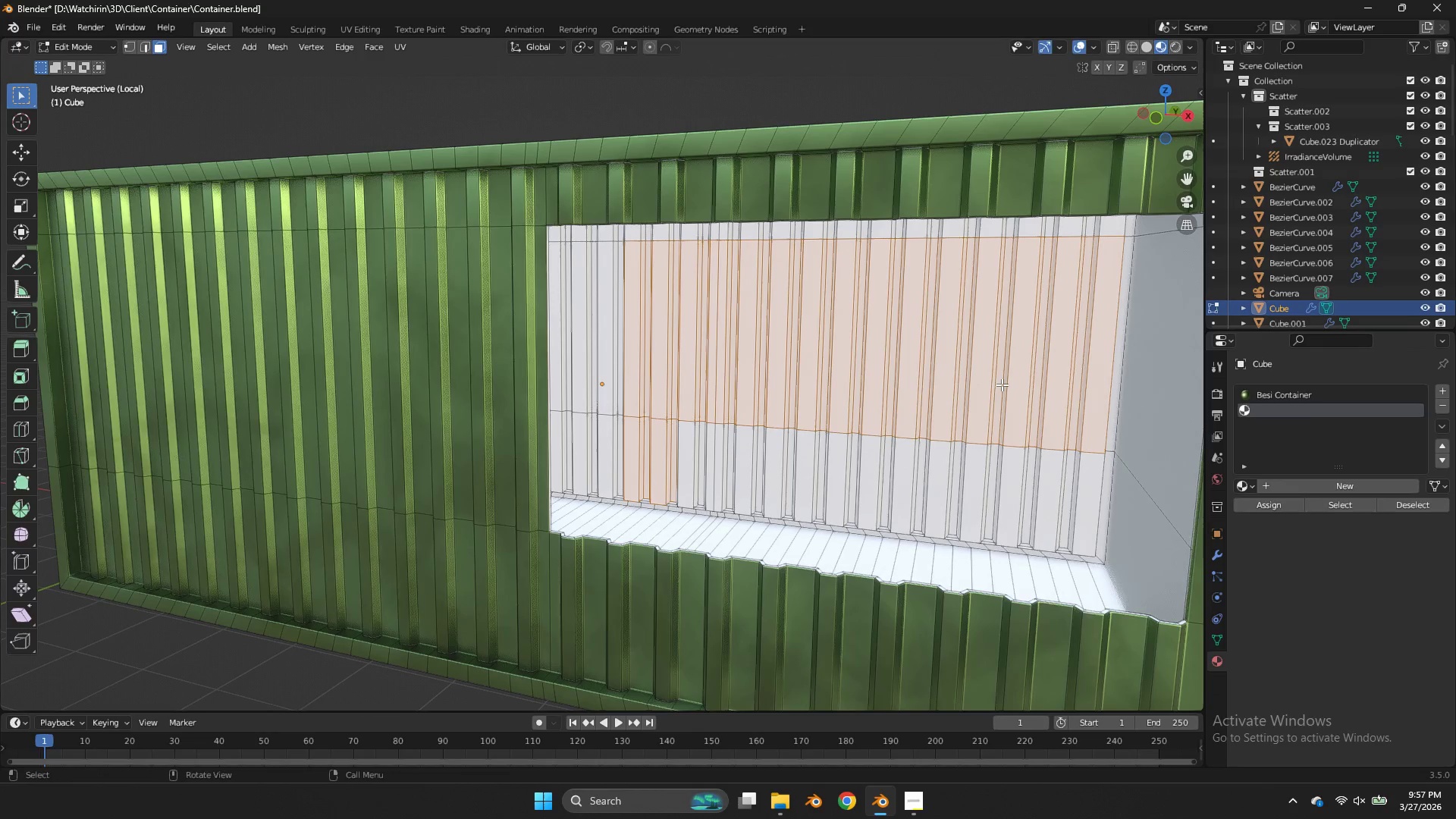 
key(Tab)
 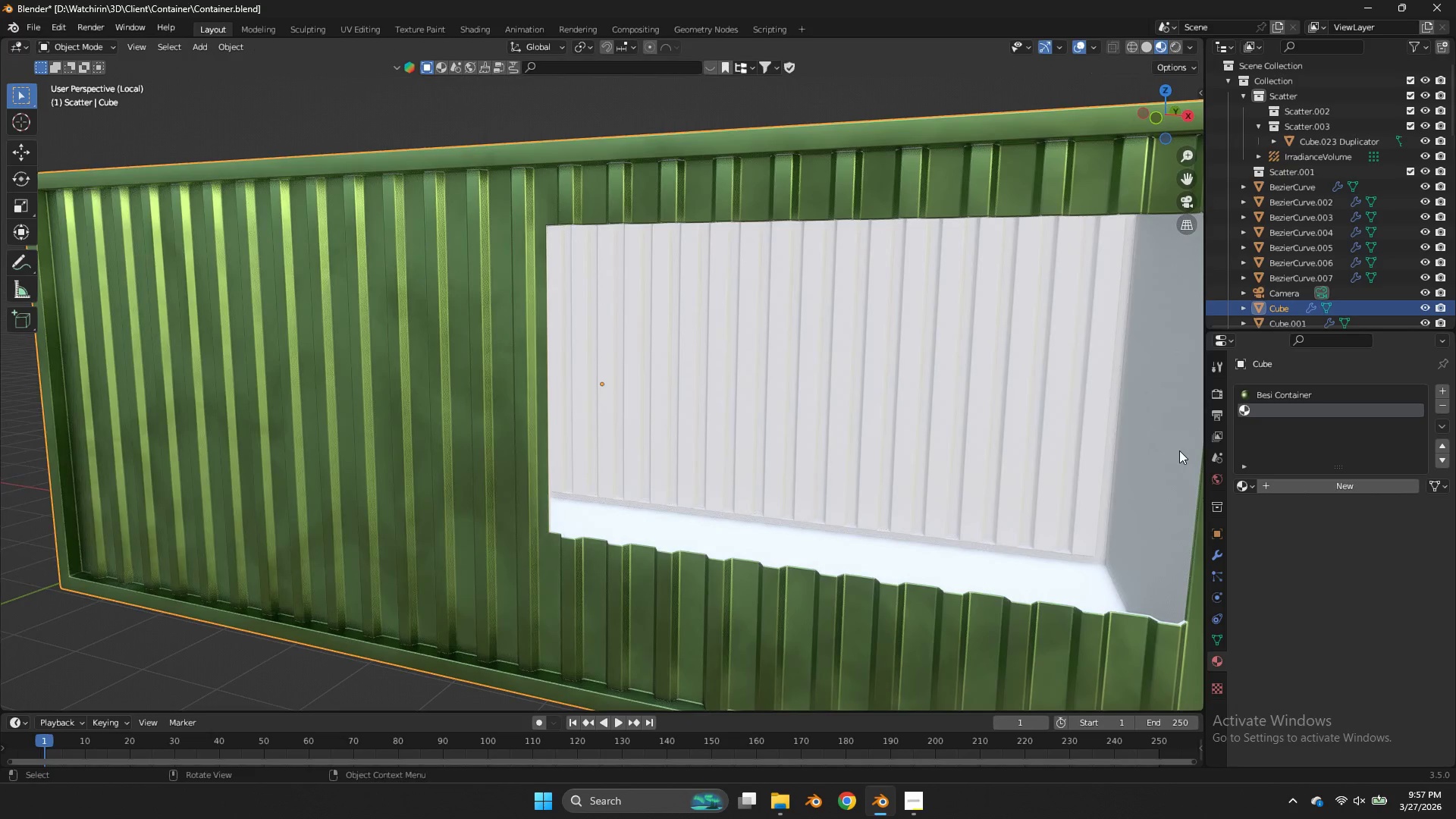 
key(Control+ControlLeft)
 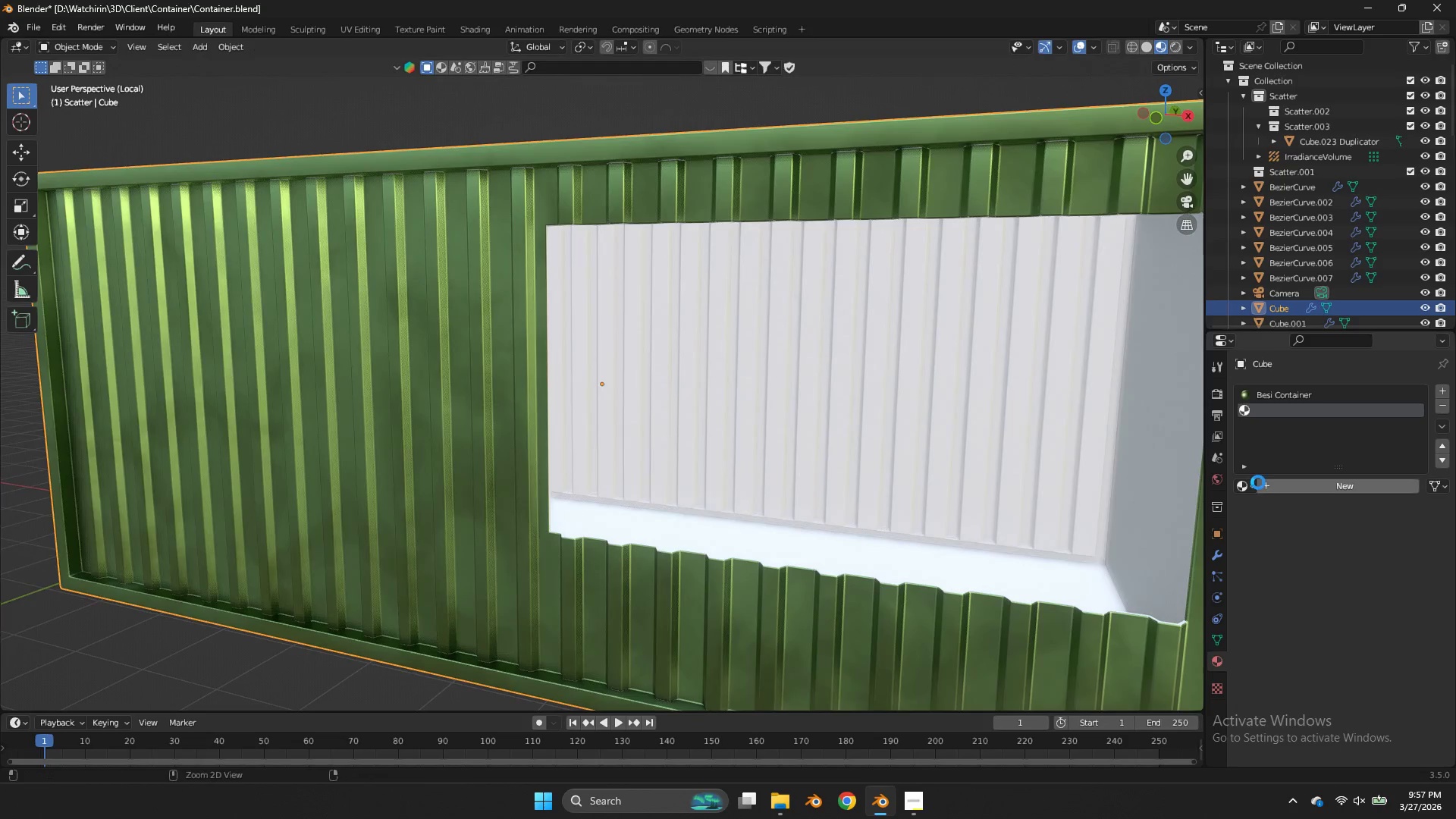 
key(Control+S)
 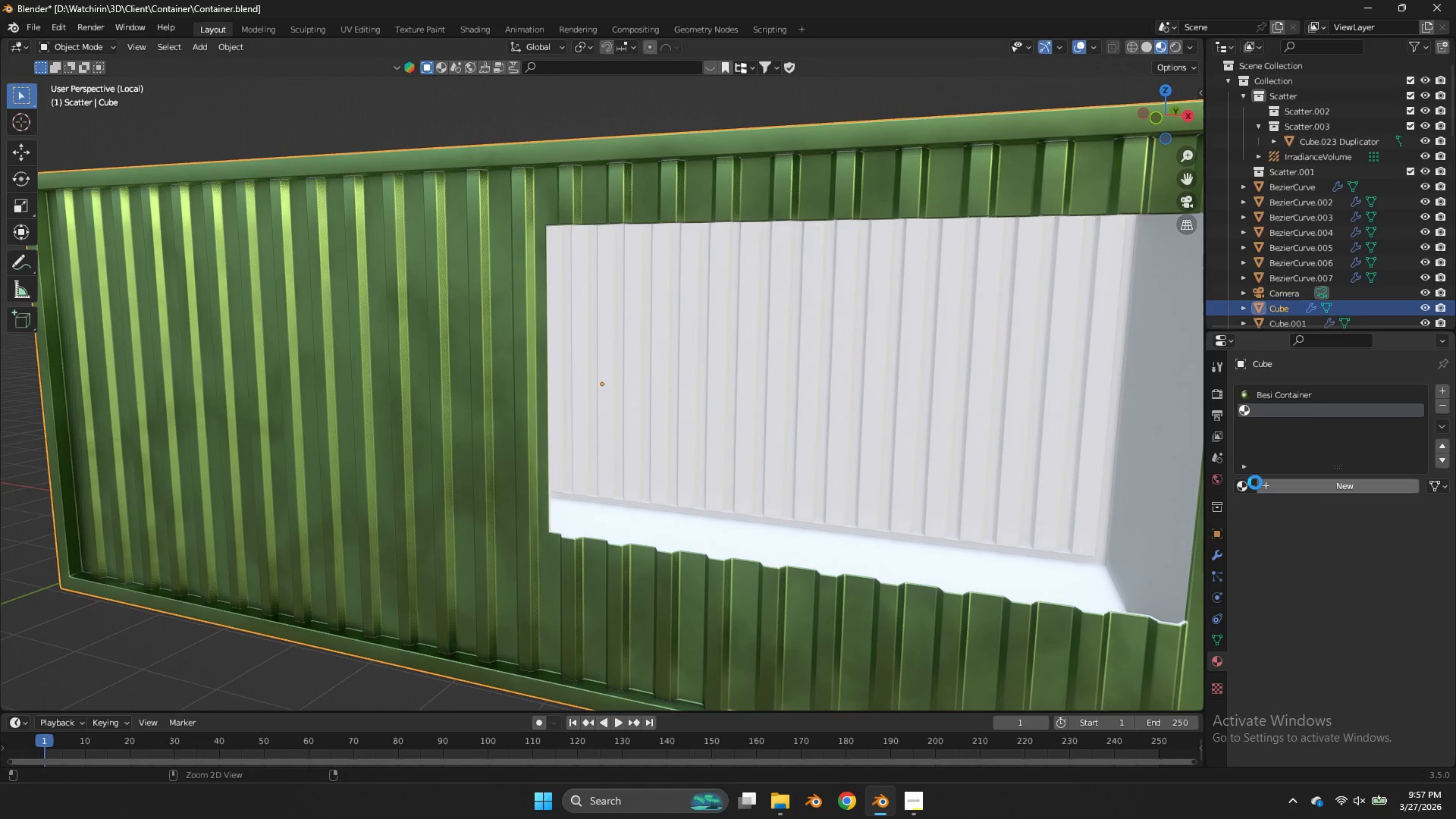 
left_click([1255, 482])
 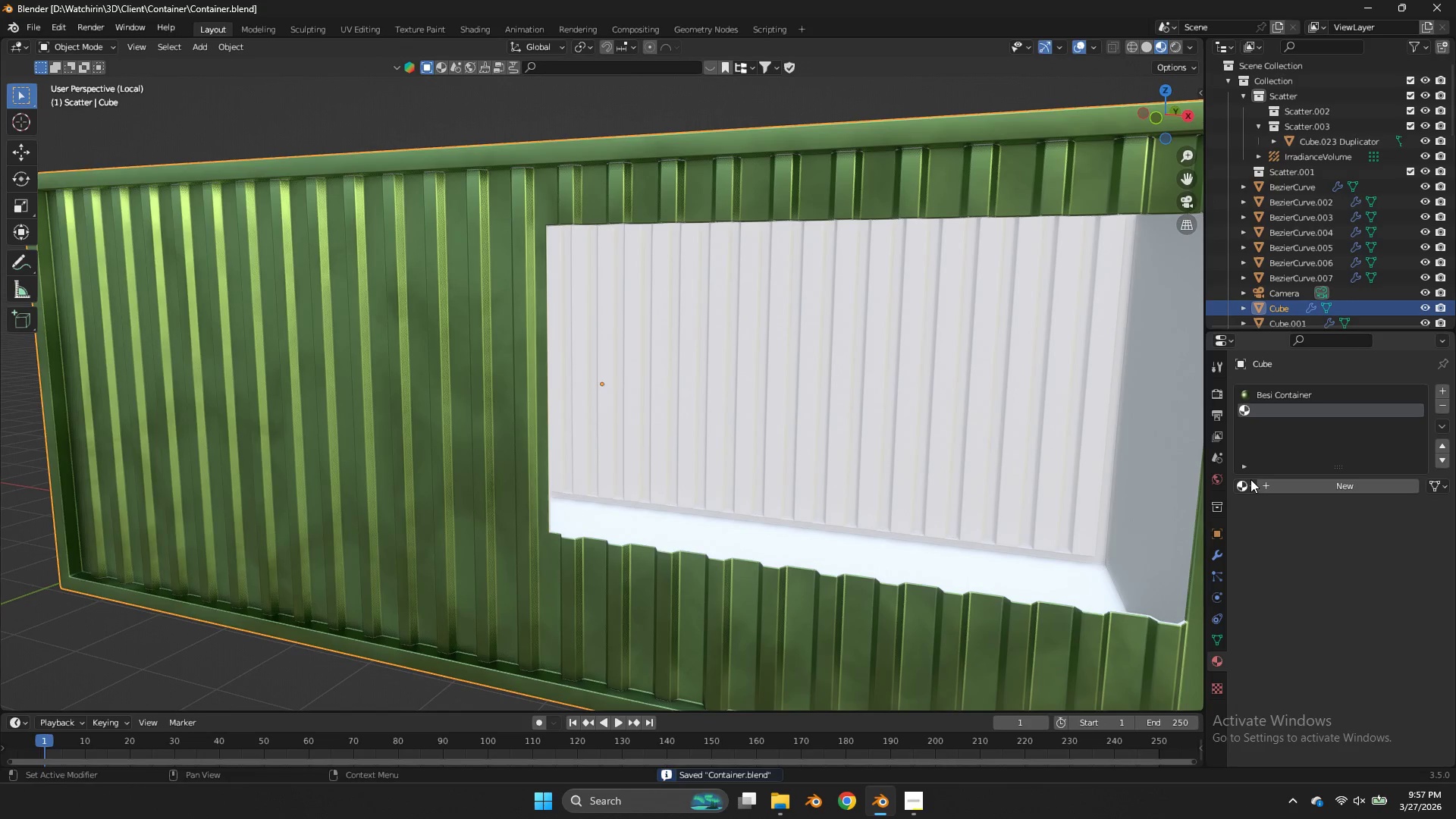 
left_click([1250, 479])
 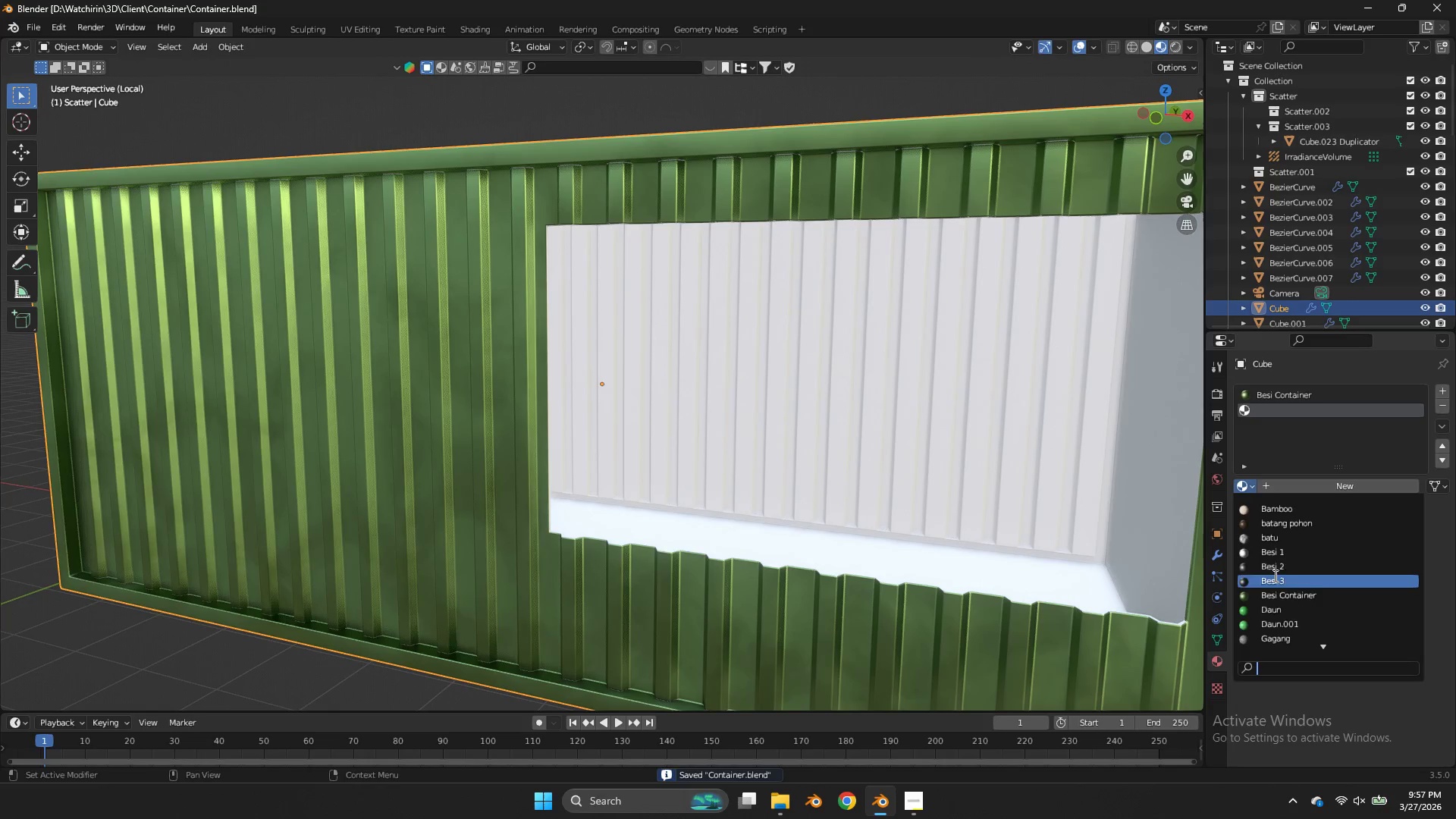 
key(Z)
 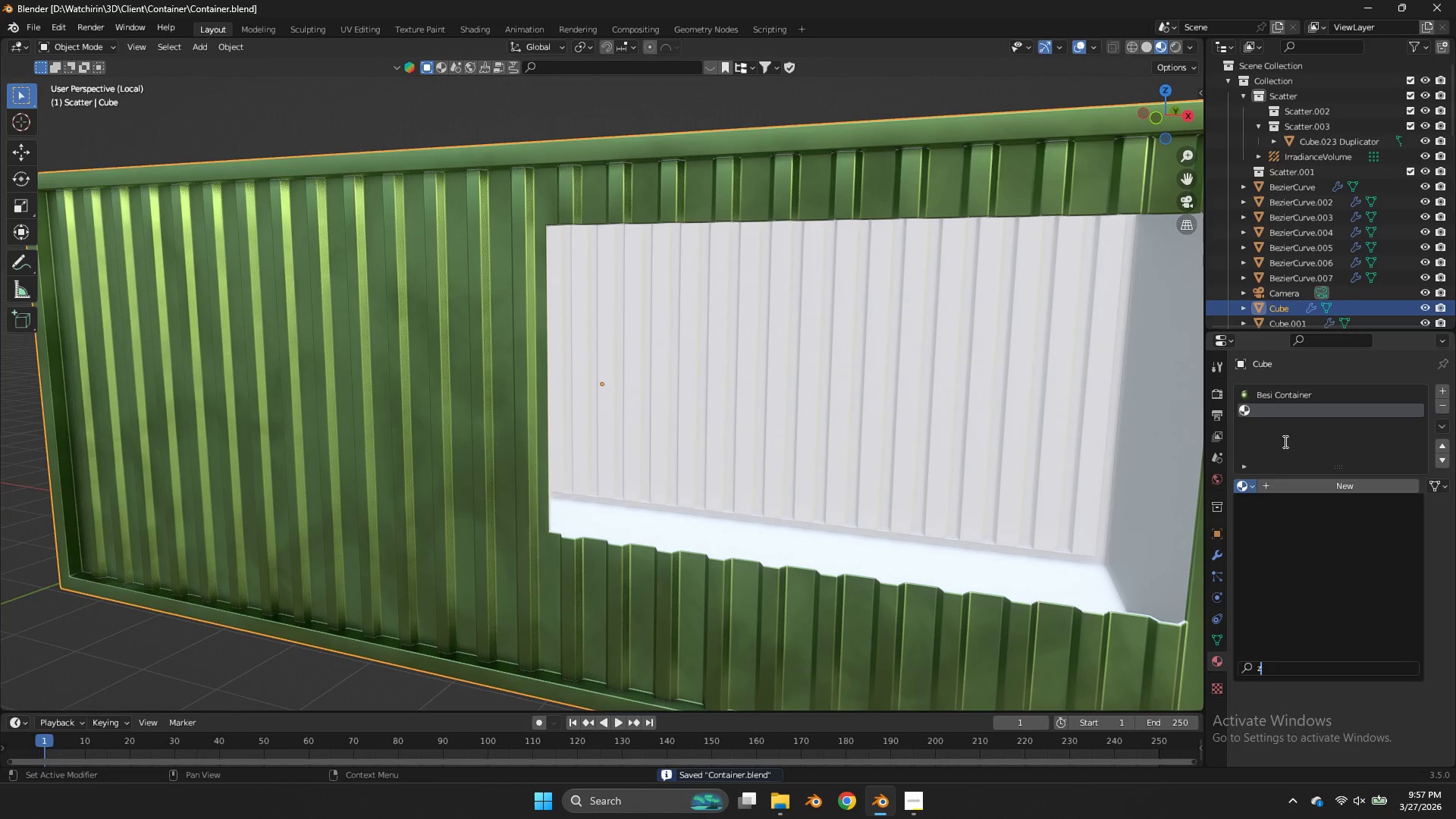 
double_click([1244, 489])
 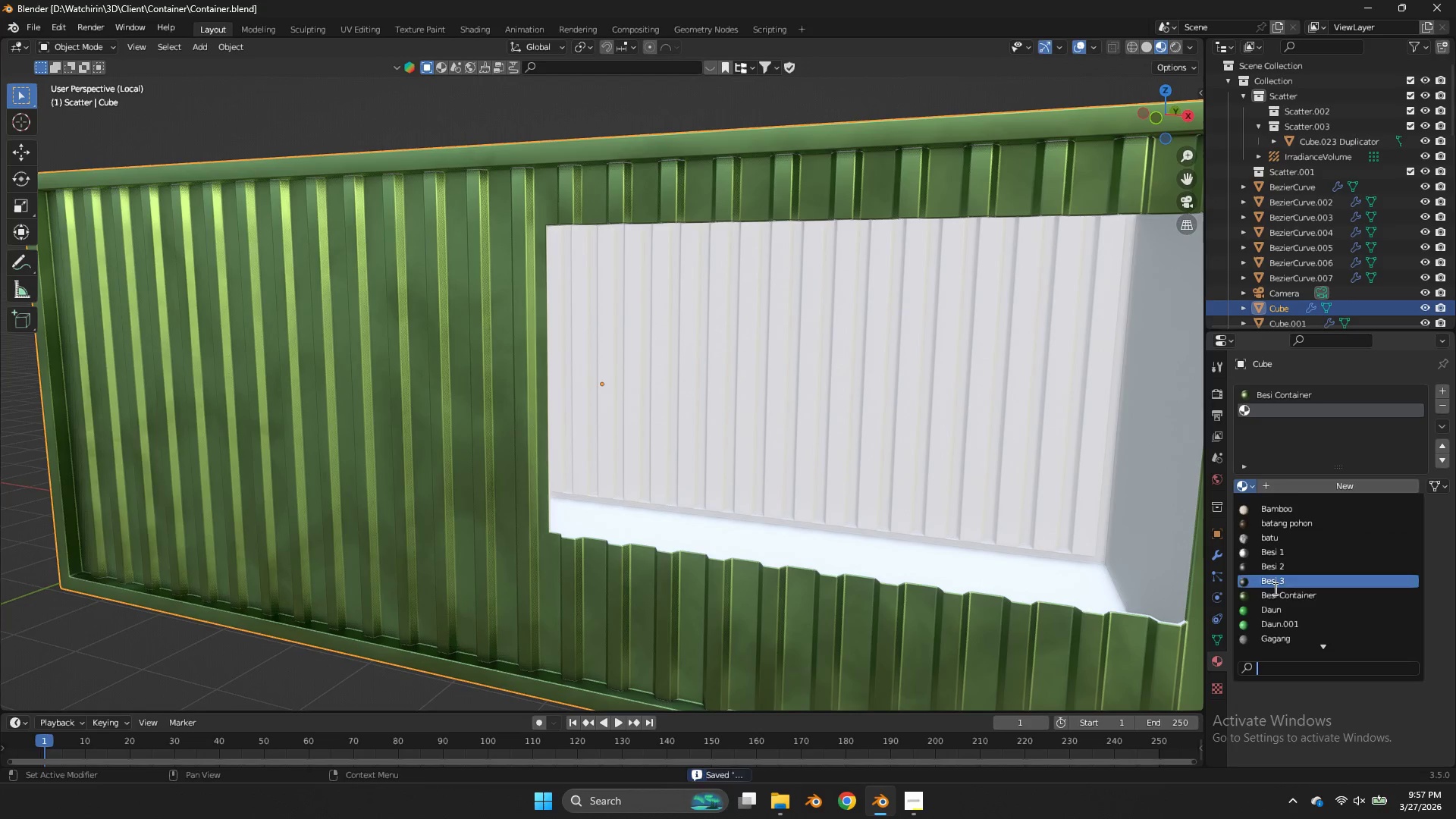 
scroll: coordinate [1283, 620], scroll_direction: down, amount: 7.0
 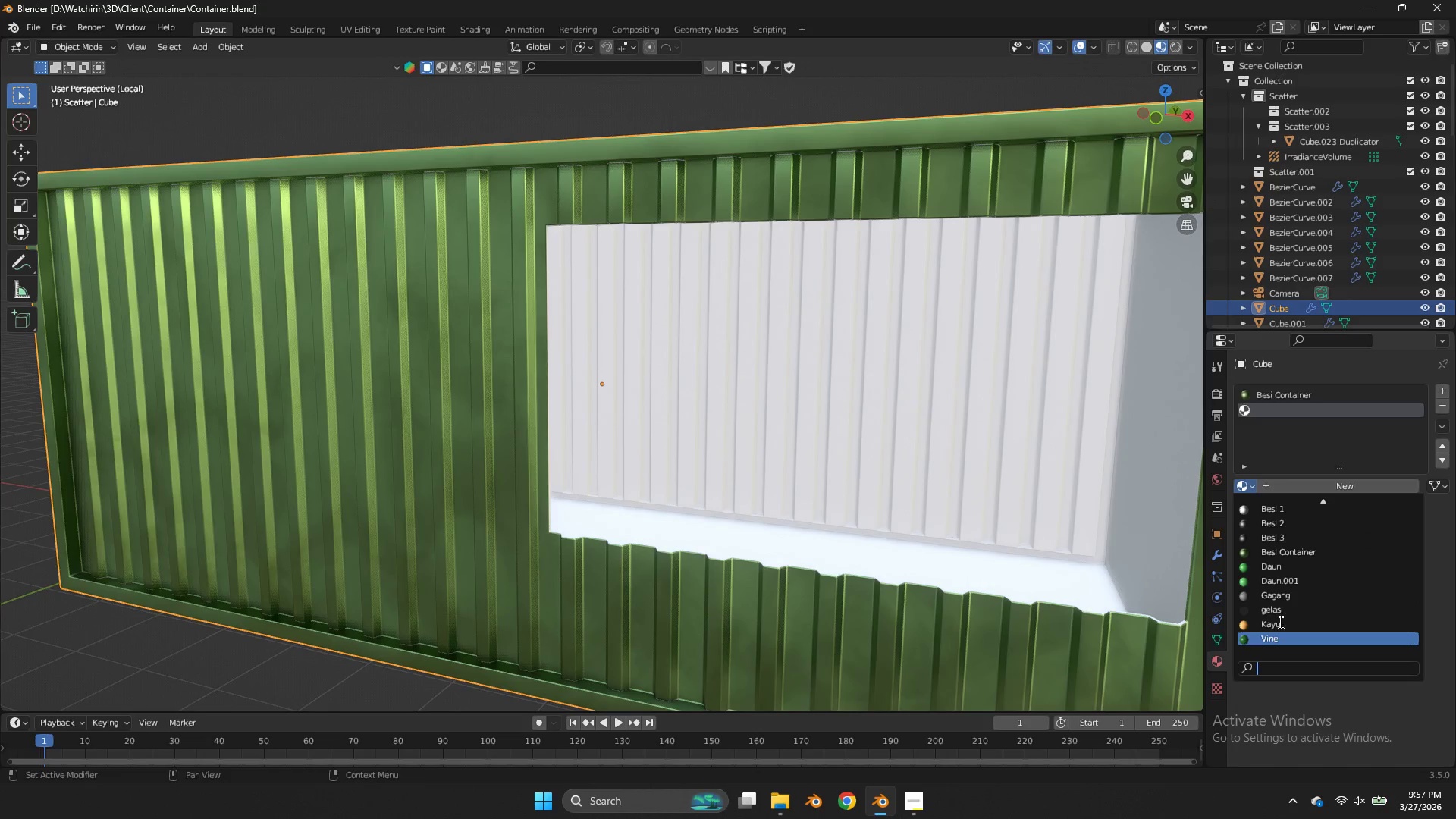 
left_click([1279, 622])
 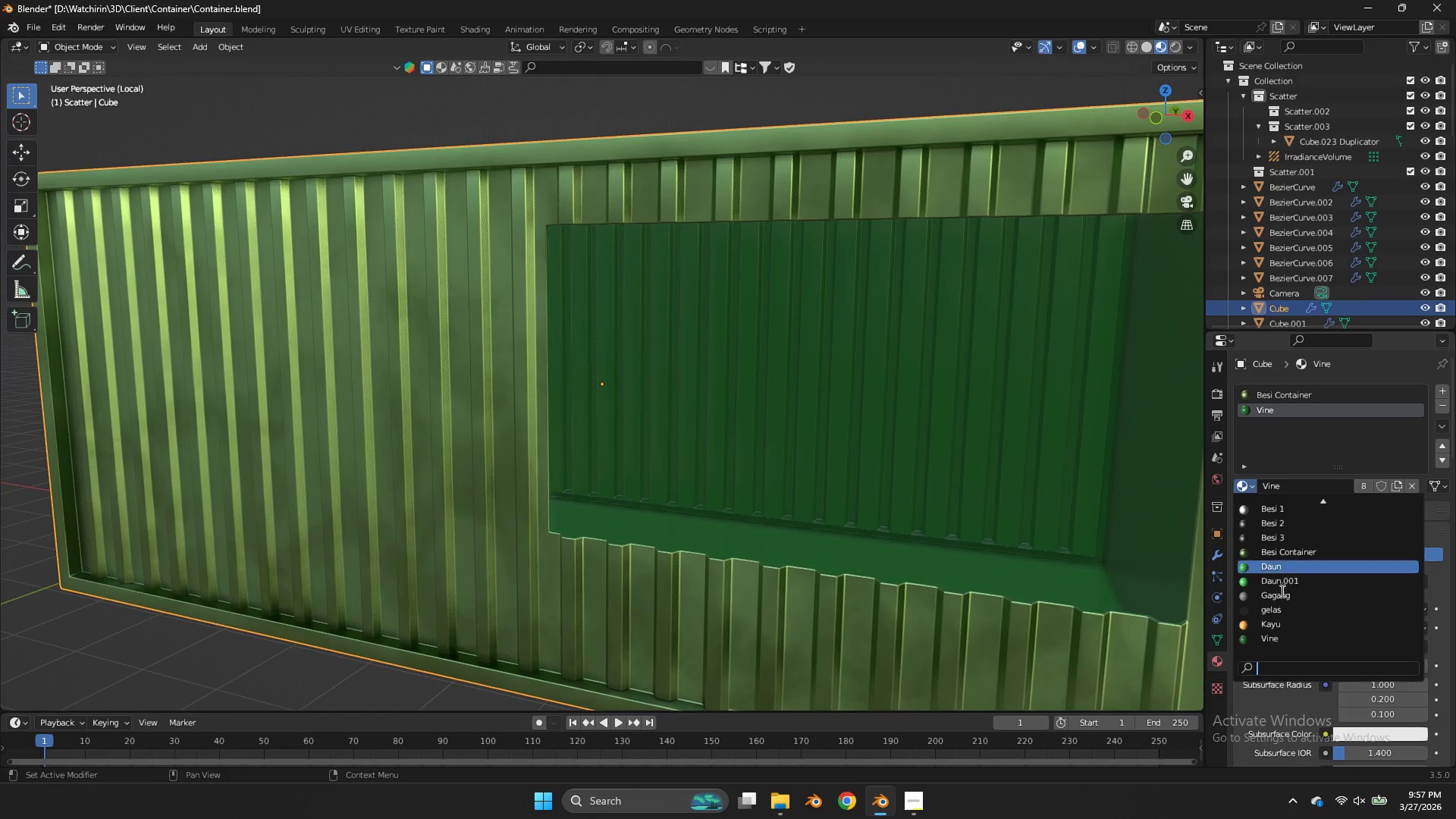 
left_click([1282, 620])
 